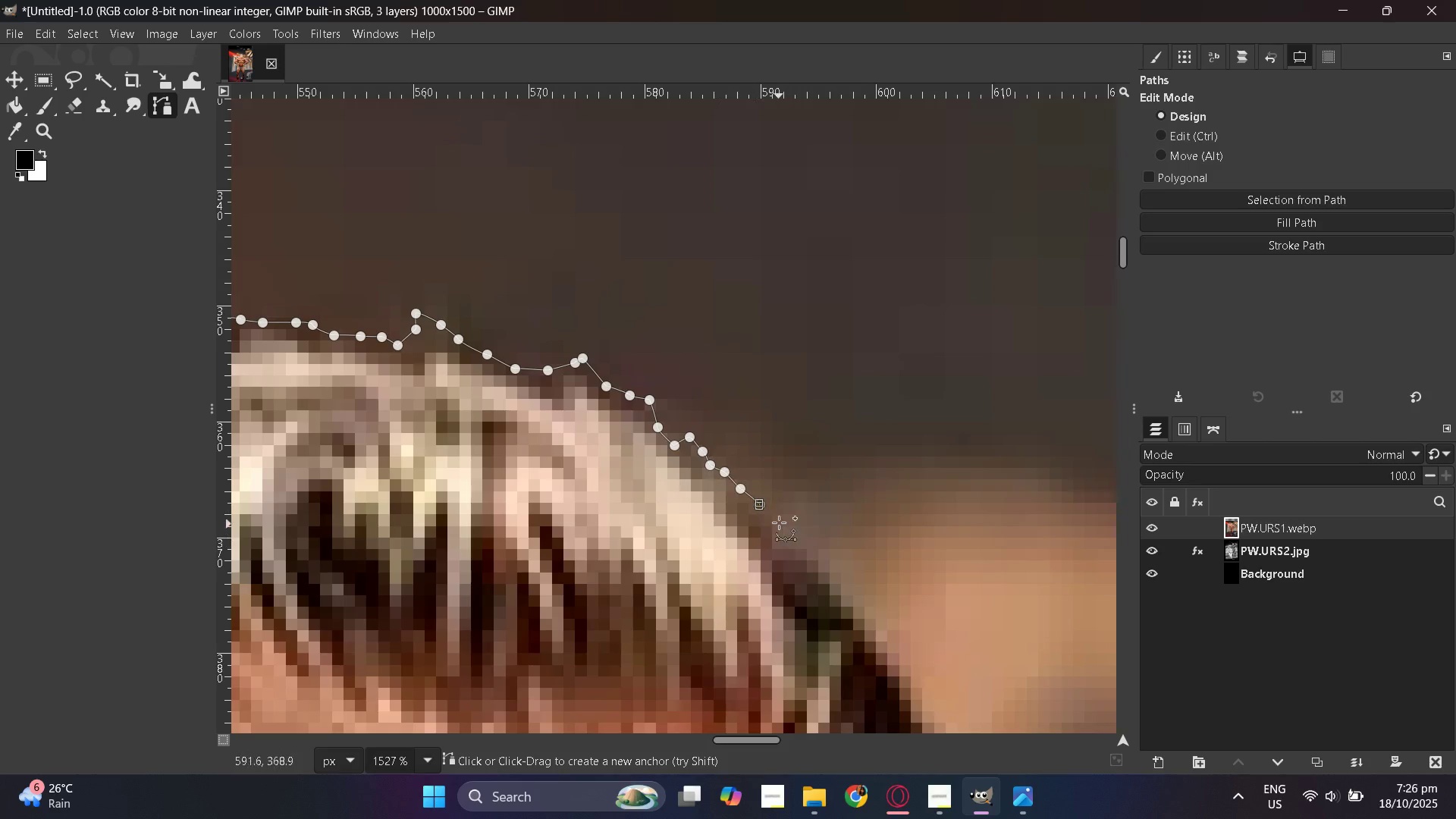 
left_click([783, 541])
 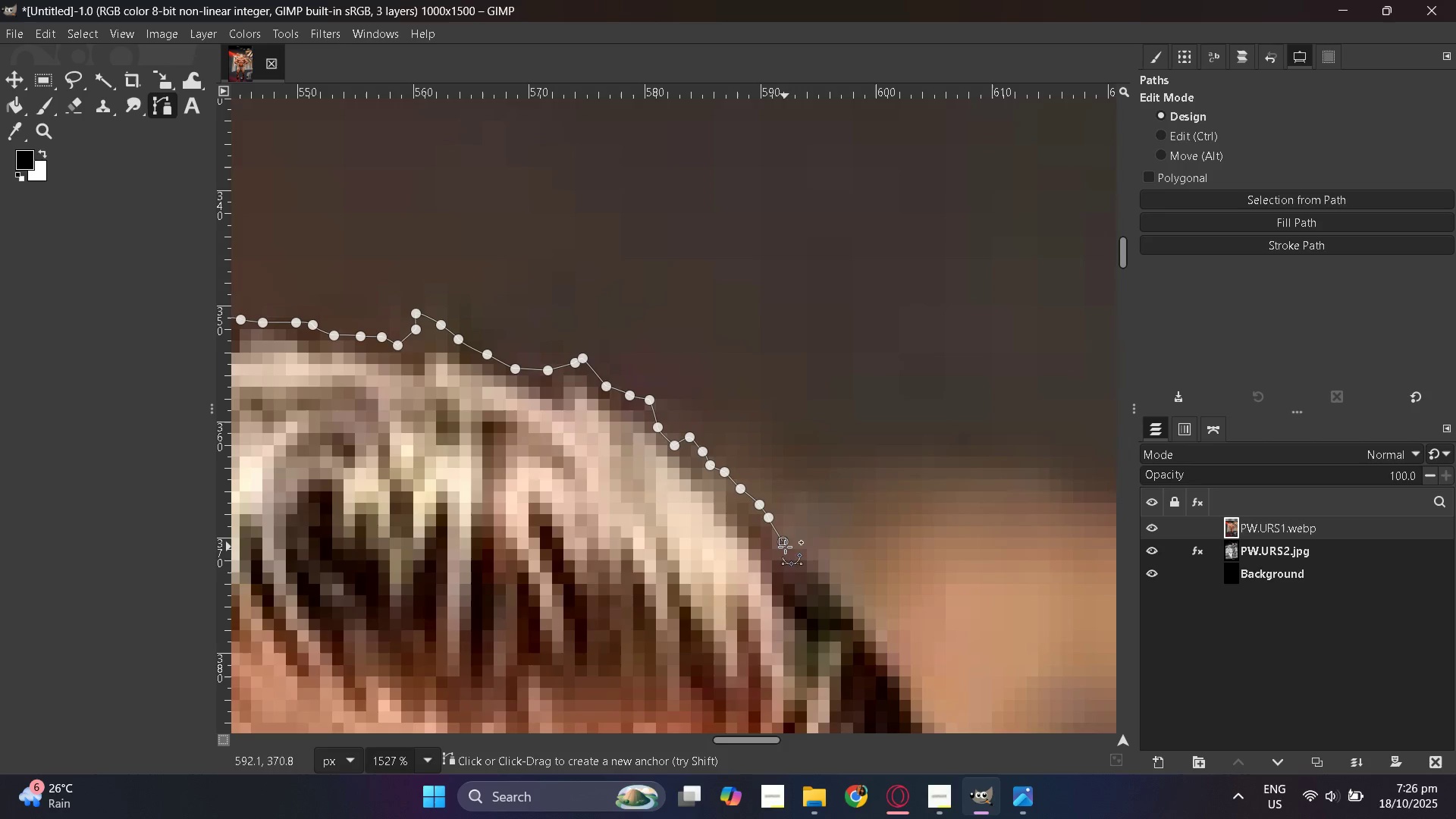 
key(Control+Z)
 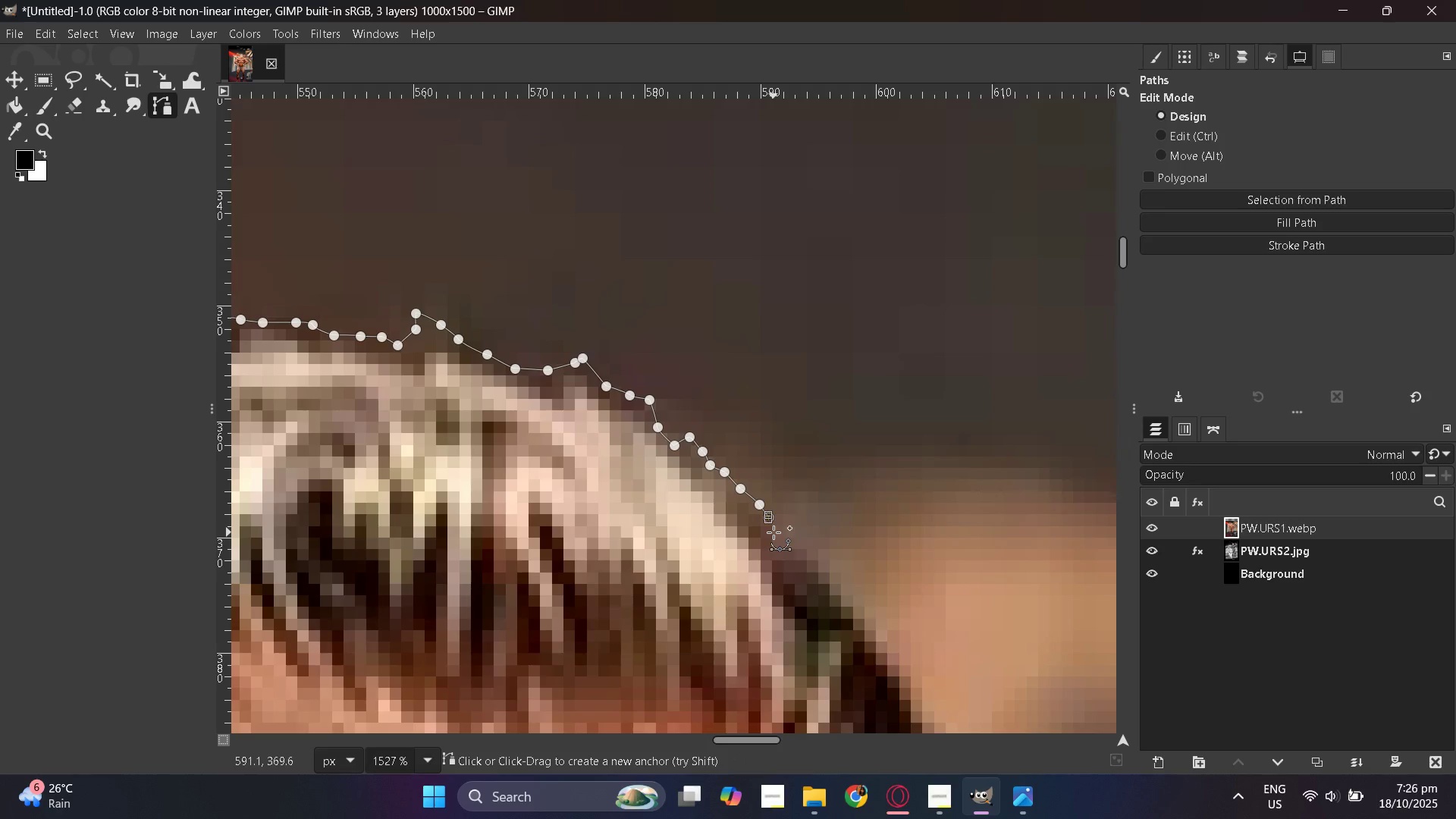 
left_click([774, 532])
 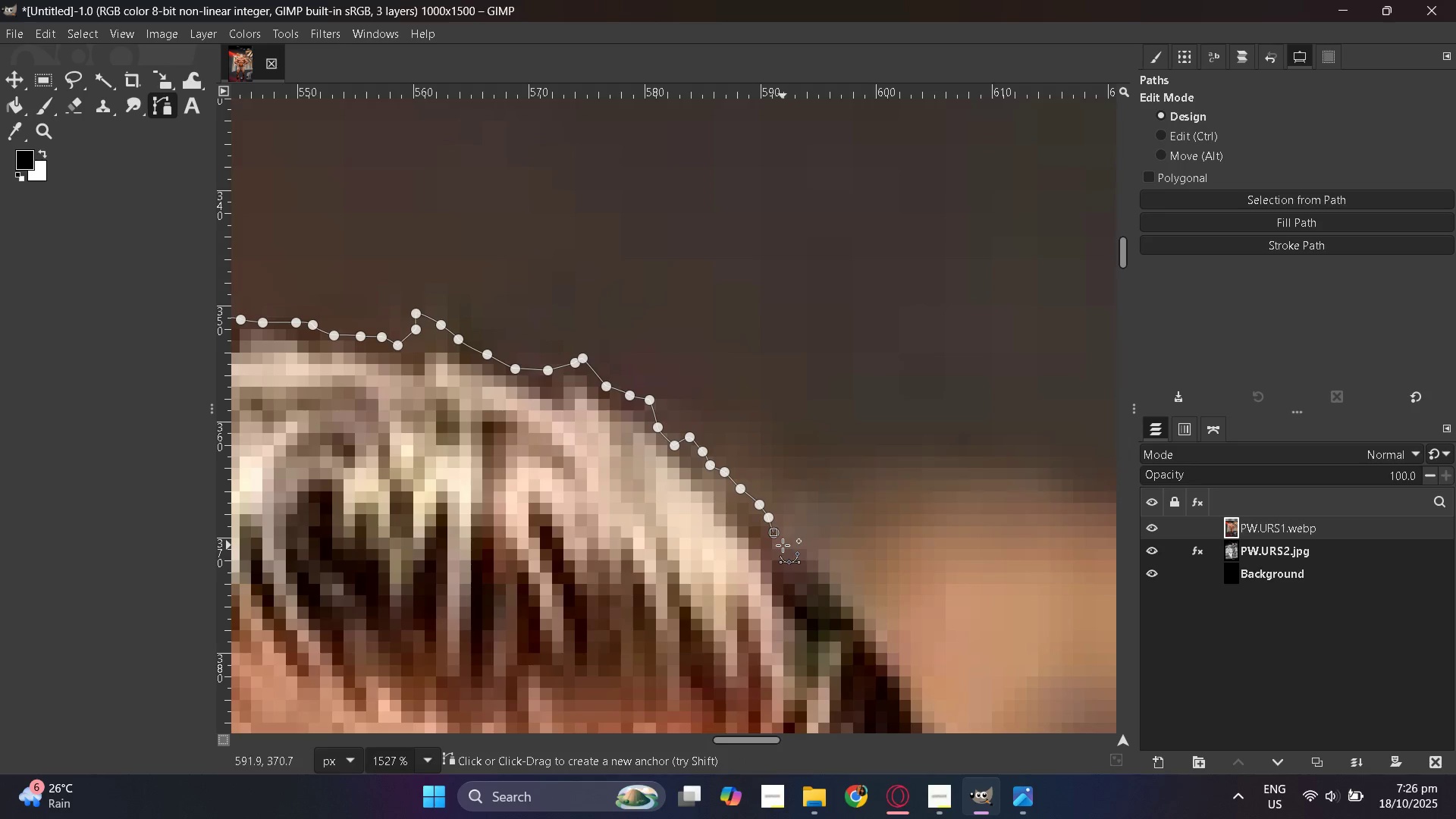 
left_click([783, 545])
 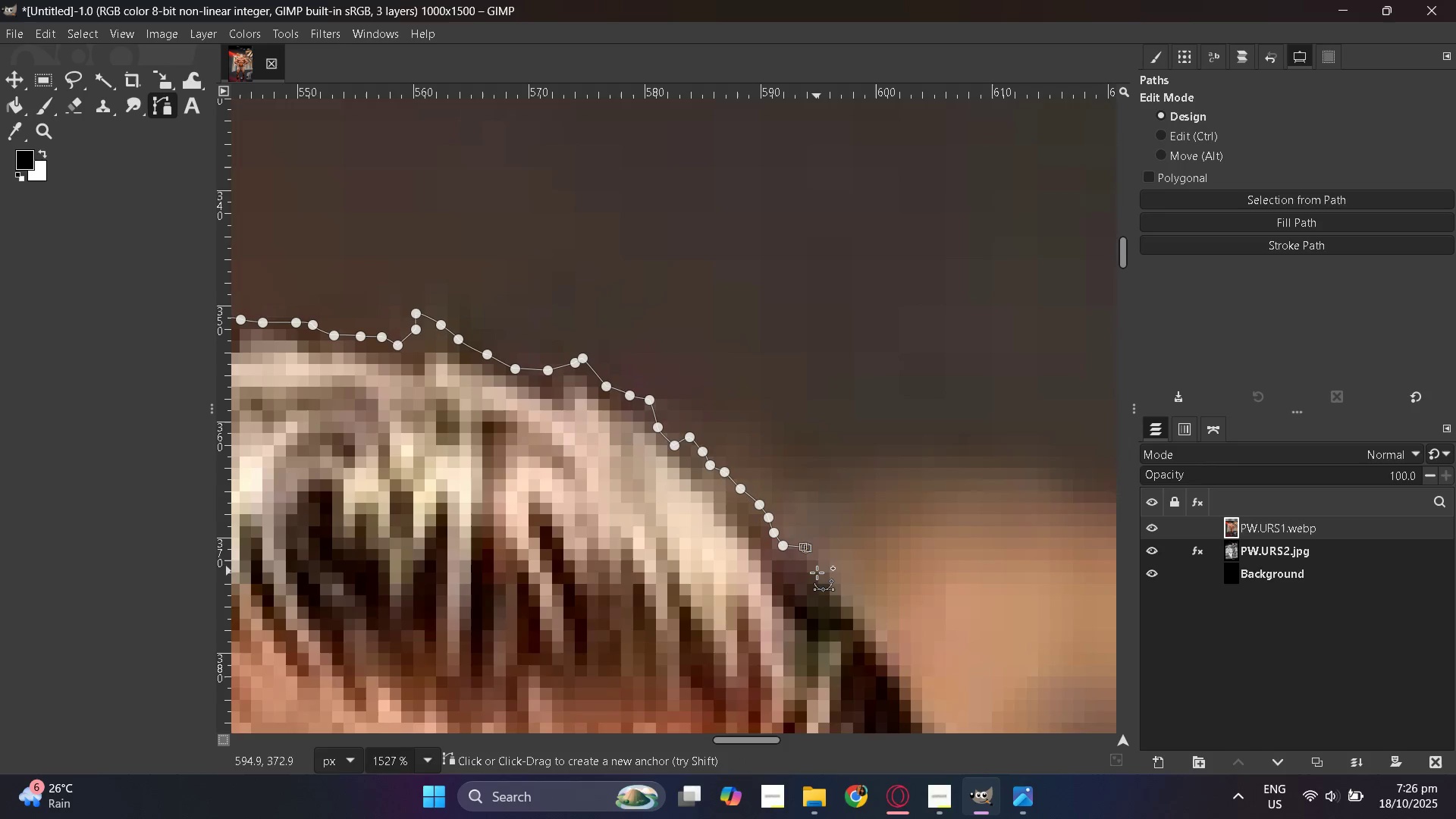 
scroll: coordinate [817, 574], scroll_direction: down, amount: 3.0
 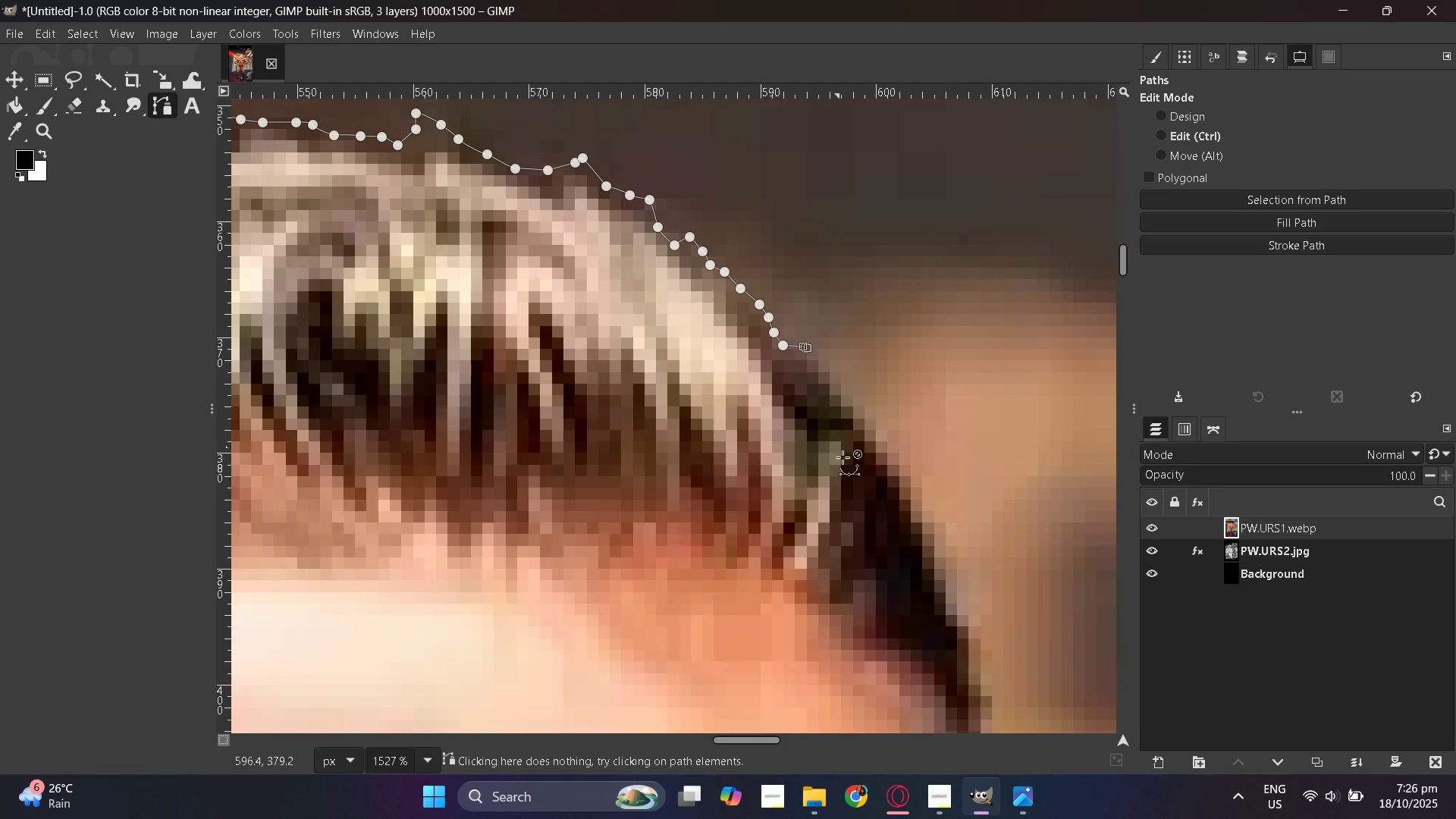 
hold_key(key=ControlLeft, duration=0.61)
scroll: coordinate [818, 527], scroll_direction: down, amount: 2.0
 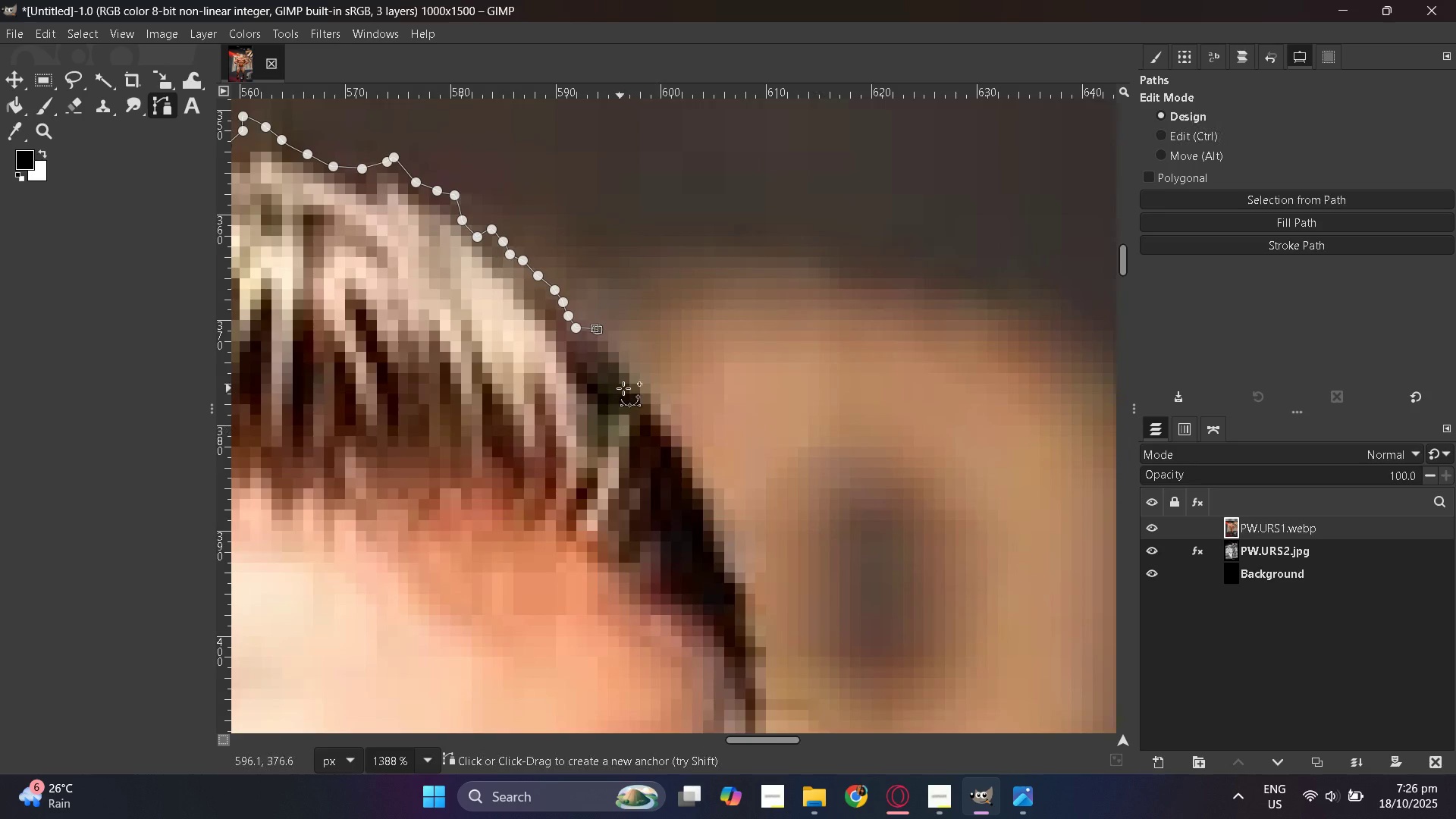 
hold_key(key=ControlLeft, duration=0.35)
 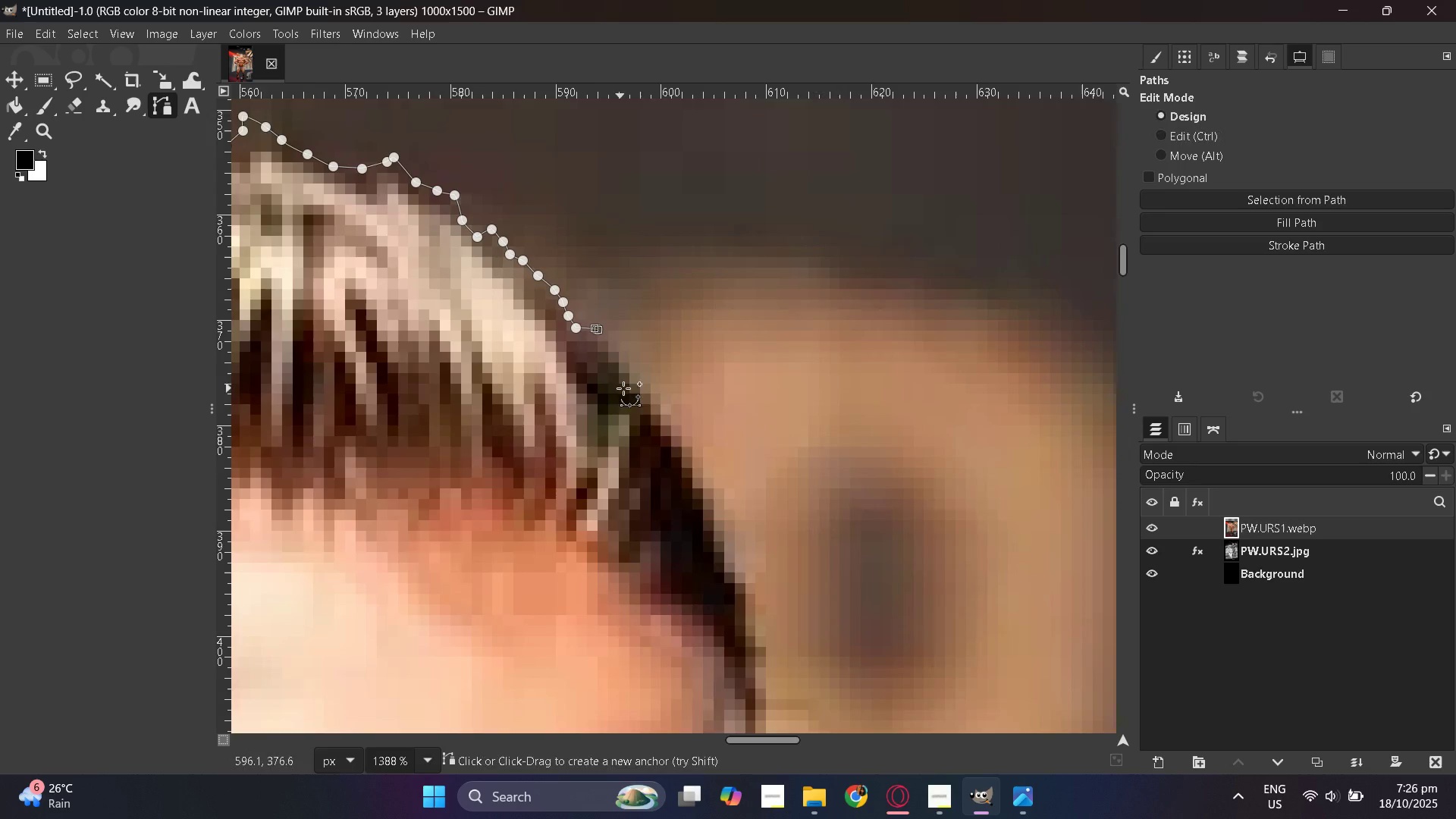 
key(Control+ControlLeft)
 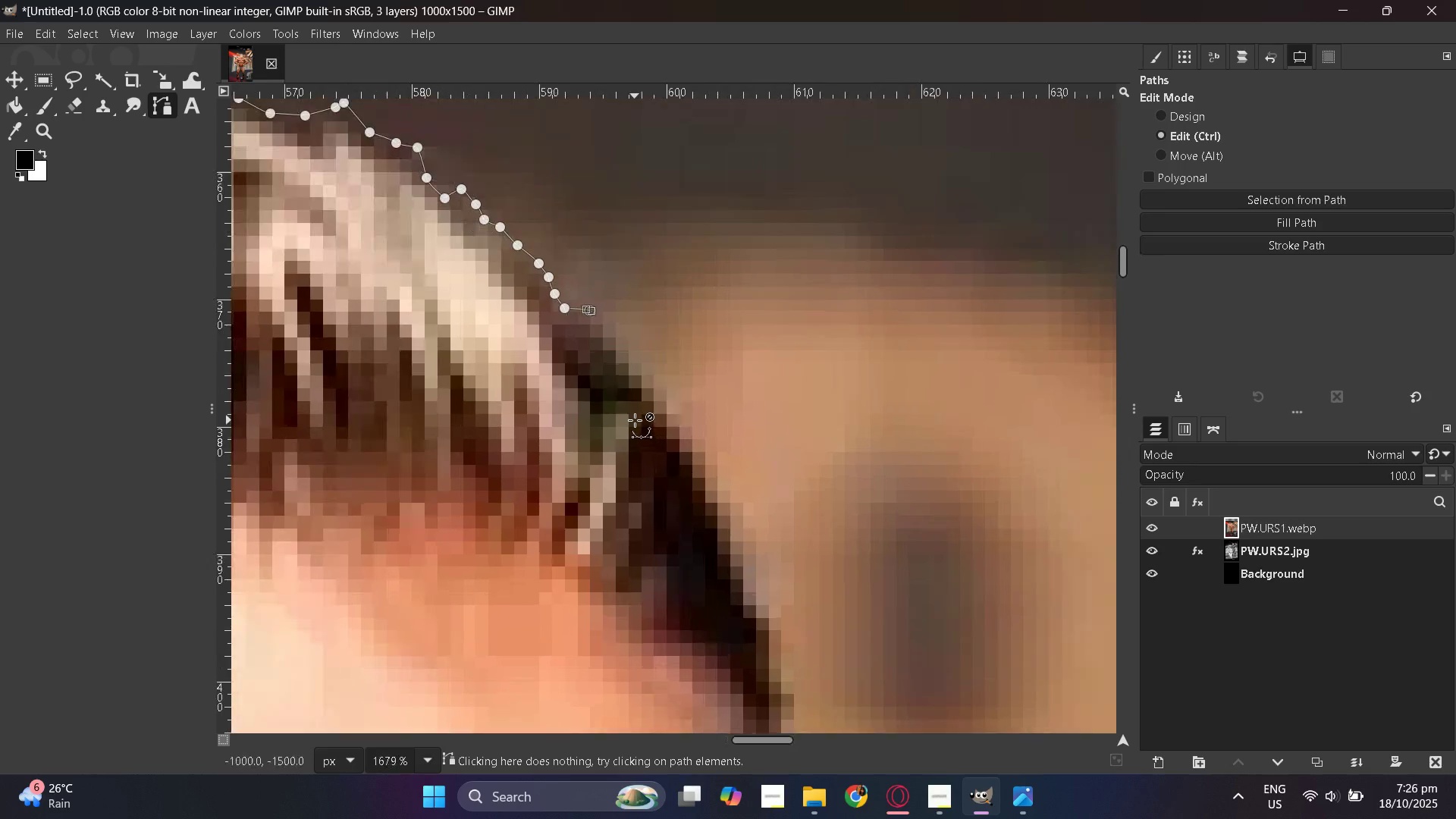 
scroll: coordinate [635, 420], scroll_direction: up, amount: 2.0
 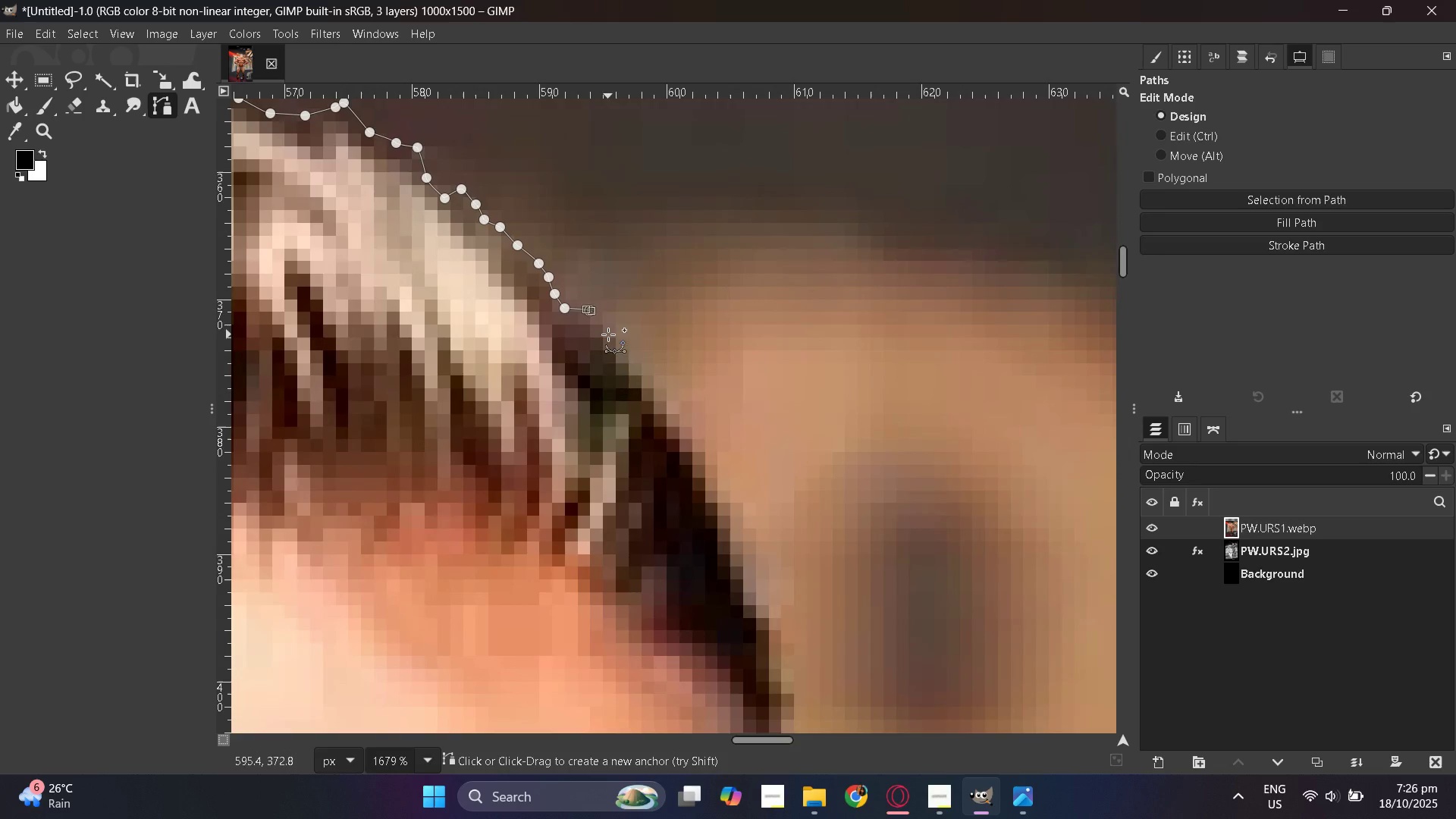 
left_click([608, 334])
 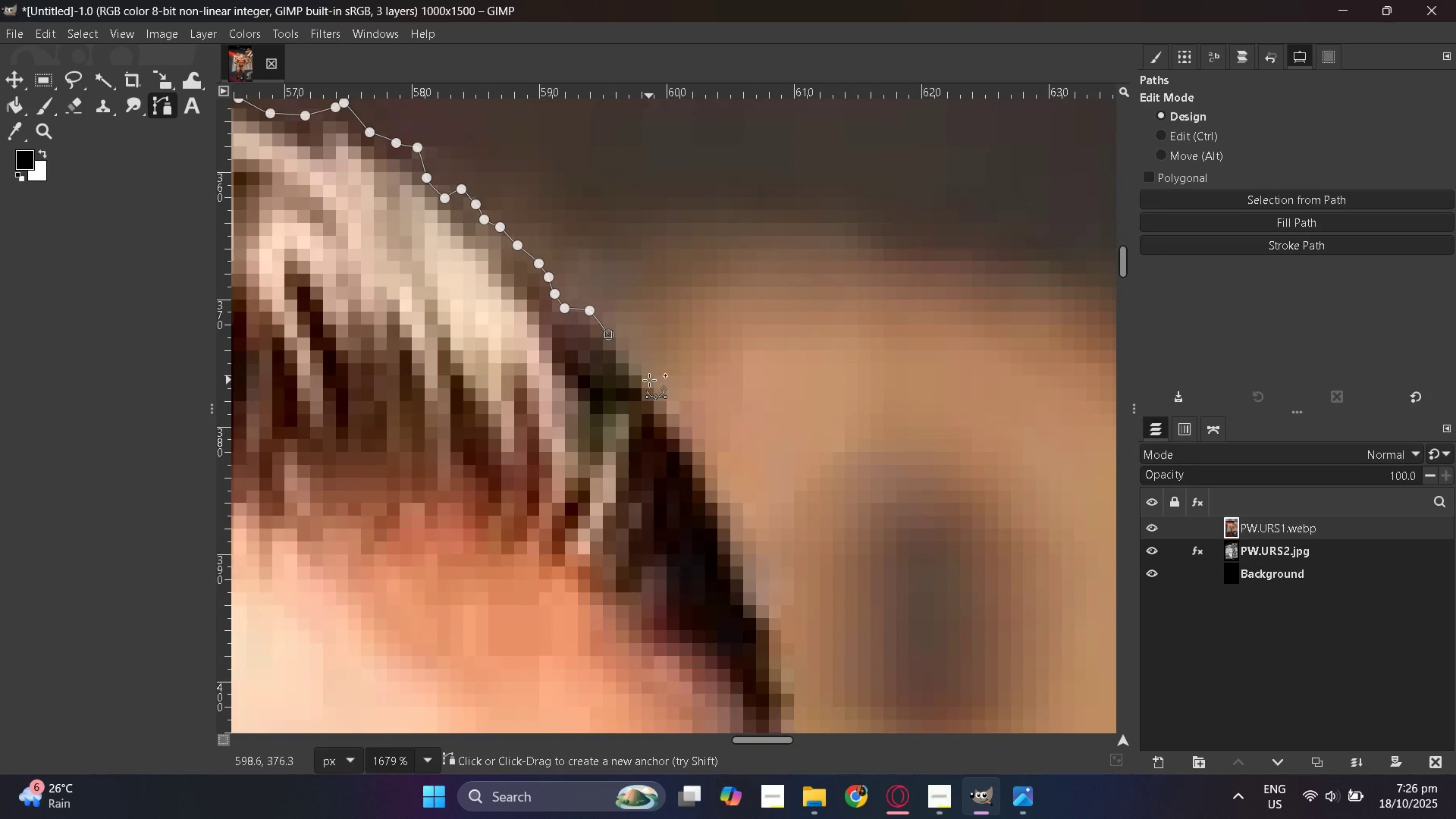 
left_click([654, 383])
 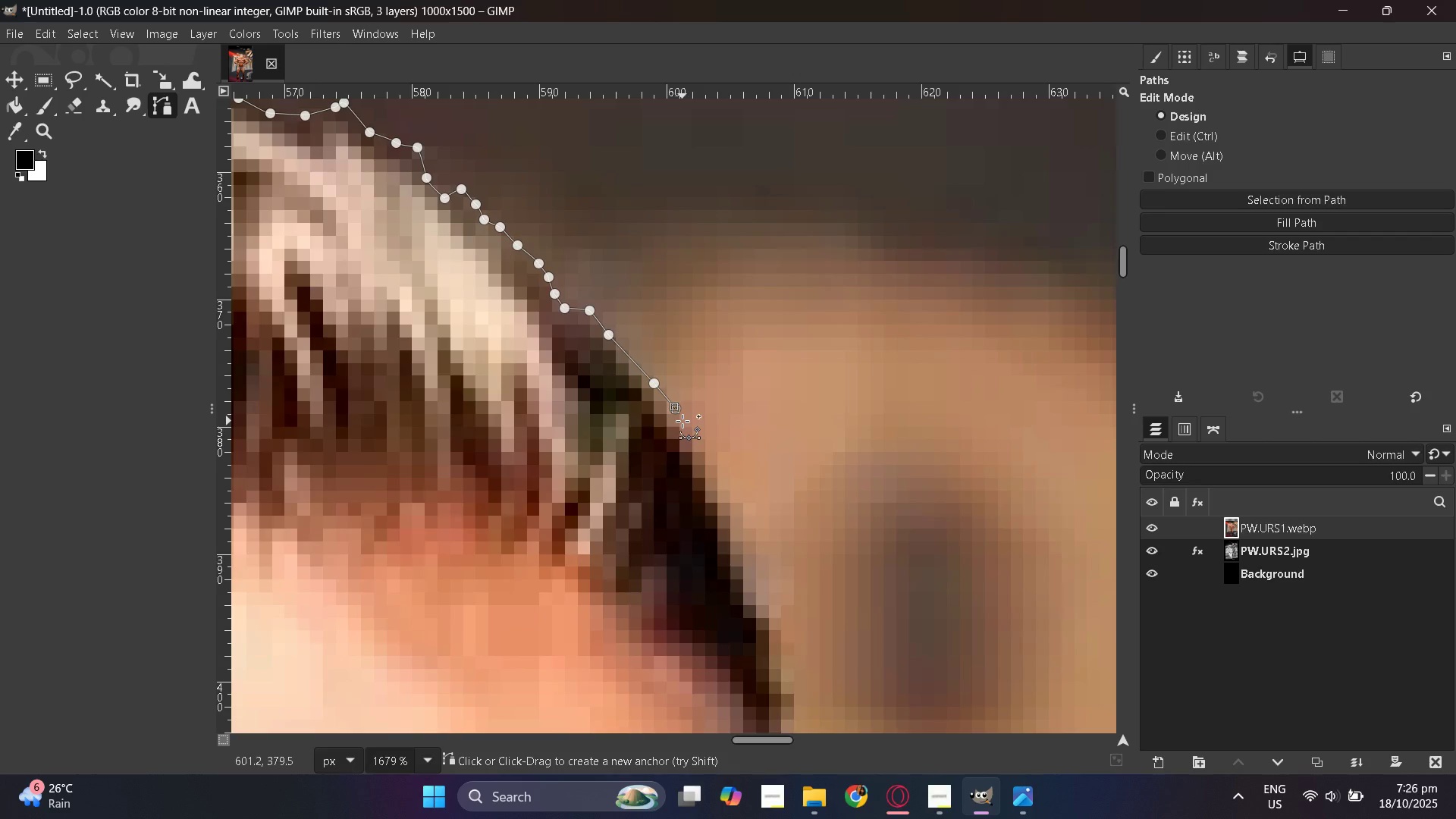 
key(Control+ControlLeft)
 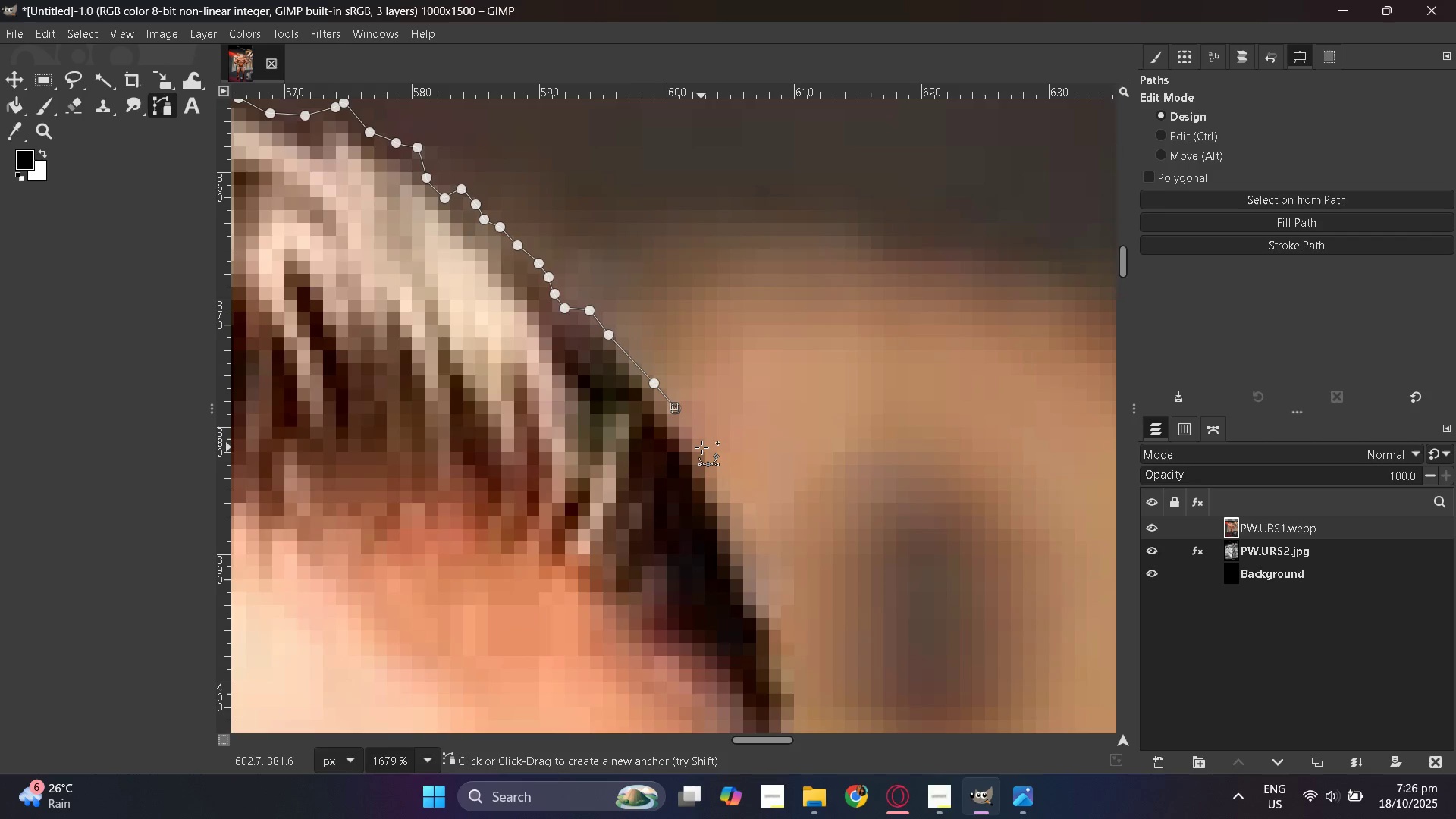 
left_click([701, 447])
 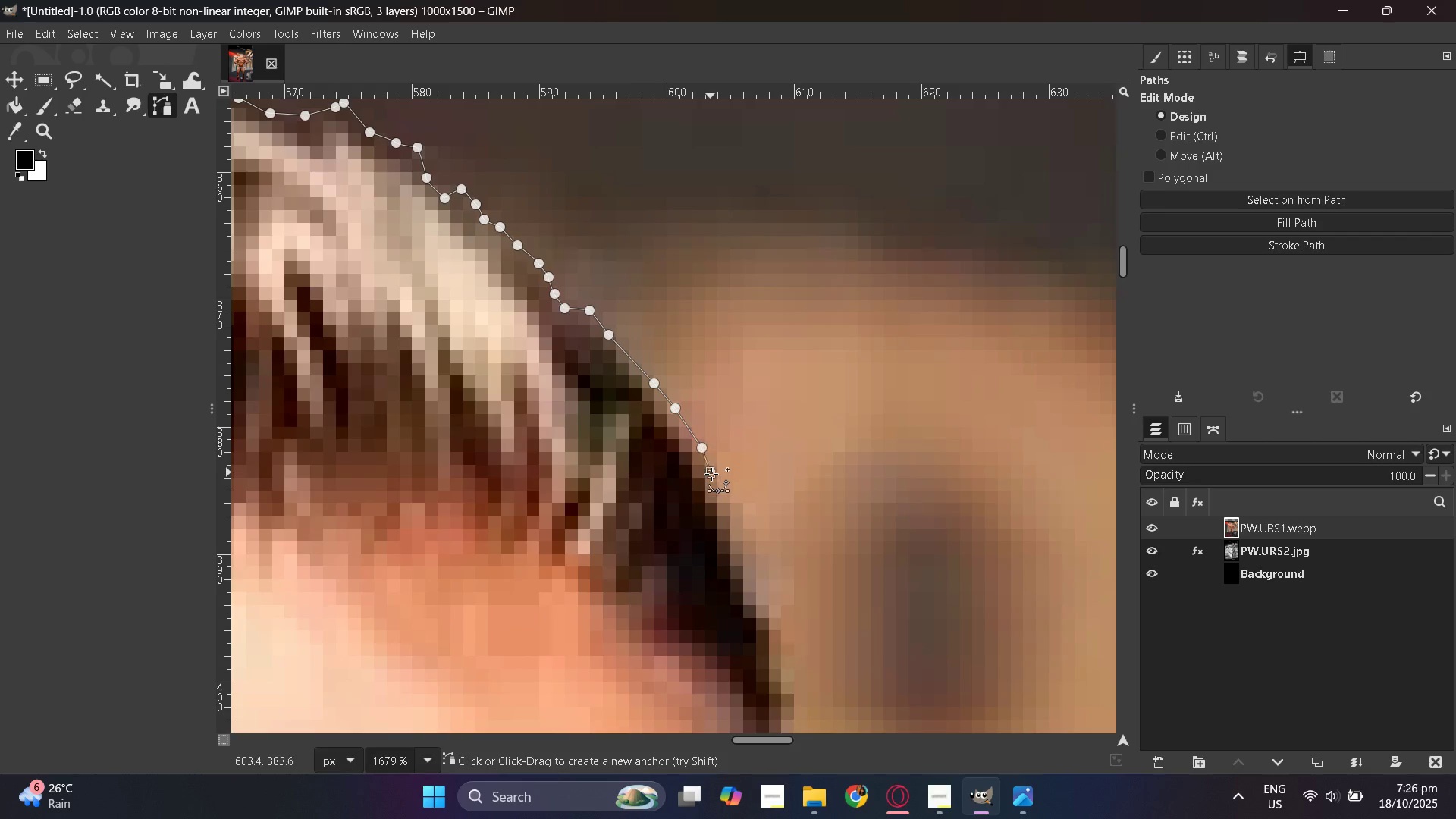 
left_click_drag(start_coordinate=[711, 472], to_coordinate=[715, 478])
 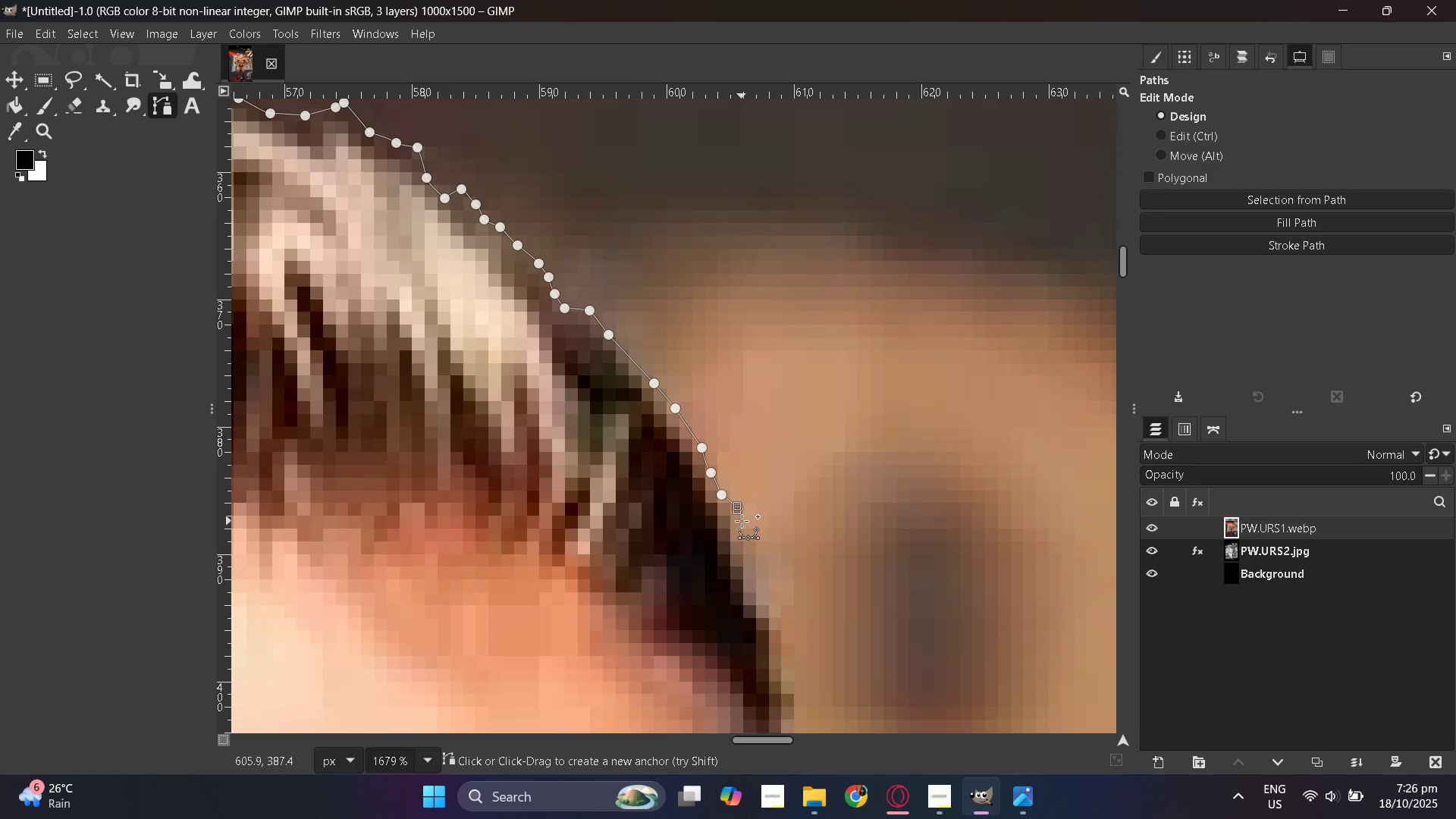 
triple_click([742, 522])
 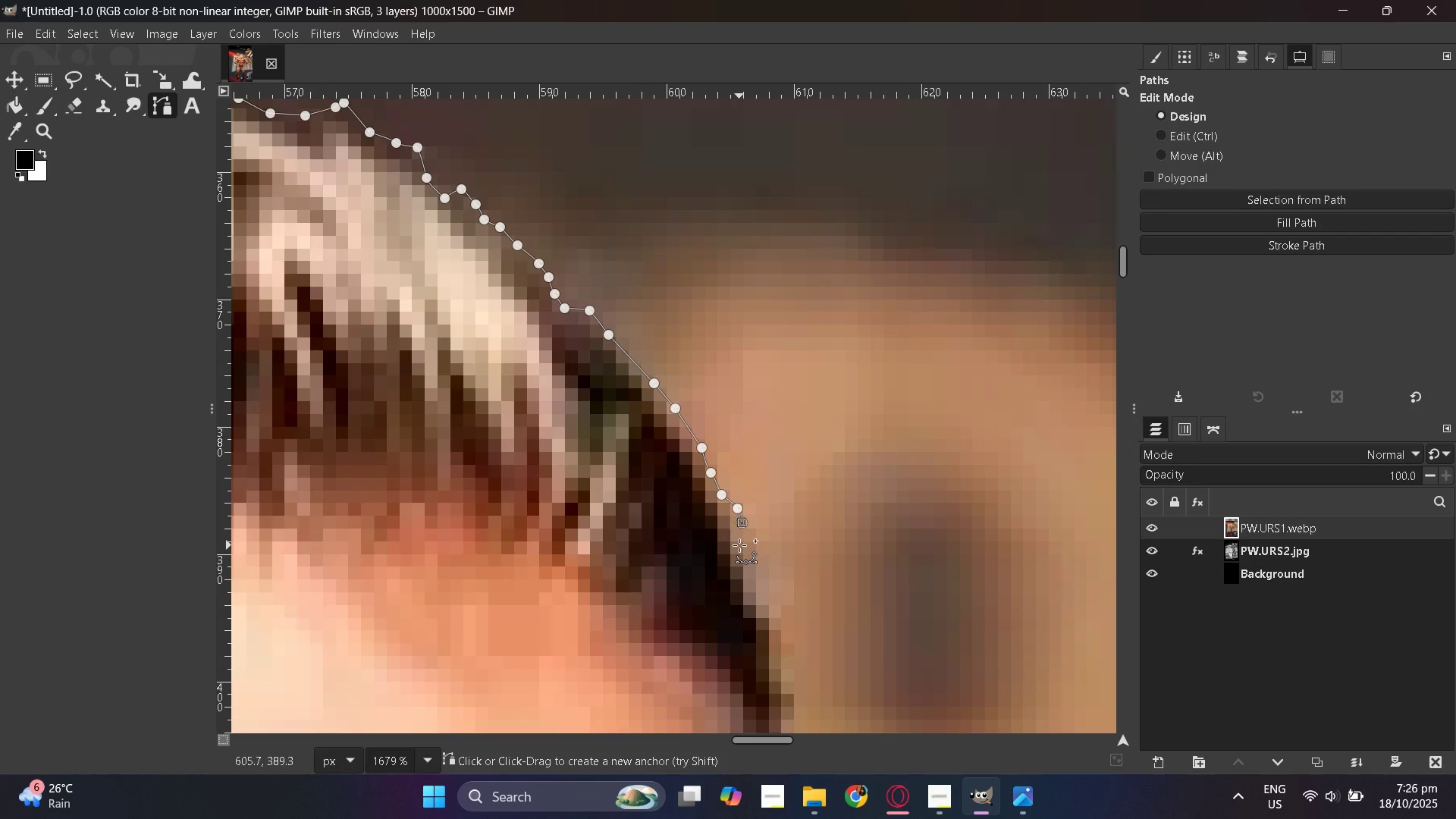 
left_click_drag(start_coordinate=[739, 548], to_coordinate=[739, 553])
 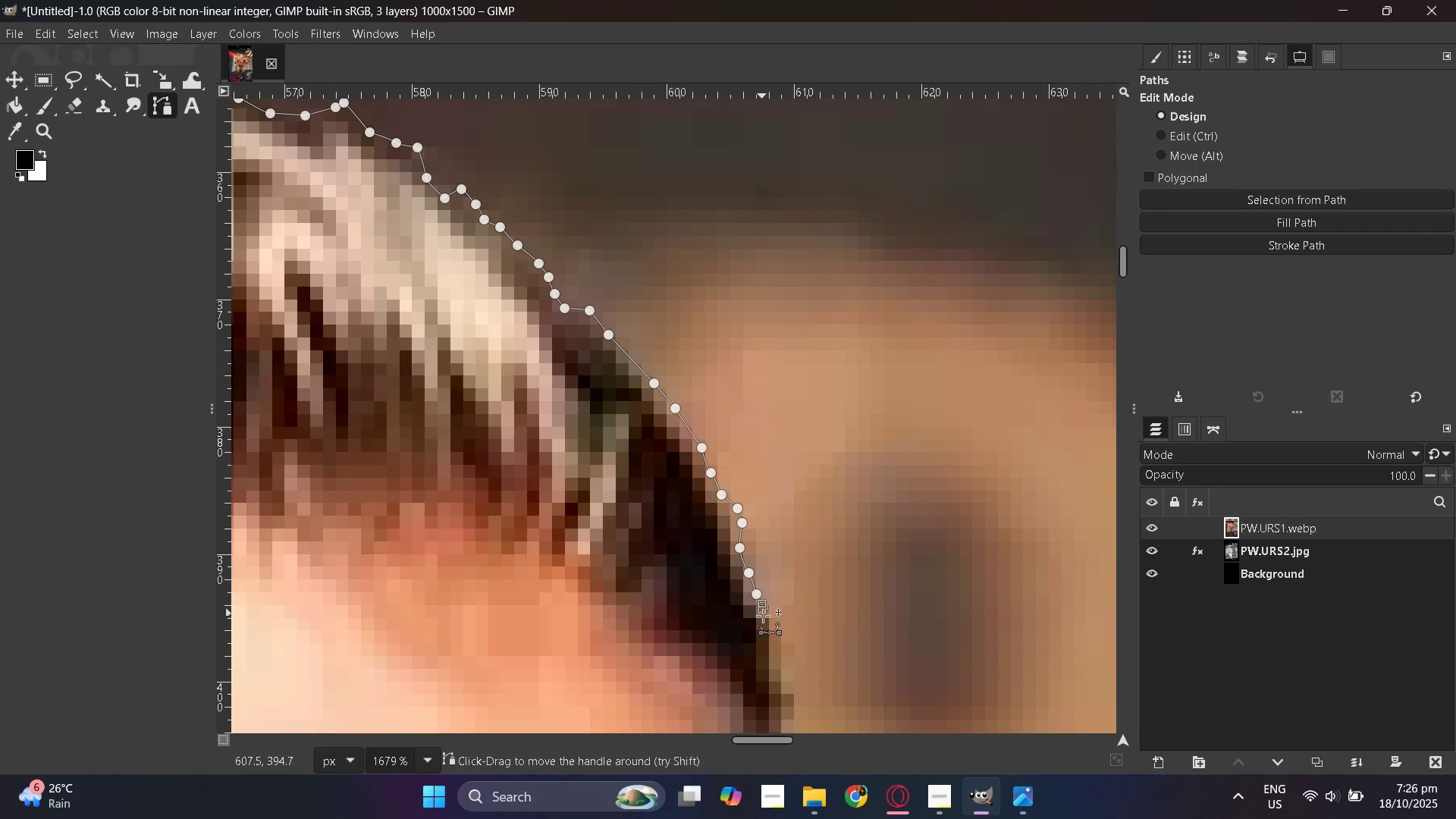 
left_click_drag(start_coordinate=[768, 621], to_coordinate=[770, 625])
 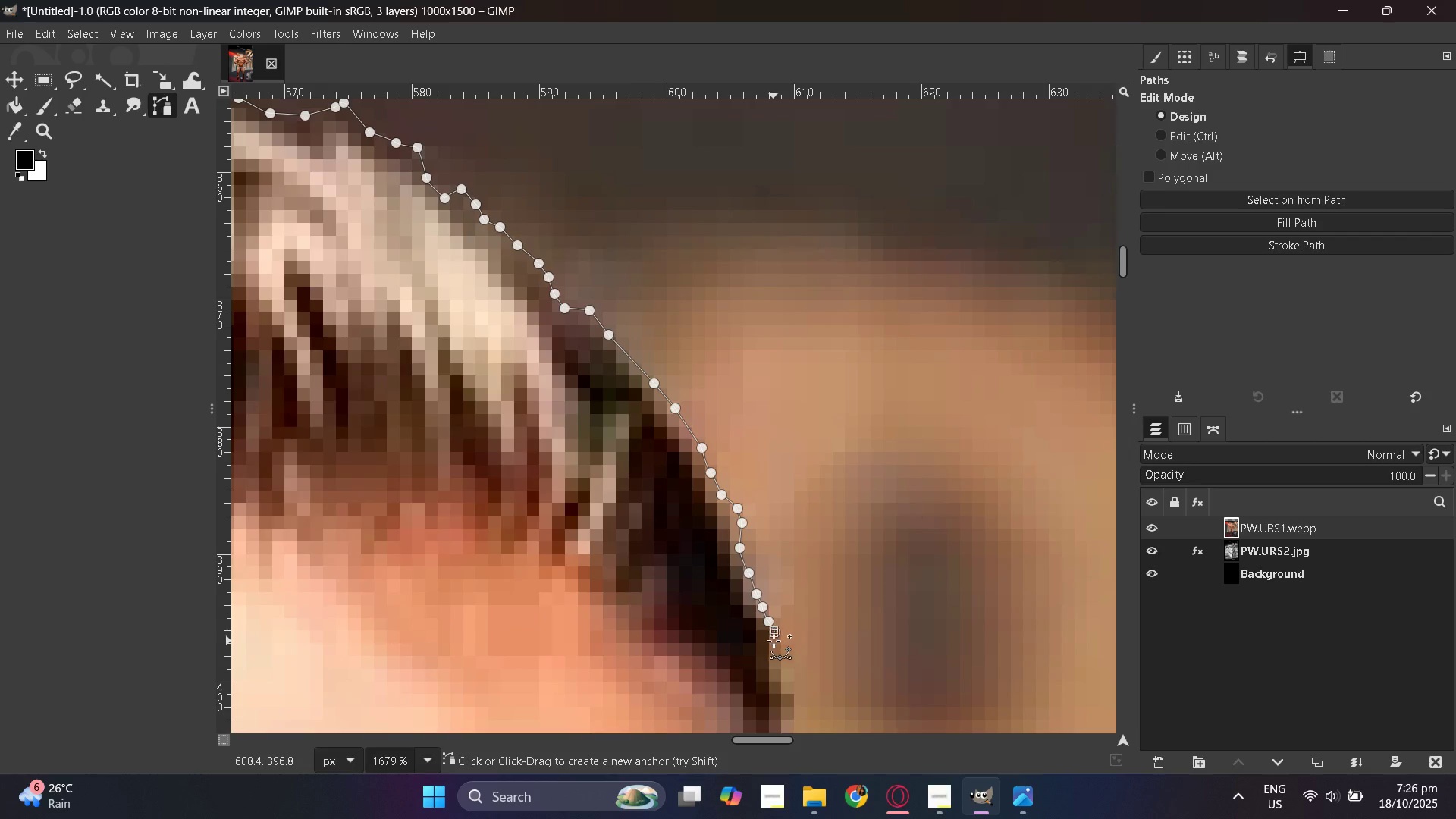 
scroll: coordinate [774, 641], scroll_direction: down, amount: 5.0
 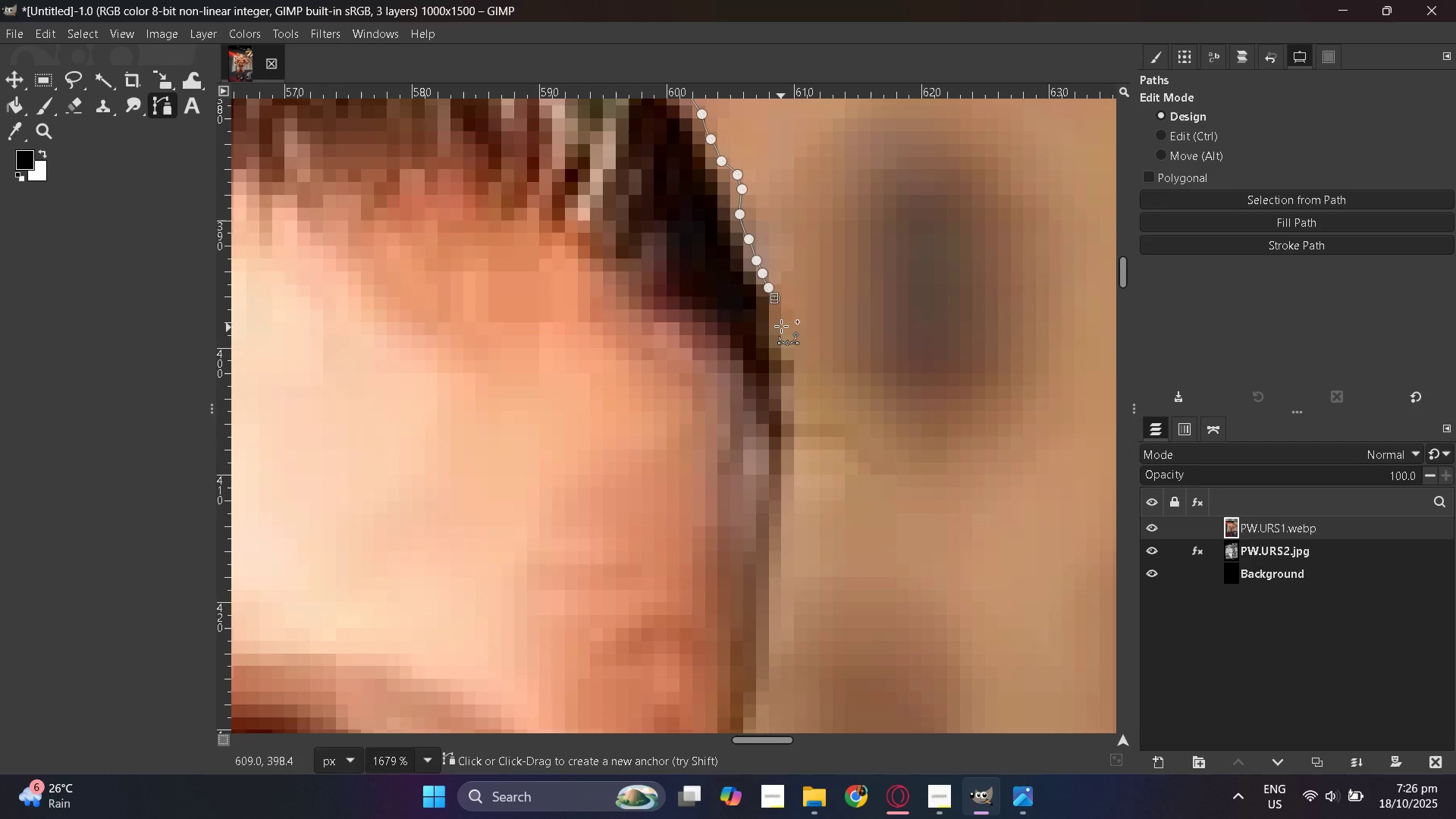 
left_click([781, 325])
 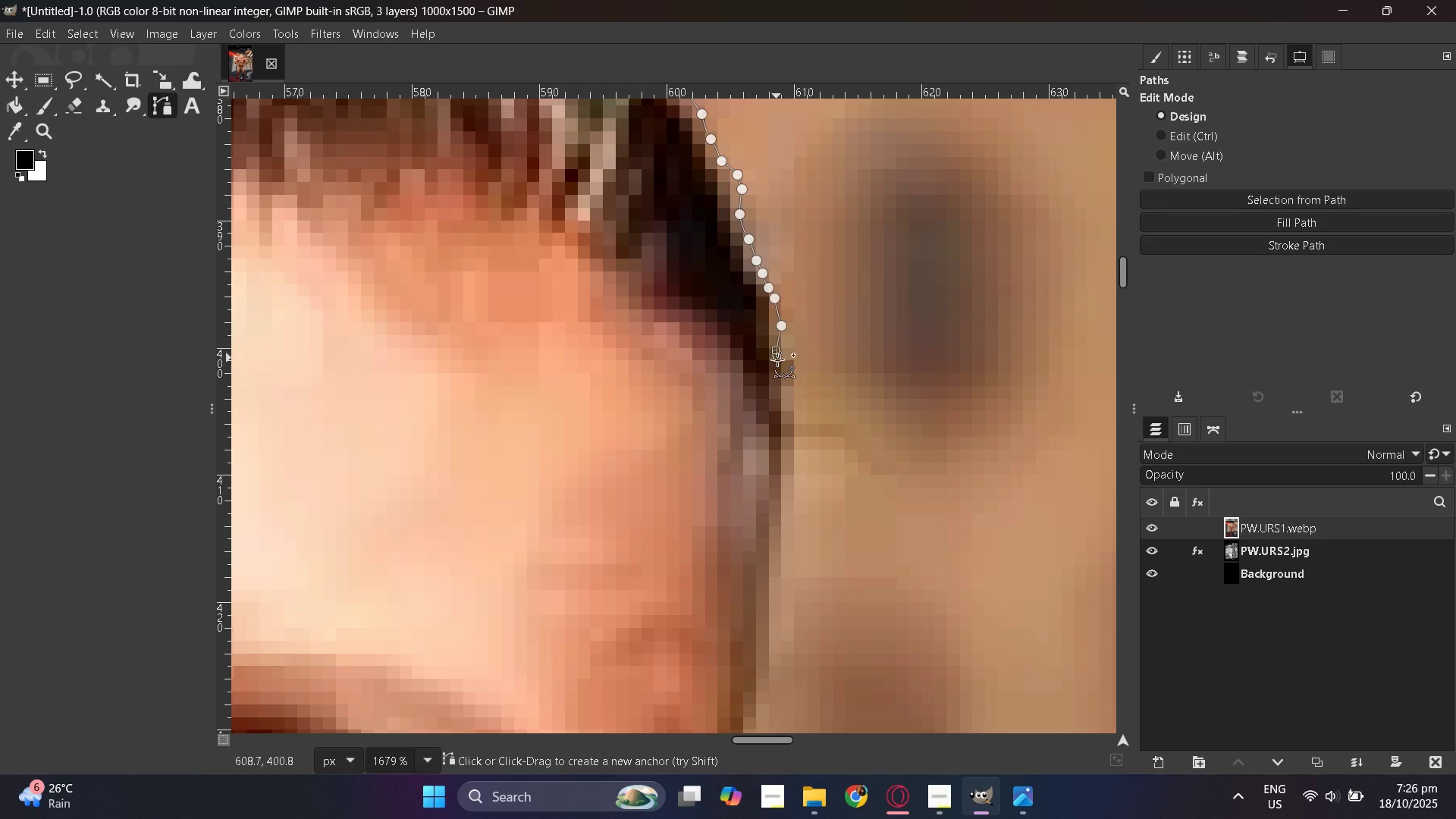 
left_click_drag(start_coordinate=[777, 354], to_coordinate=[777, 359])
 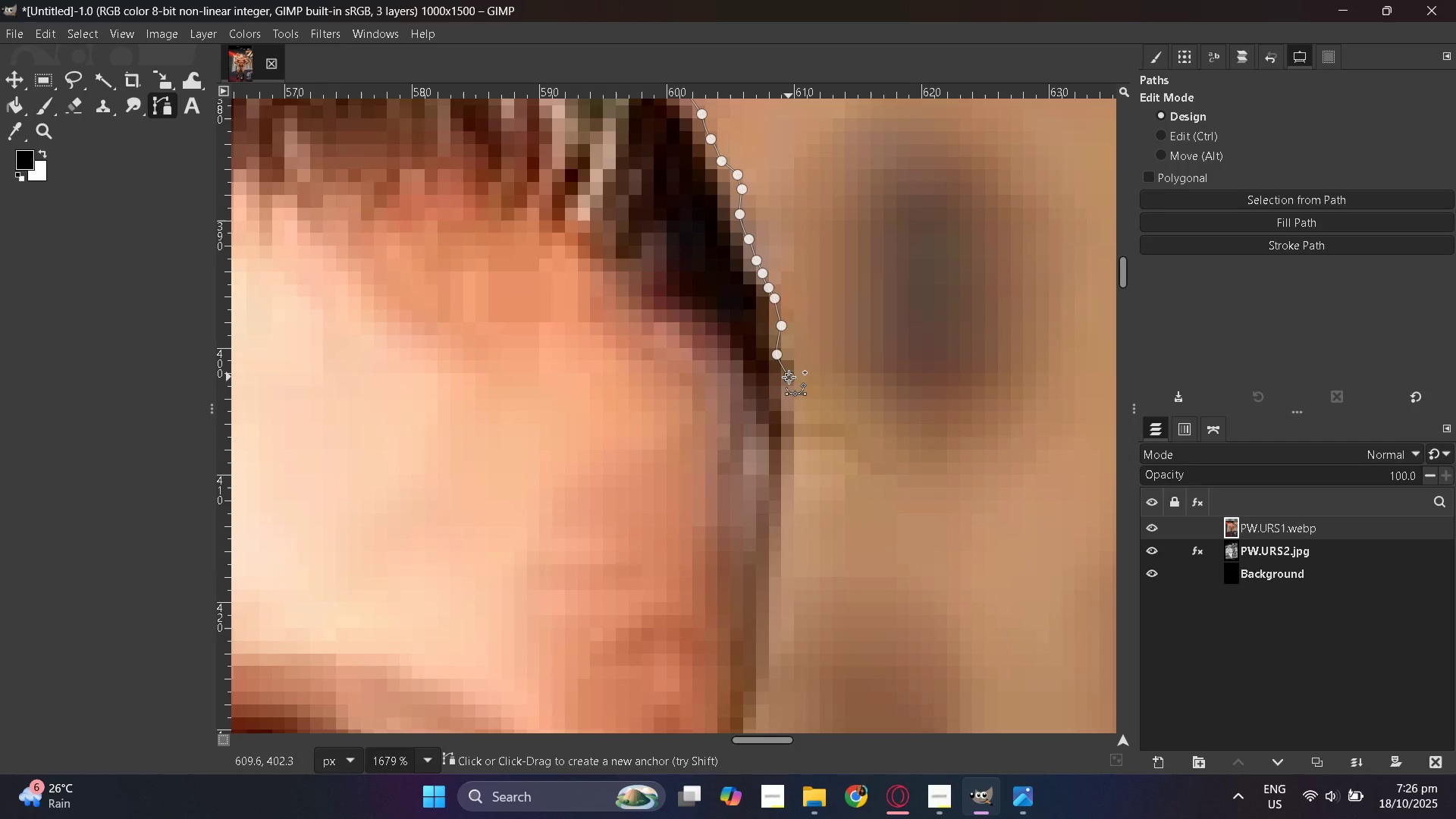 
triple_click([789, 377])
 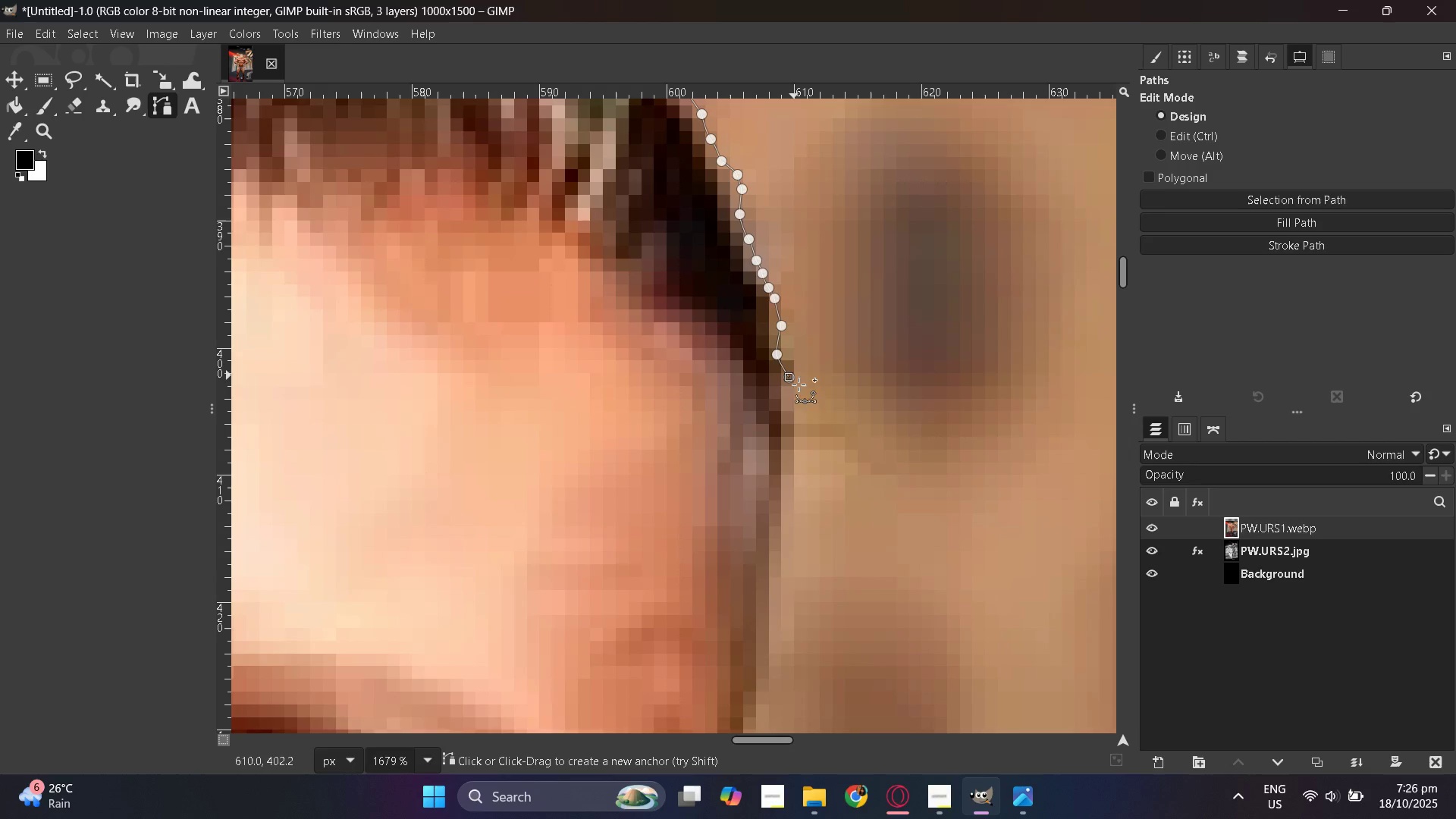 
key(Control+ControlLeft)
 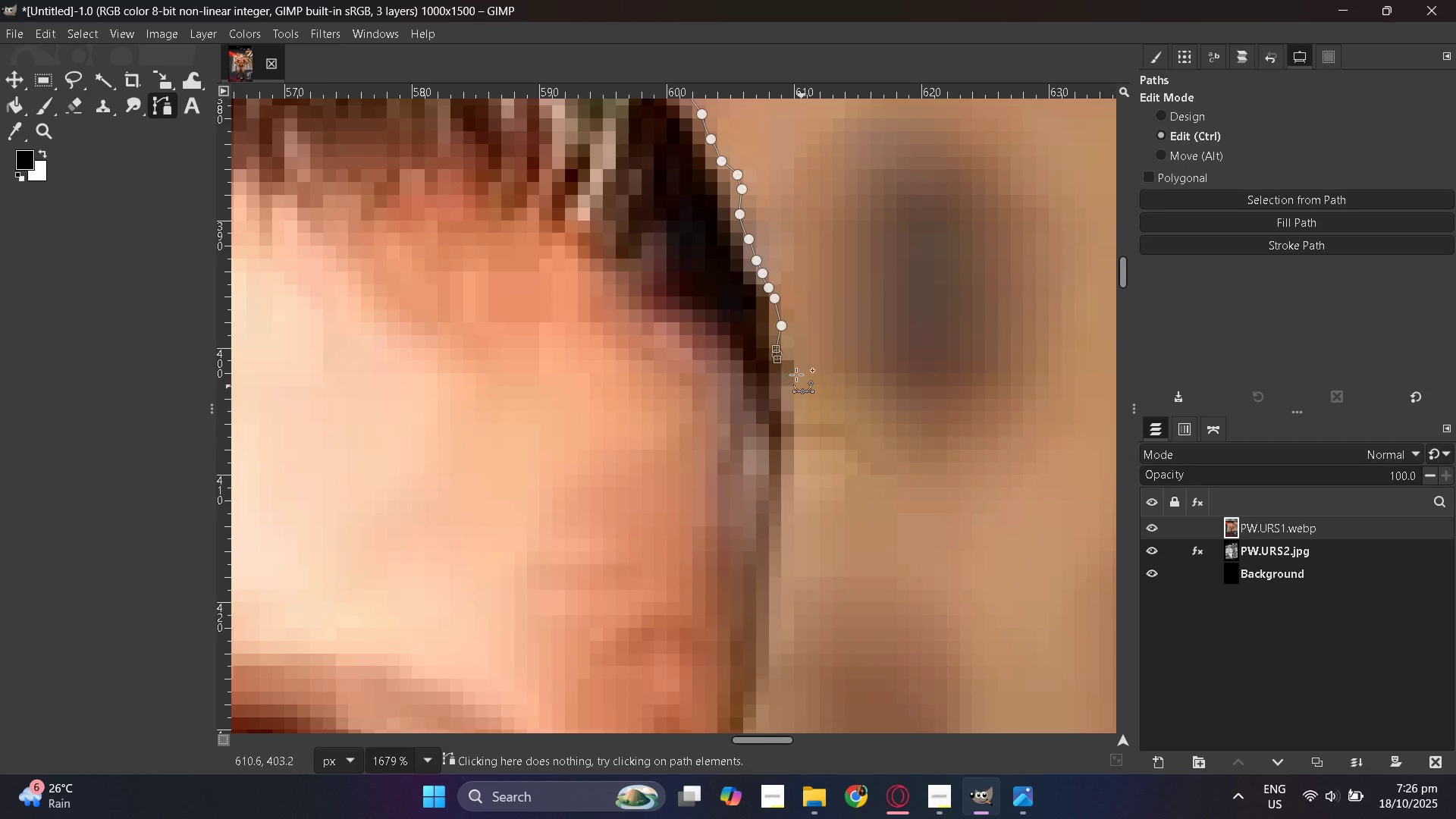 
key(Control+Z)
 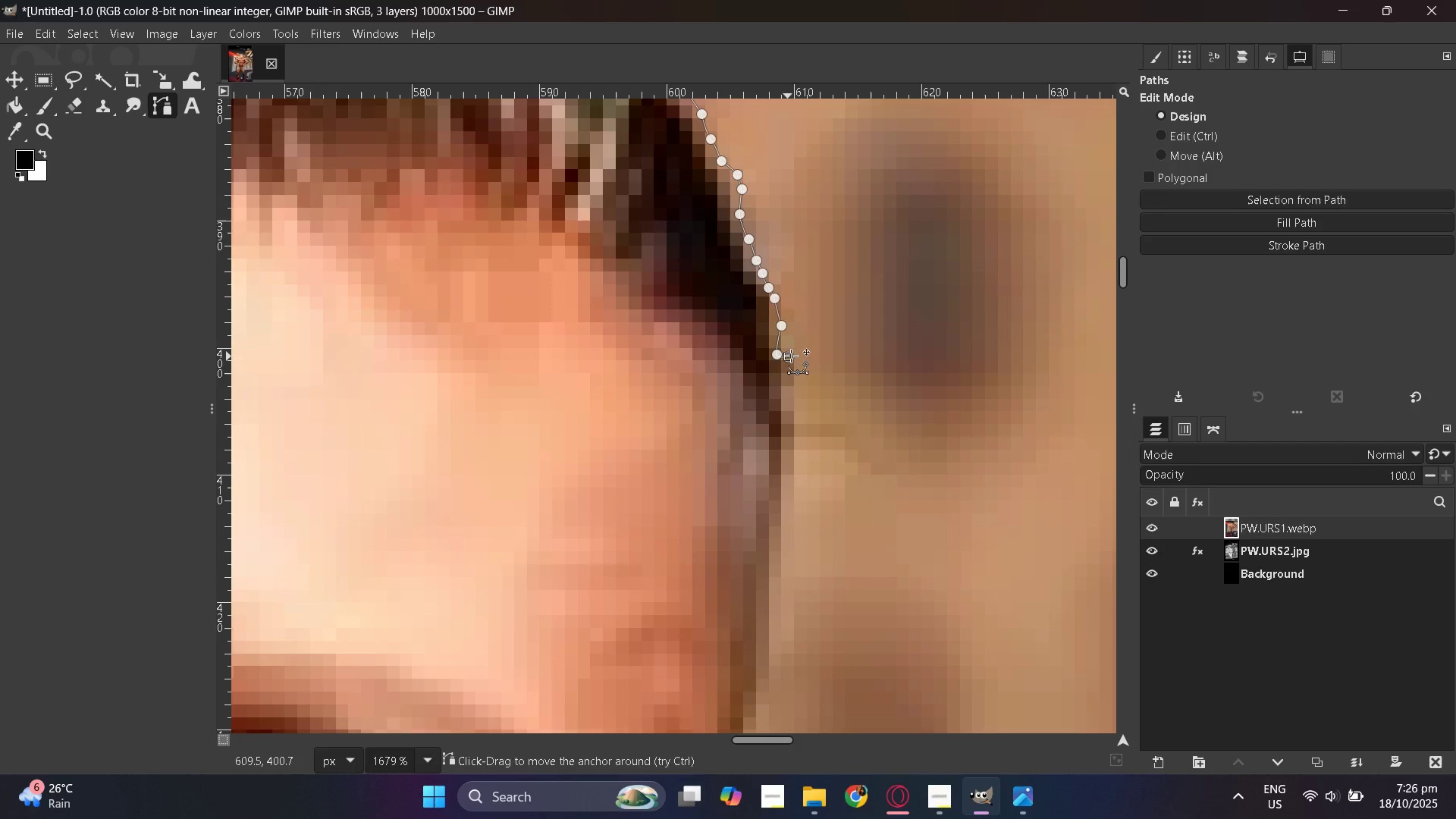 
left_click([788, 356])
 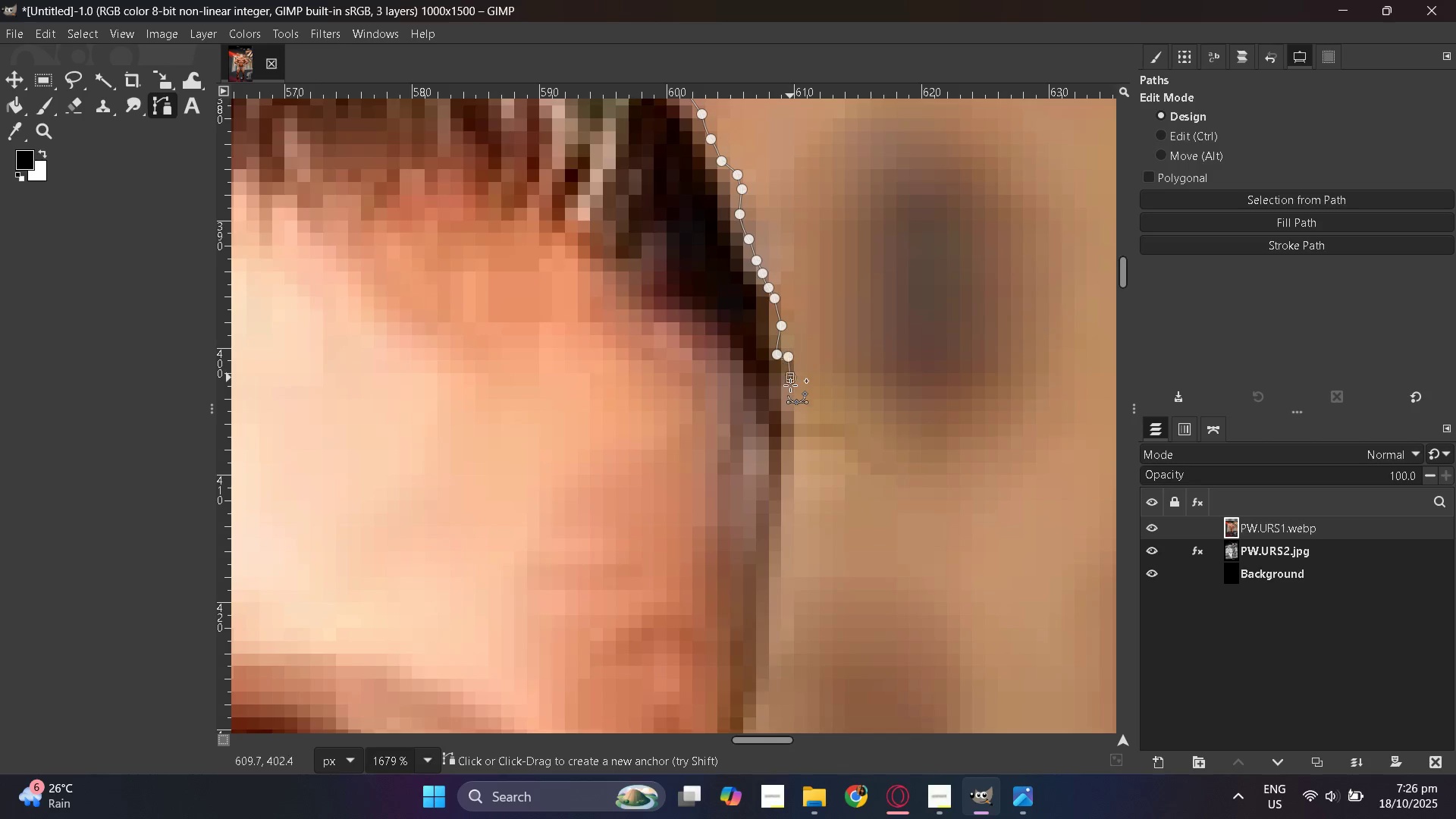 
left_click_drag(start_coordinate=[791, 402], to_coordinate=[792, 406])
 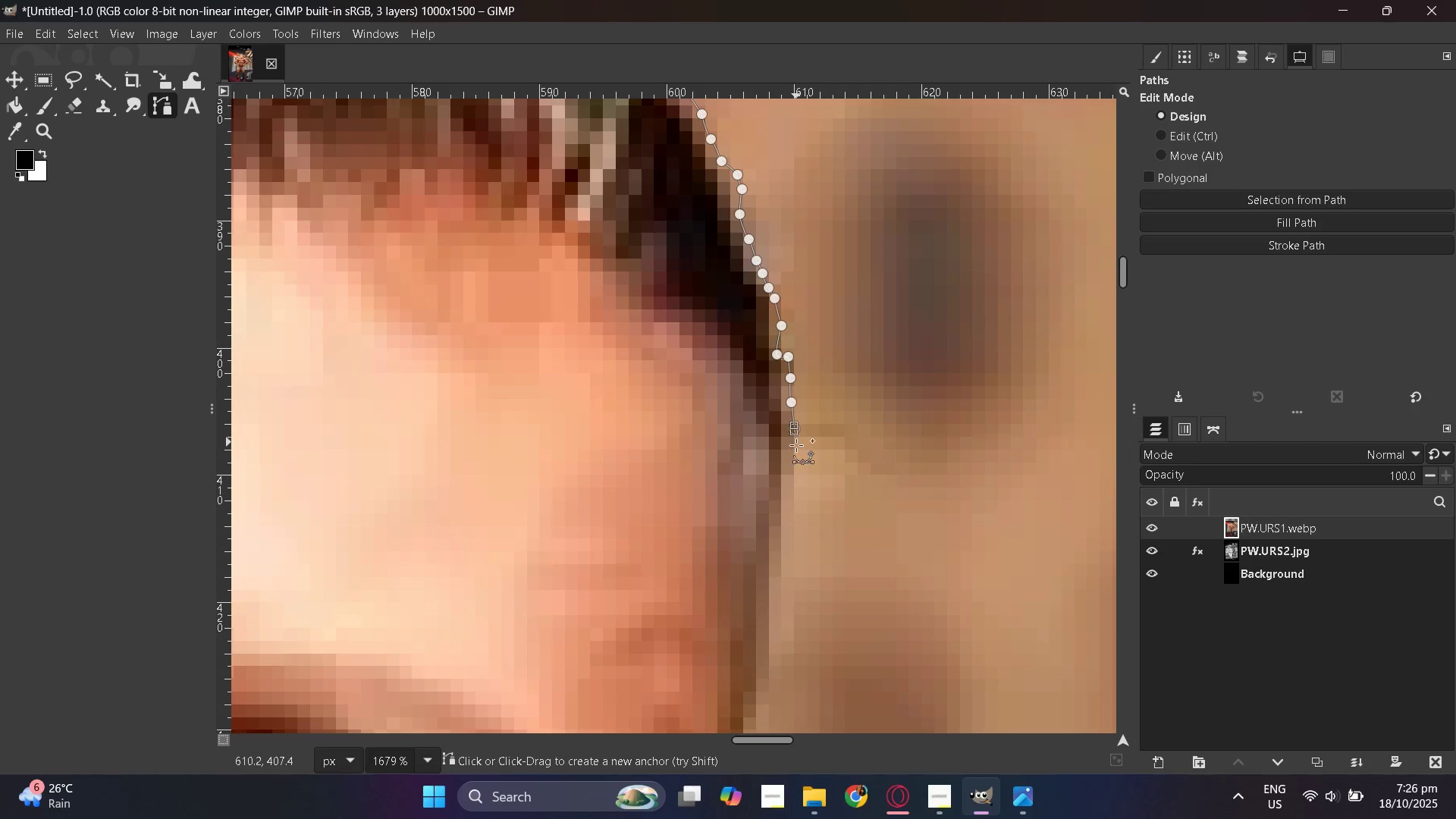 
left_click_drag(start_coordinate=[796, 445], to_coordinate=[797, 449])
 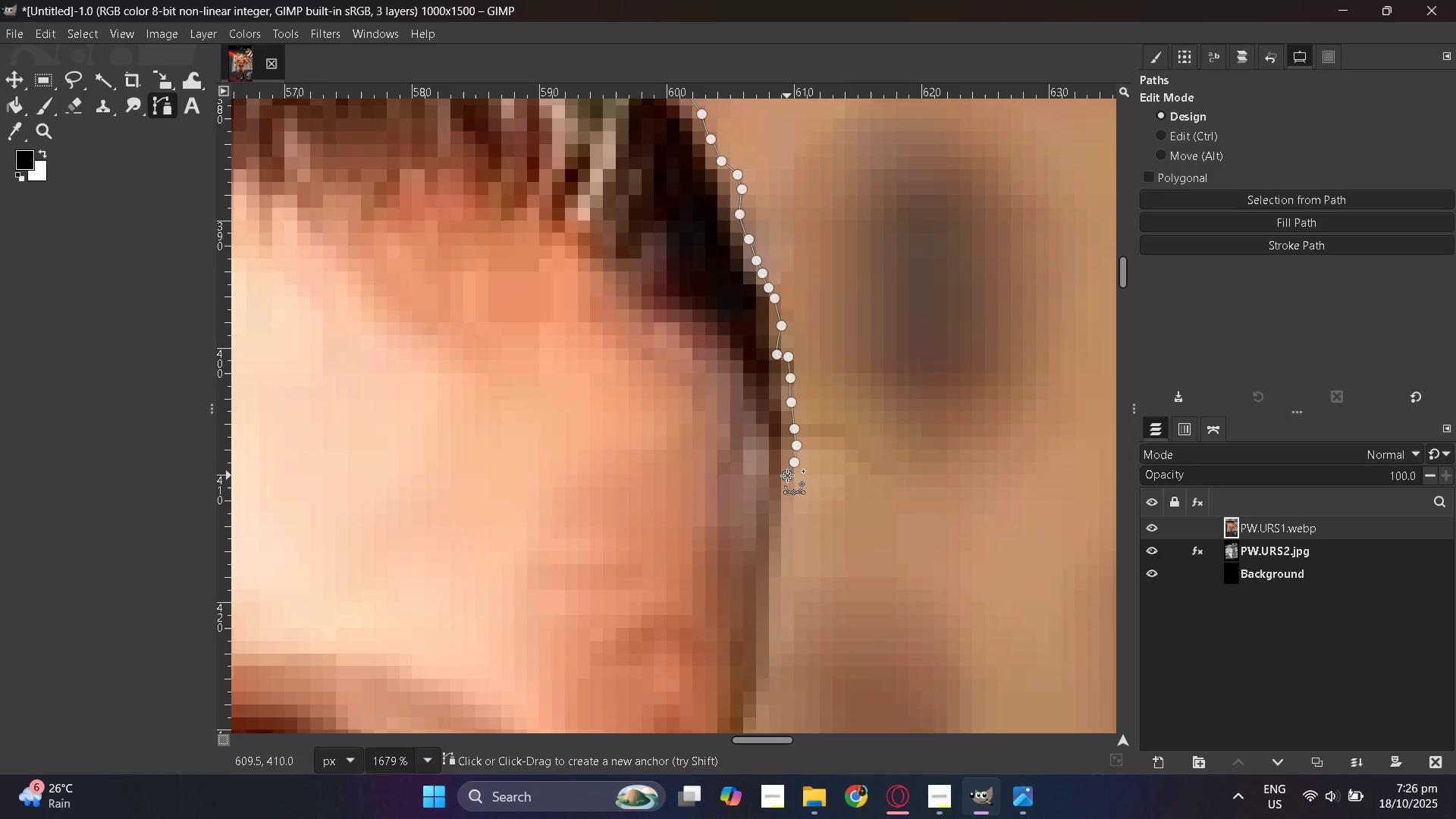 
triple_click([787, 475])
 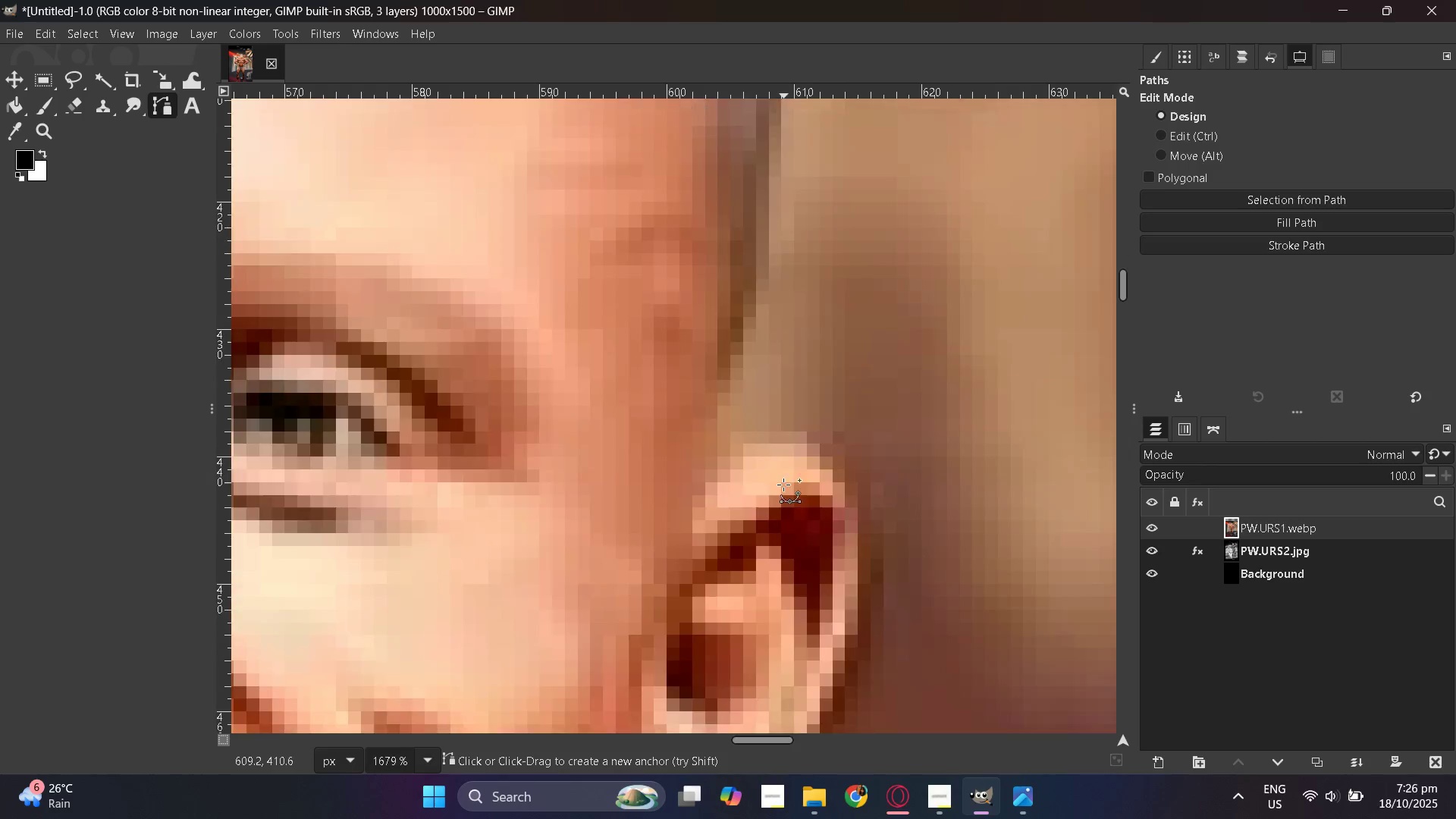 
scroll: coordinate [784, 483], scroll_direction: down, amount: 6.0
 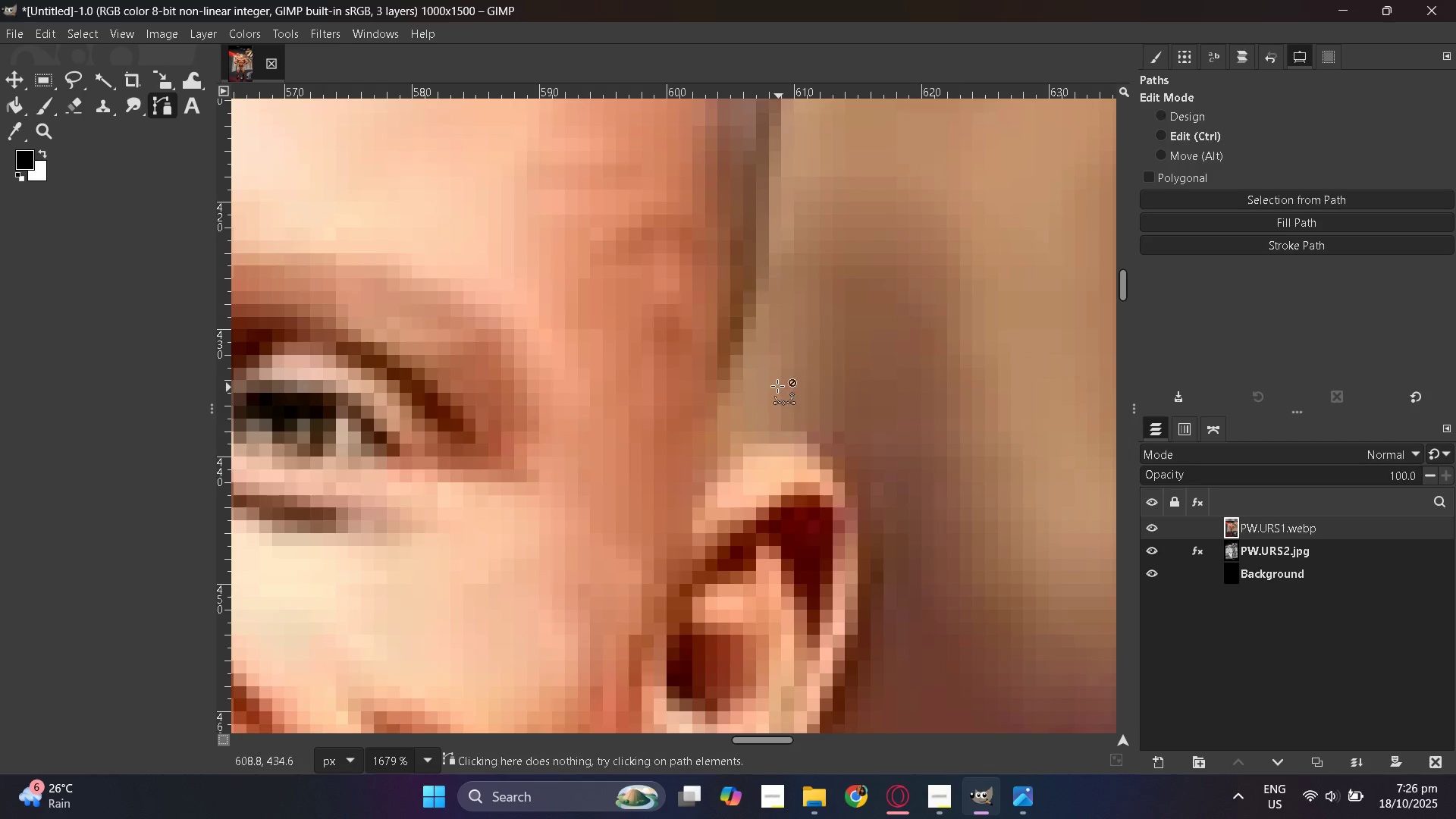 
hold_key(key=ControlLeft, duration=0.46)
scroll: coordinate [776, 386], scroll_direction: up, amount: 8.0
 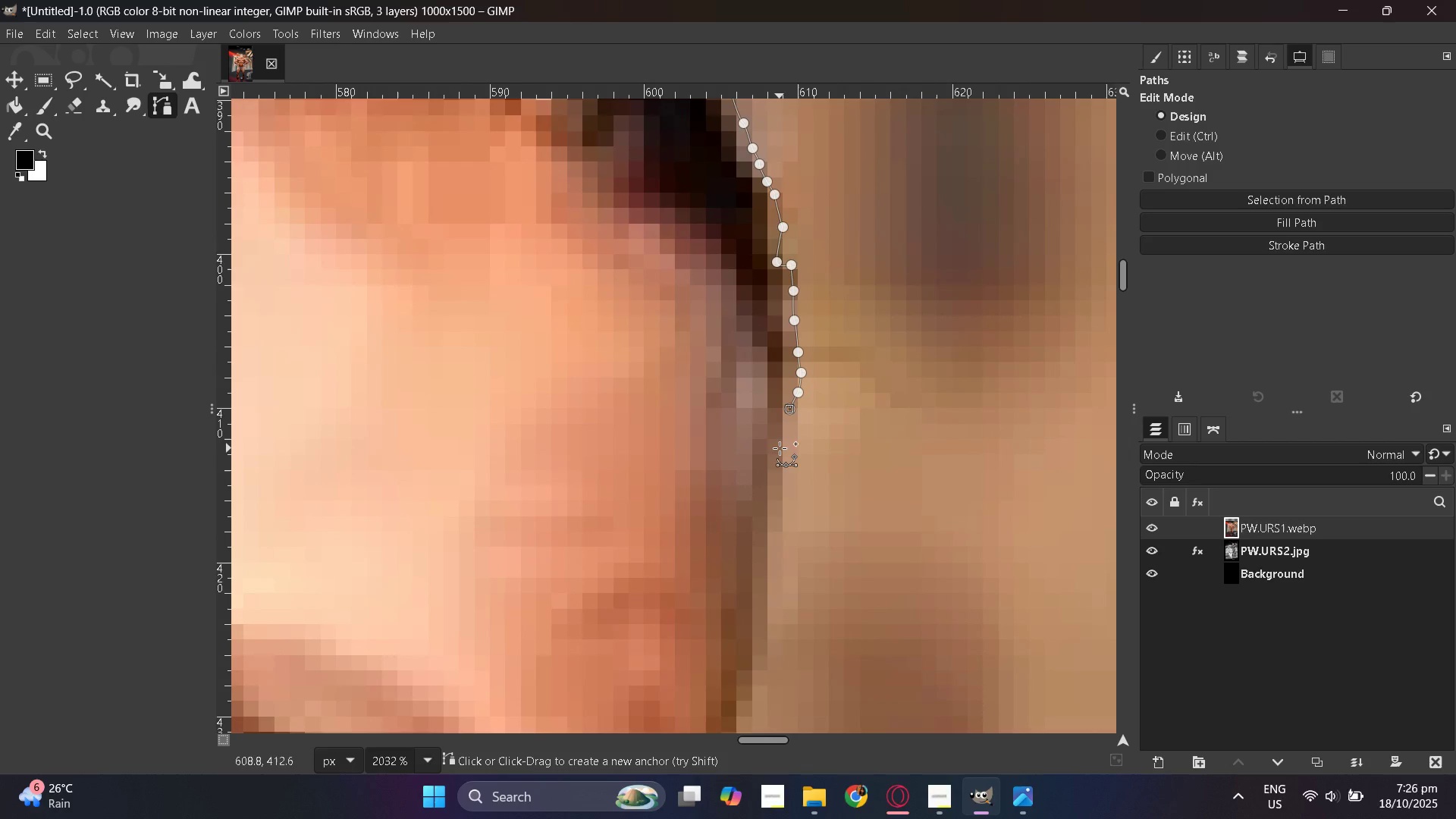 
left_click([786, 445])
 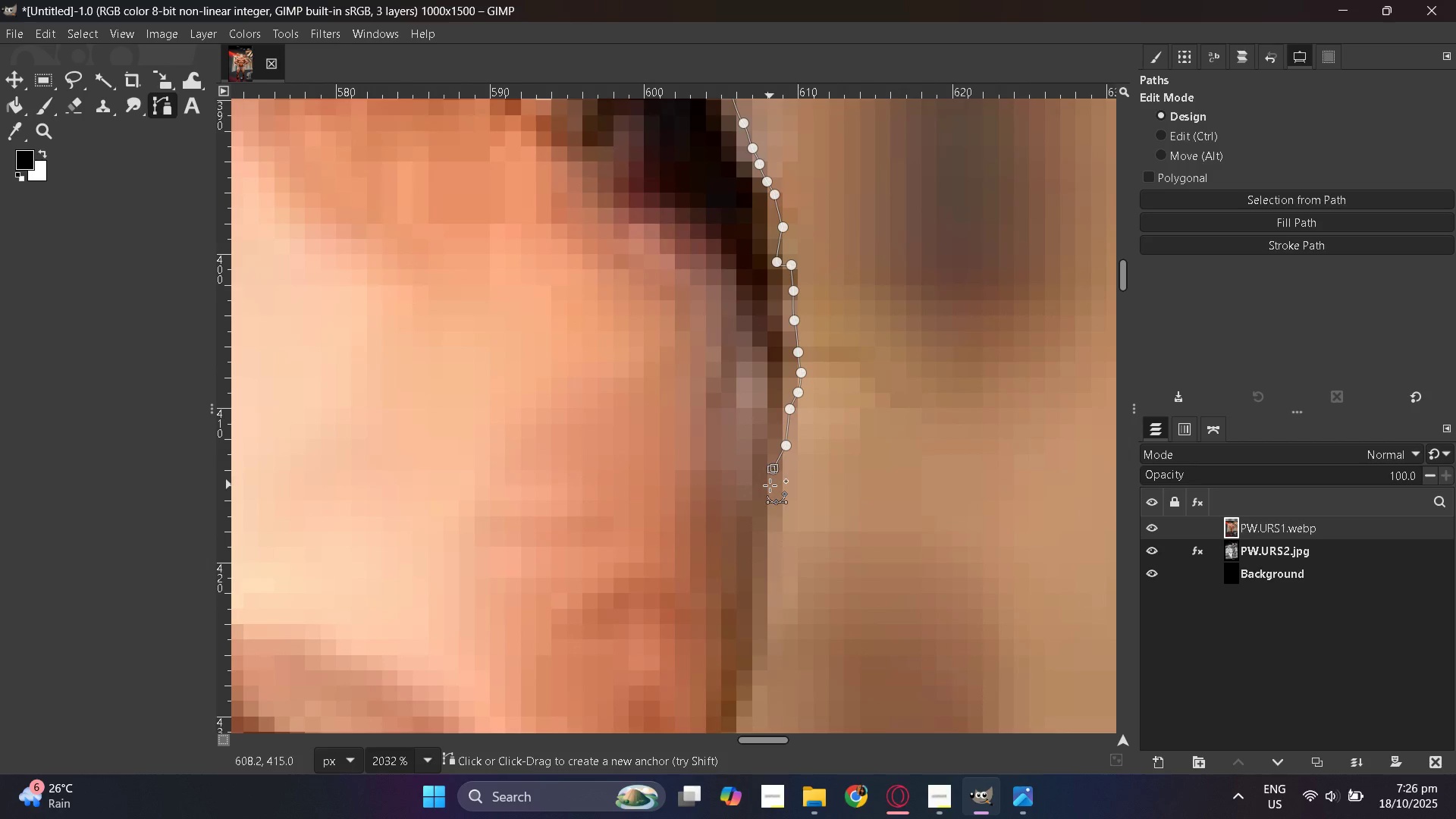 
left_click_drag(start_coordinate=[767, 496], to_coordinate=[765, 503])
 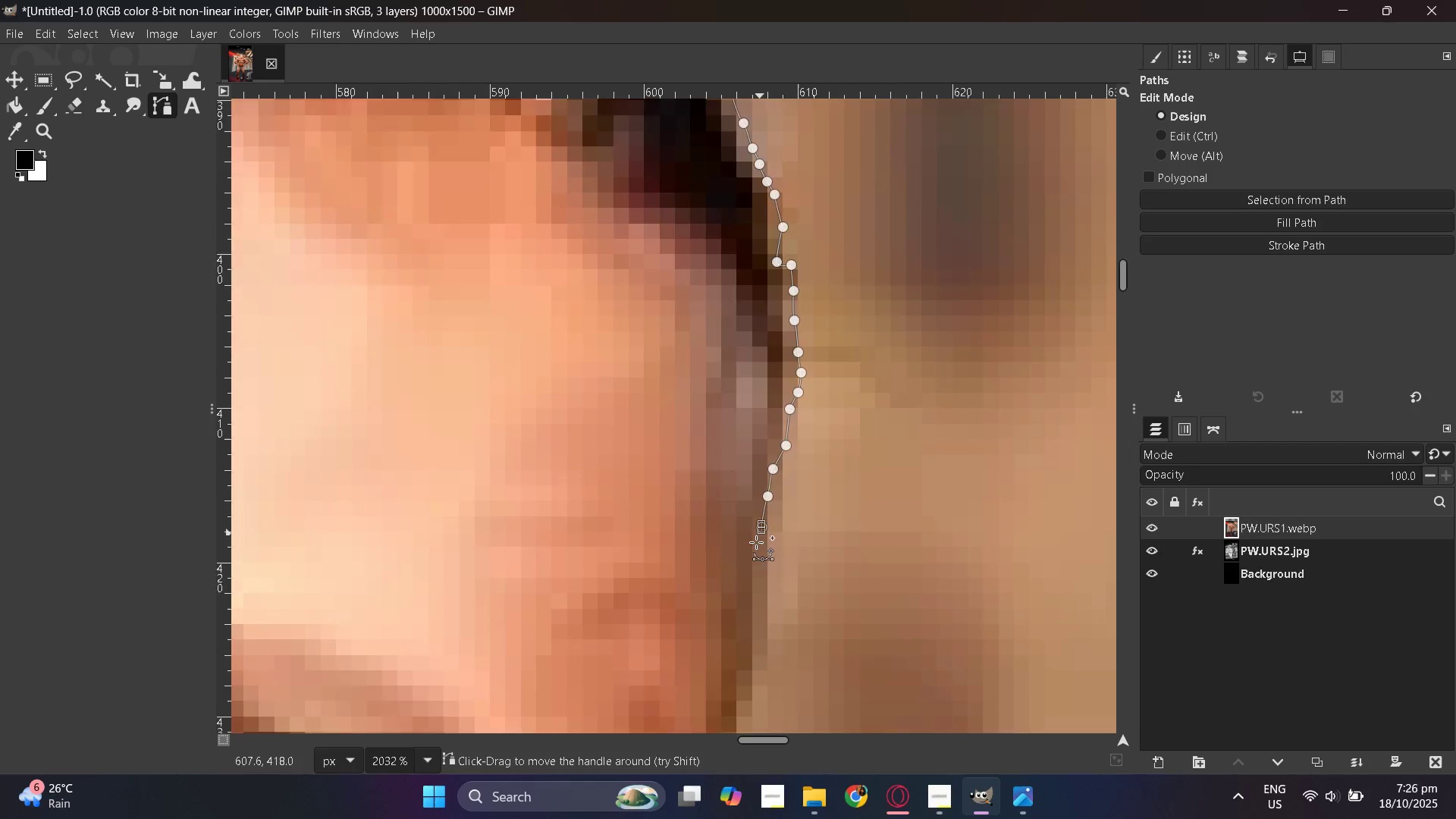 
scroll: coordinate [747, 519], scroll_direction: down, amount: 21.0
 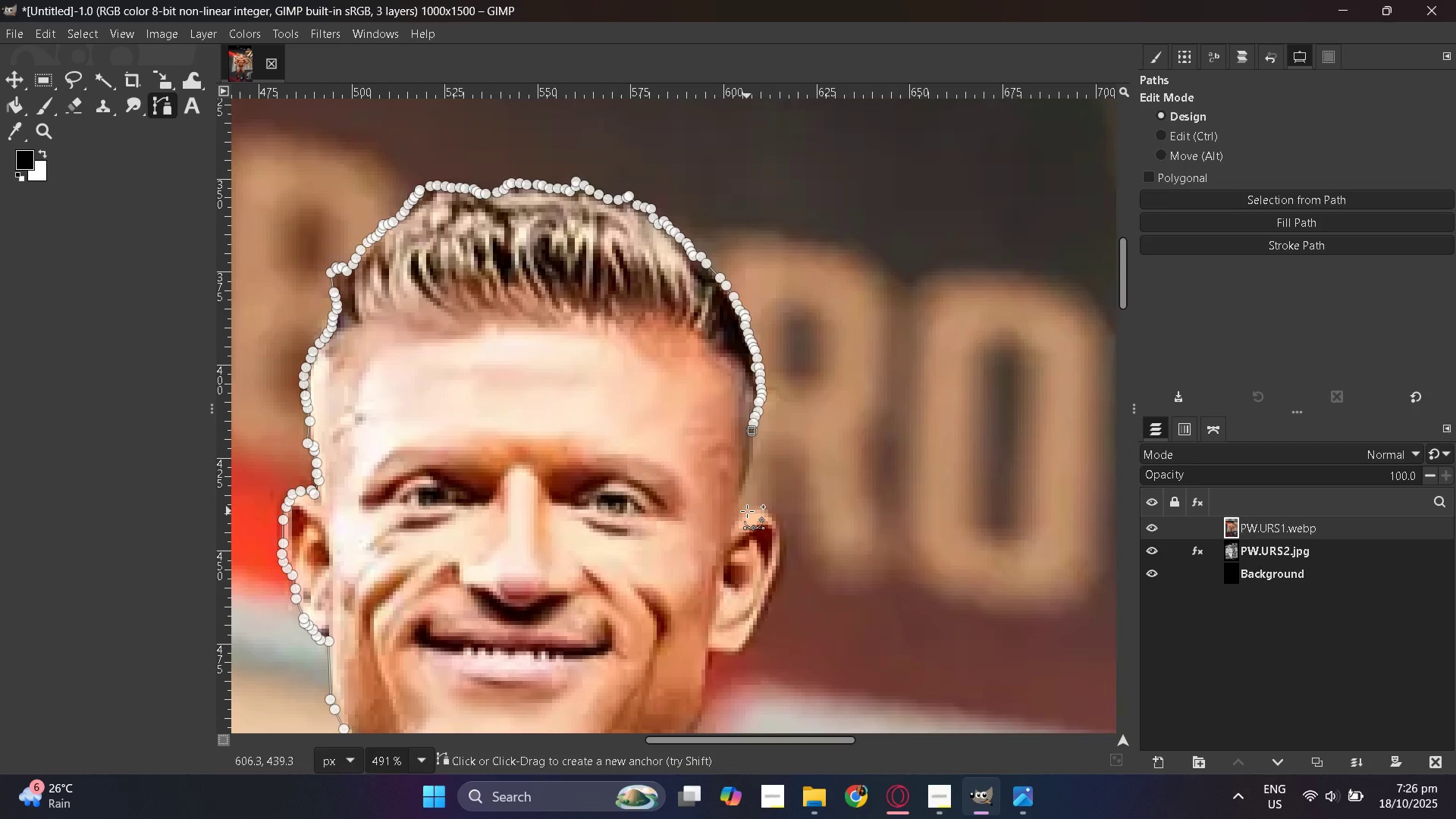 
hold_key(key=ControlLeft, duration=0.7)
 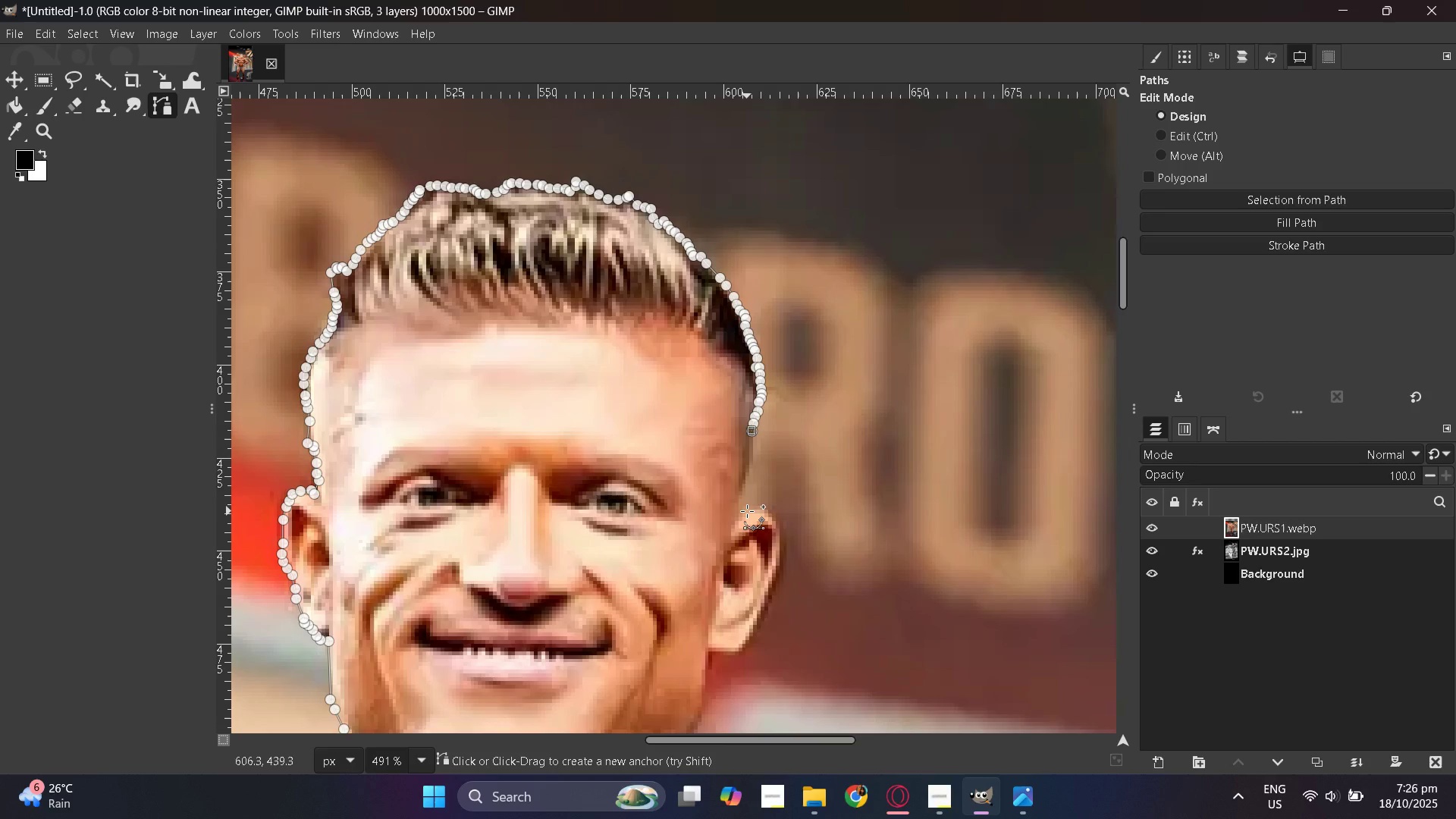 
hold_key(key=ControlLeft, duration=0.51)
scroll: coordinate [760, 557], scroll_direction: up, amount: 12.0
 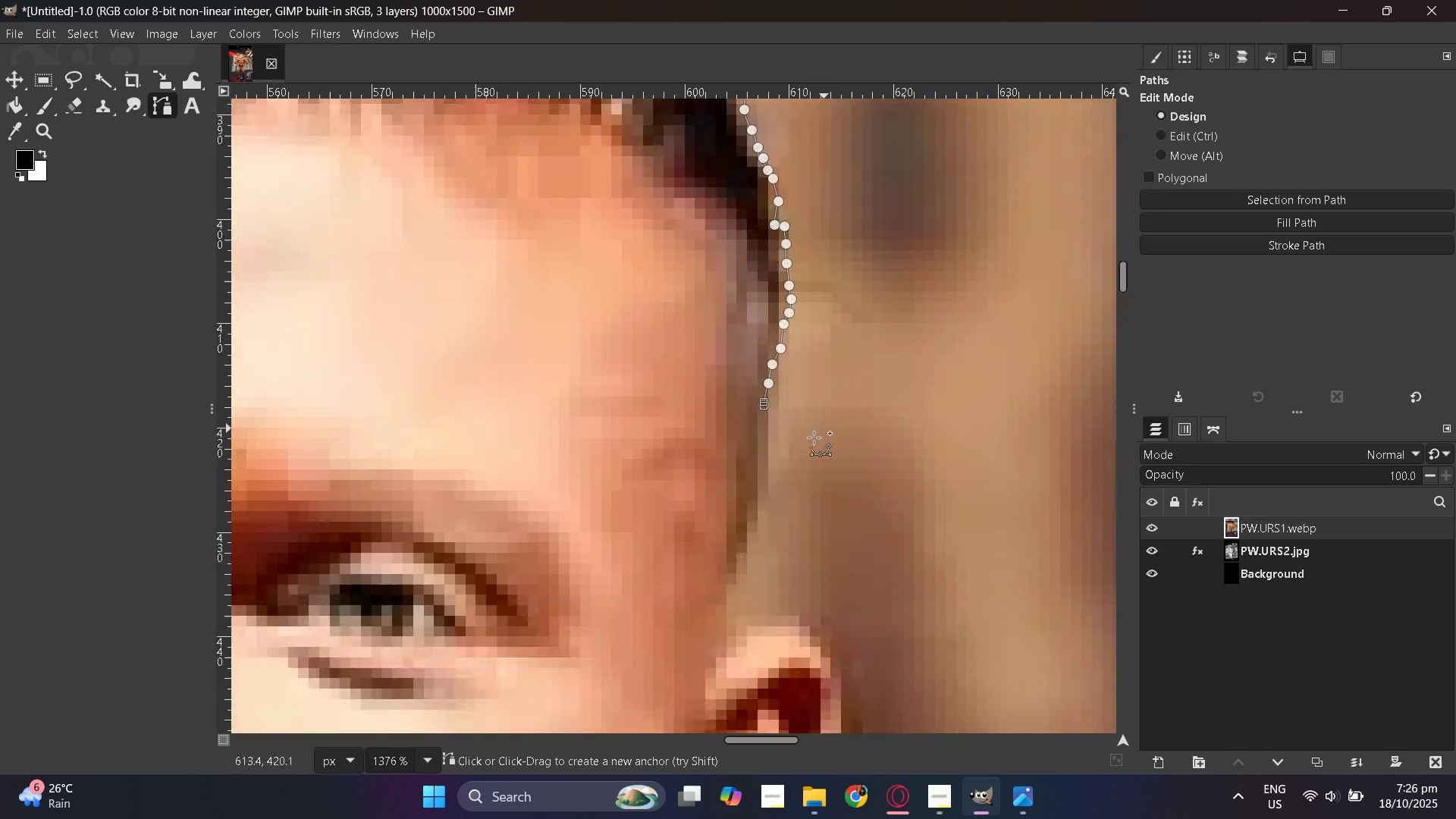 
key(Control+ControlLeft)
 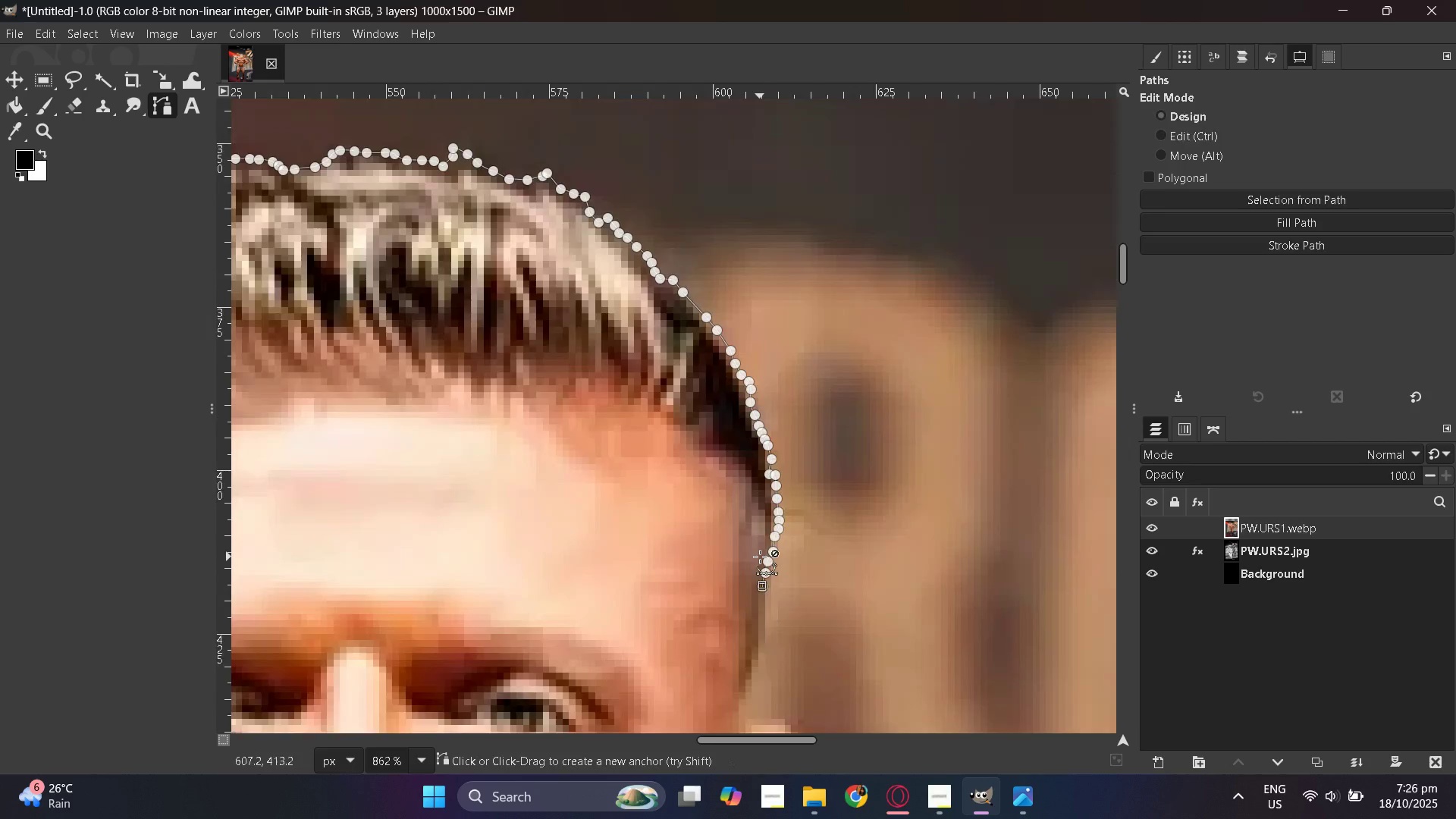 
hold_key(key=ControlLeft, duration=0.3)
 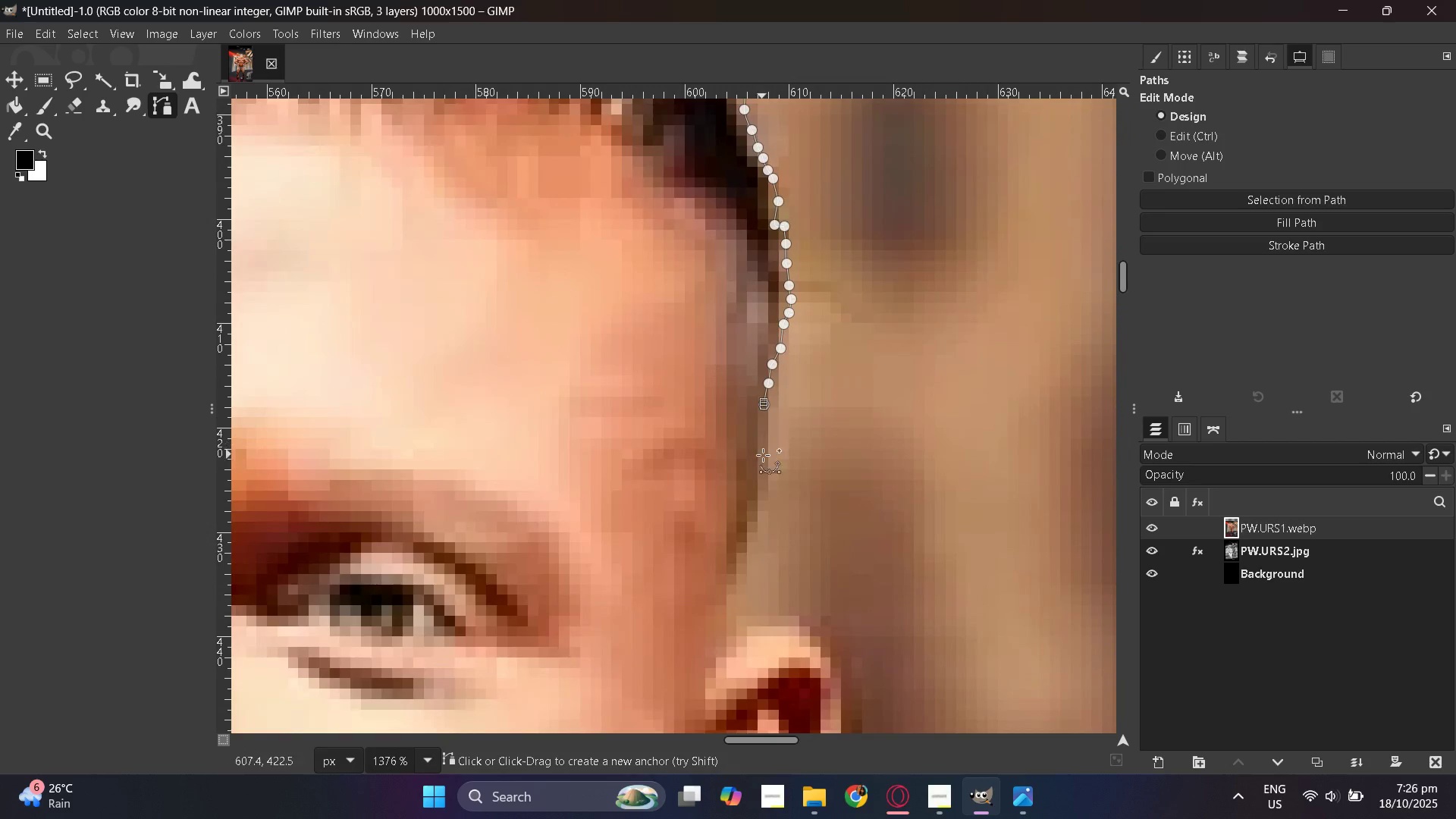 
left_click([766, 466])
 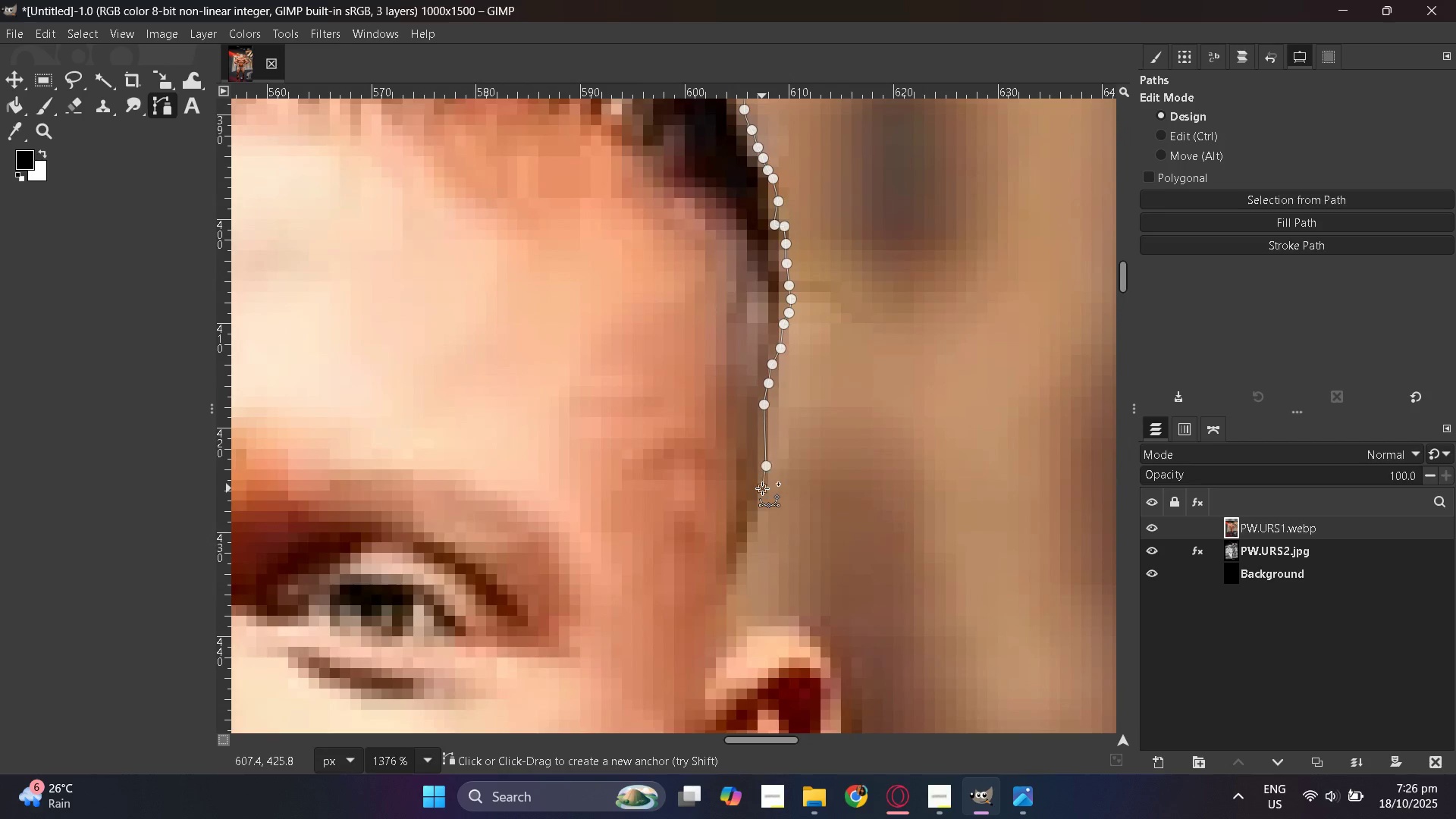 
left_click([762, 488])
 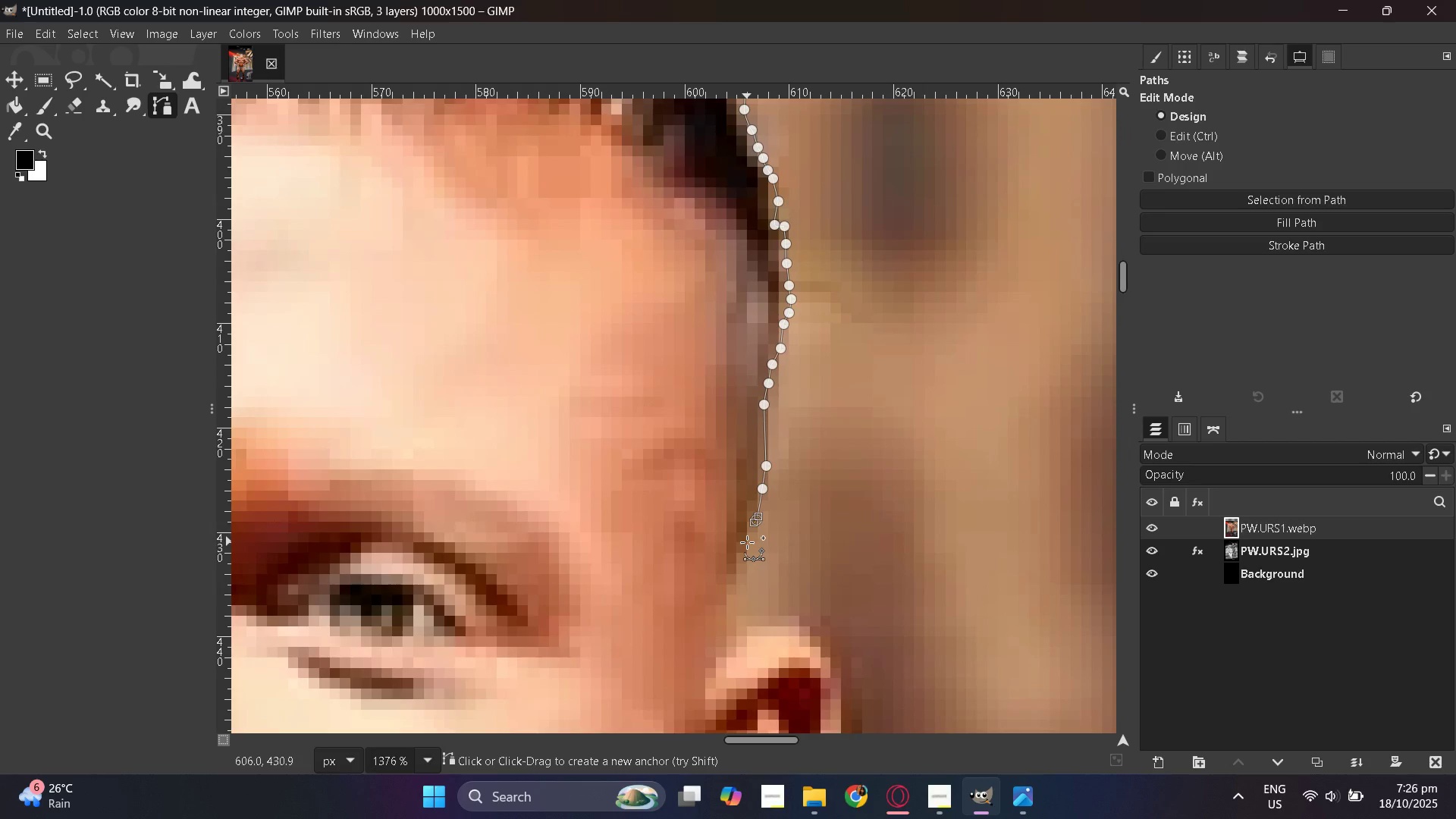 
left_click_drag(start_coordinate=[745, 550], to_coordinate=[742, 557])
 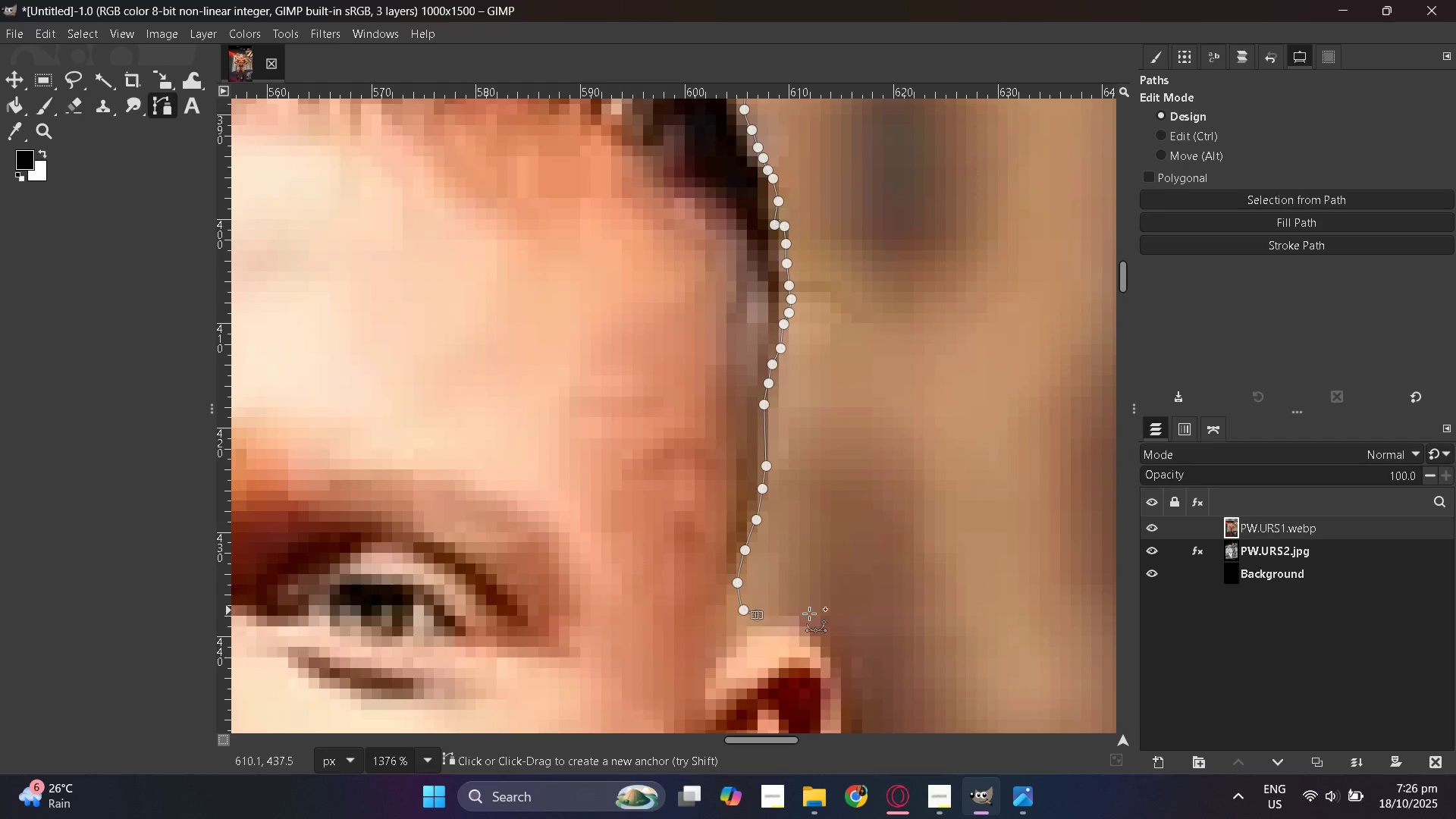 
left_click([783, 612])
 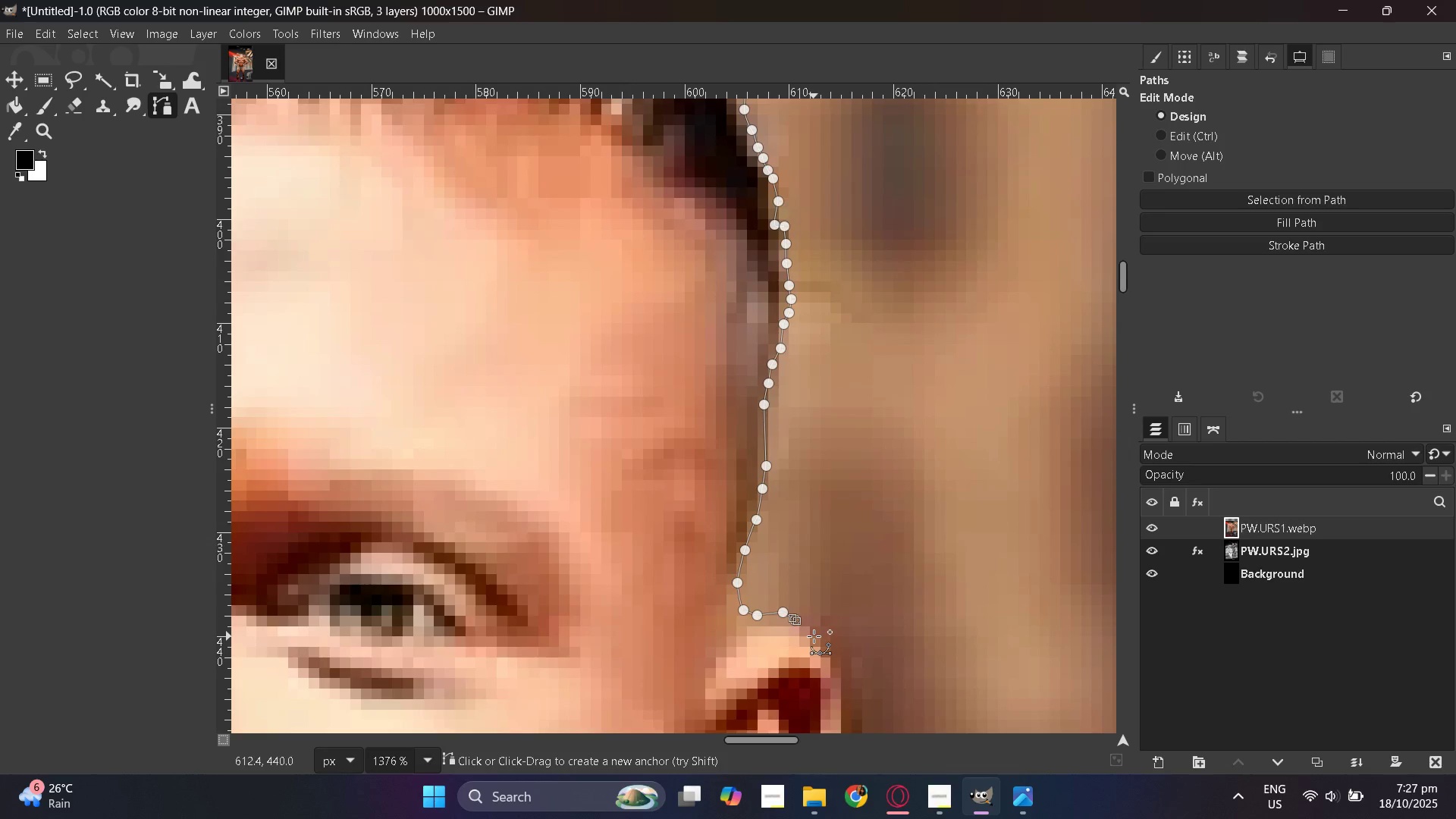 
triple_click([814, 636])
 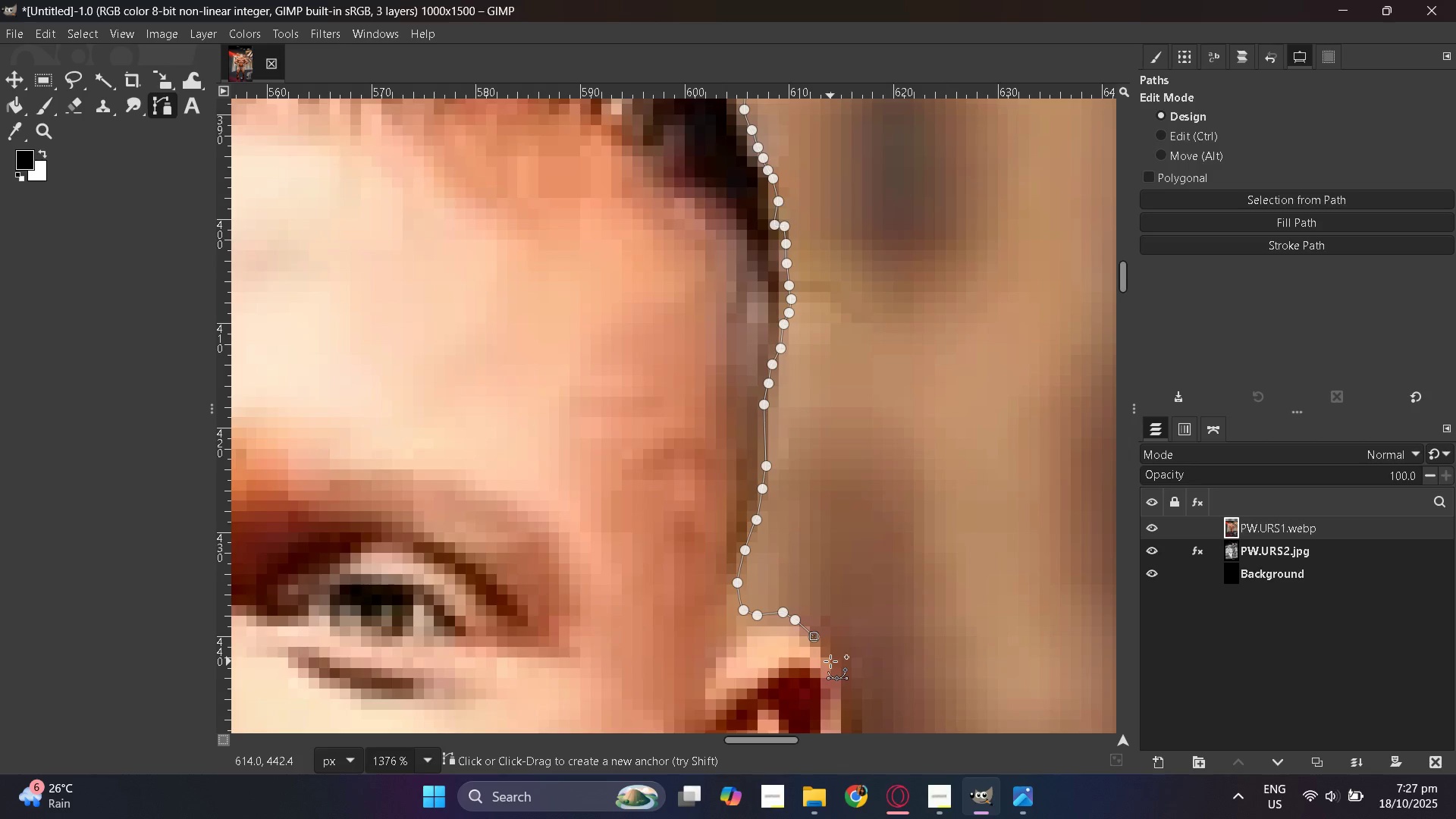 
left_click([830, 661])
 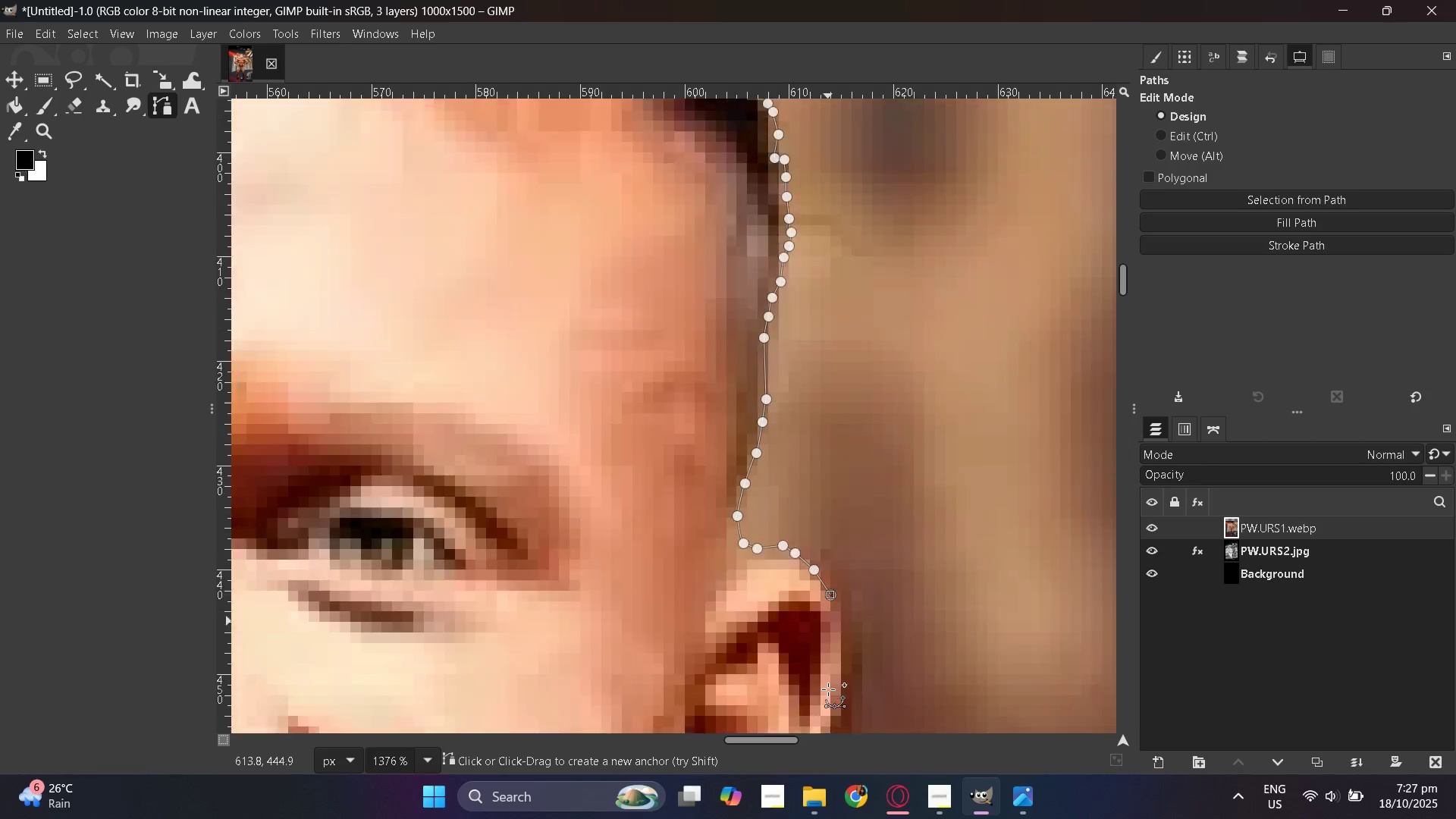 
scroll: coordinate [828, 689], scroll_direction: down, amount: 4.0
 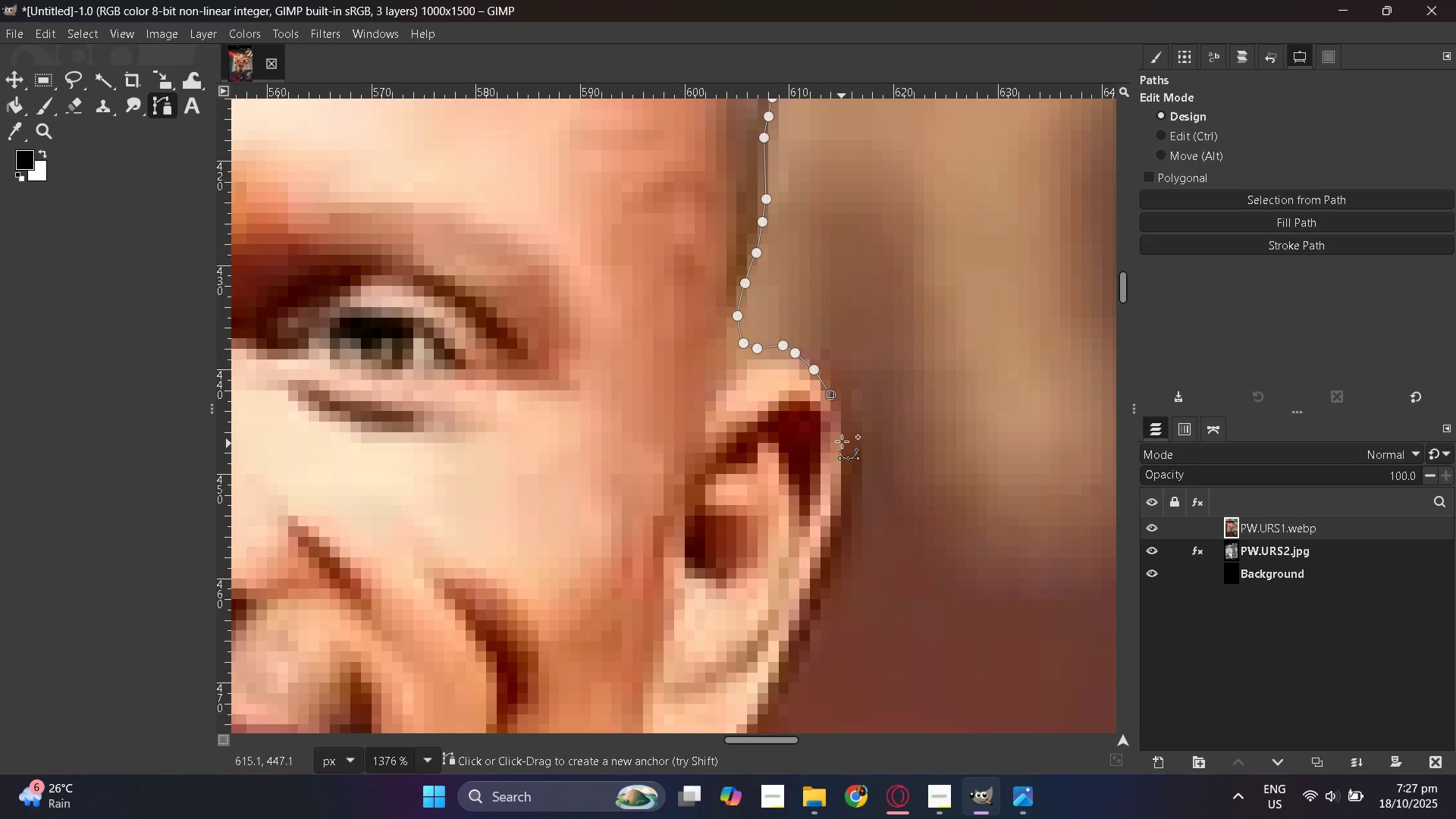 
left_click([838, 422])
 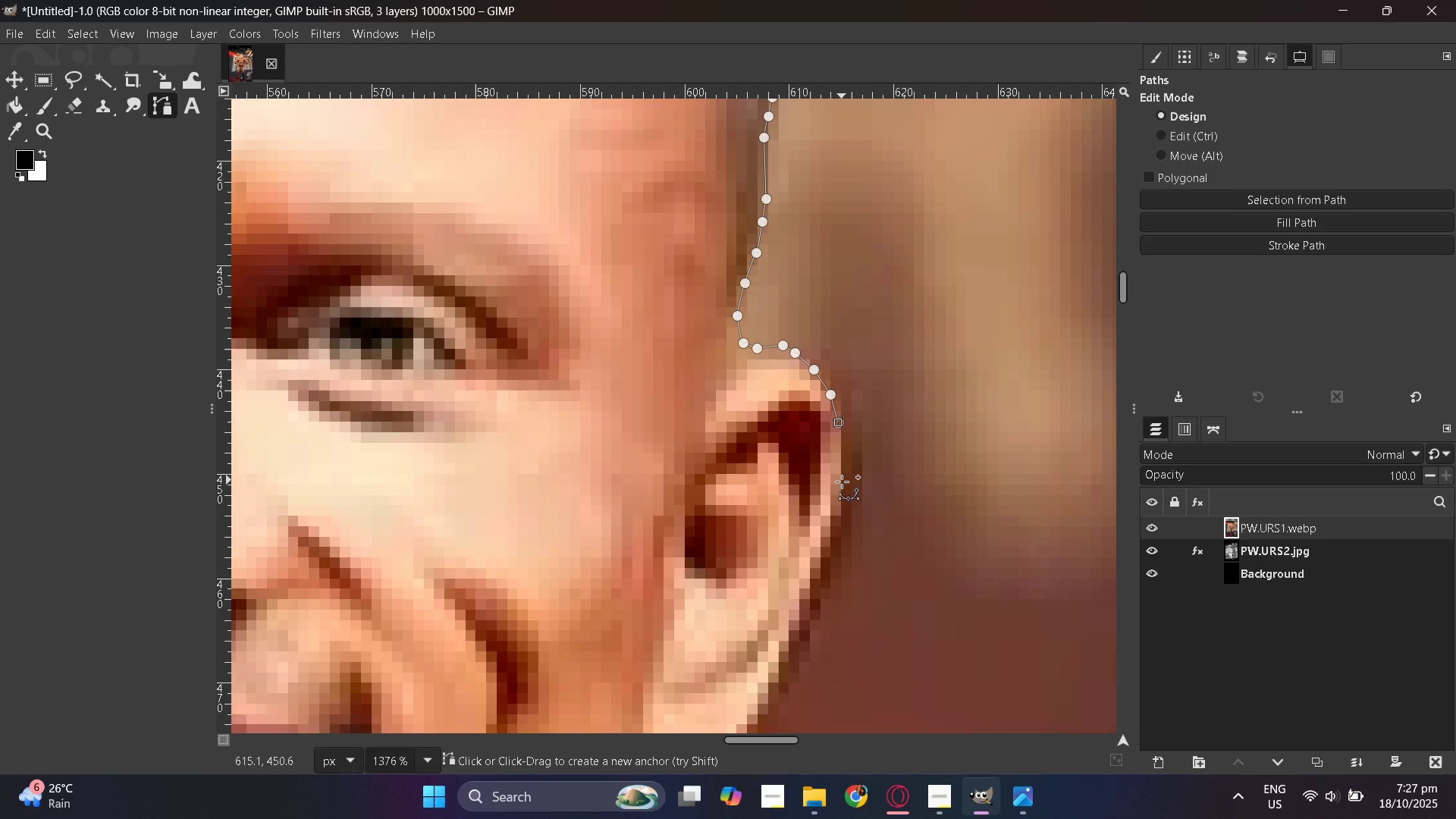 
left_click_drag(start_coordinate=[841, 494], to_coordinate=[841, 499])
 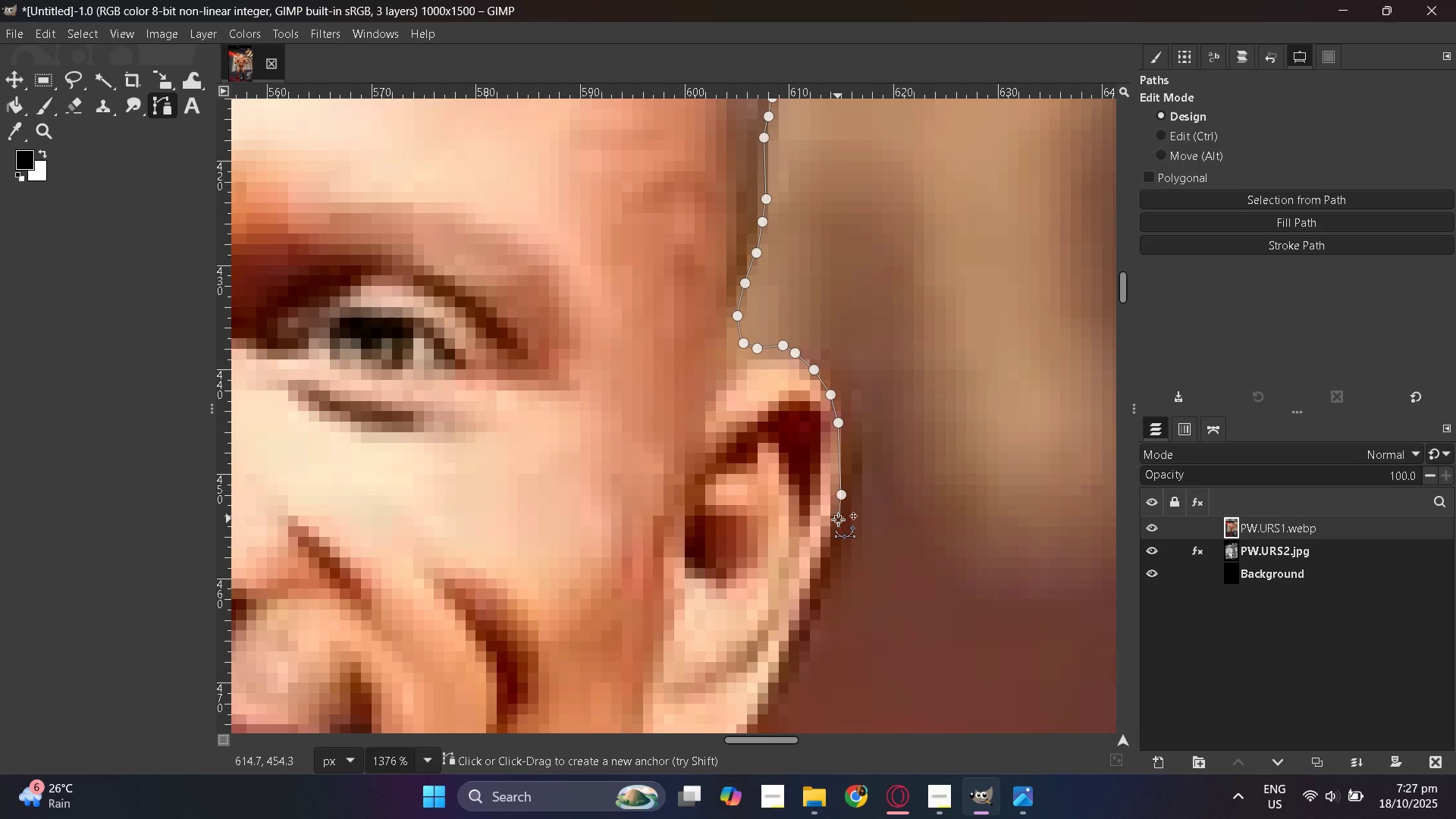 
double_click([838, 519])
 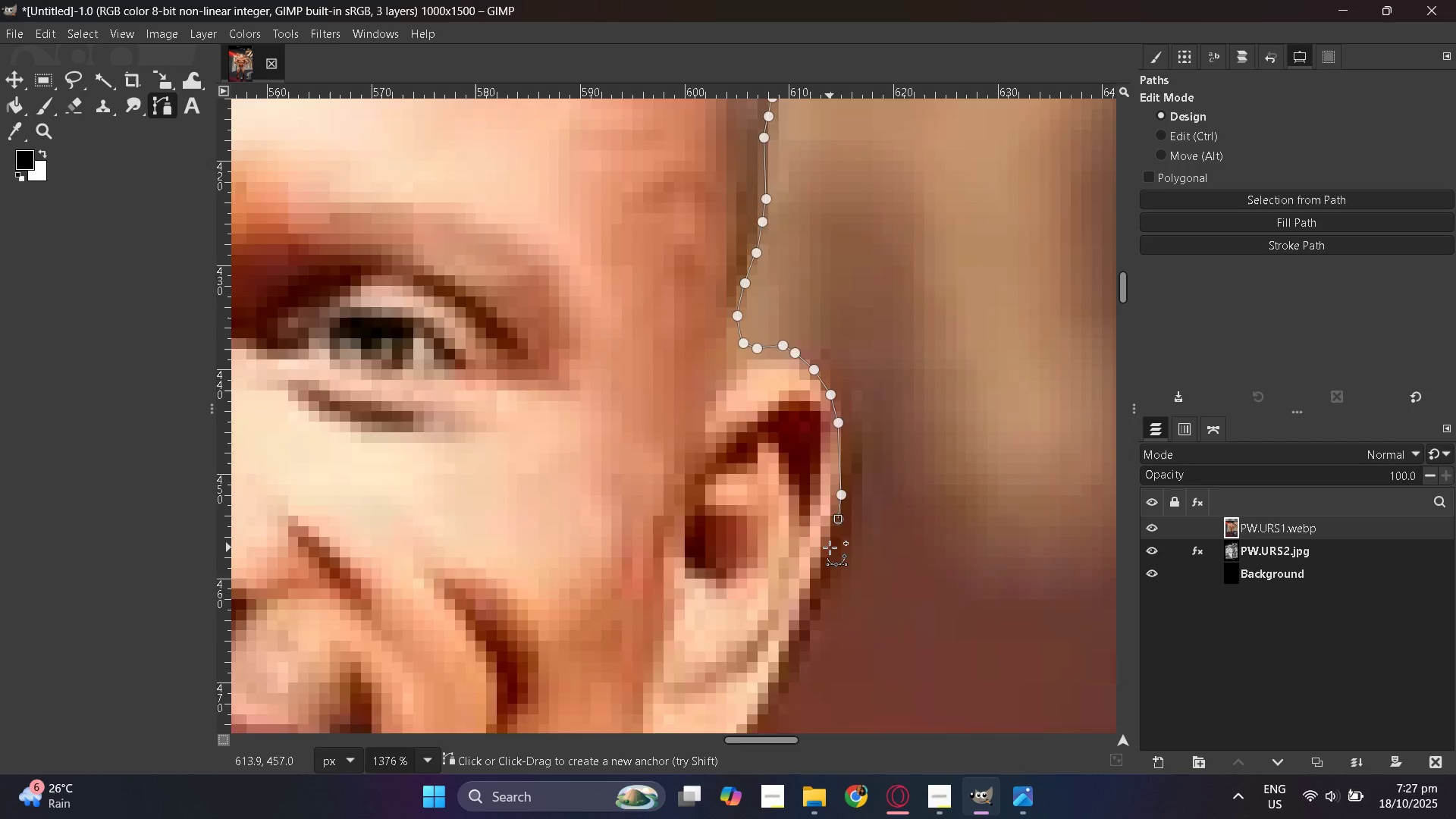 
scroll: coordinate [830, 548], scroll_direction: down, amount: 4.0
 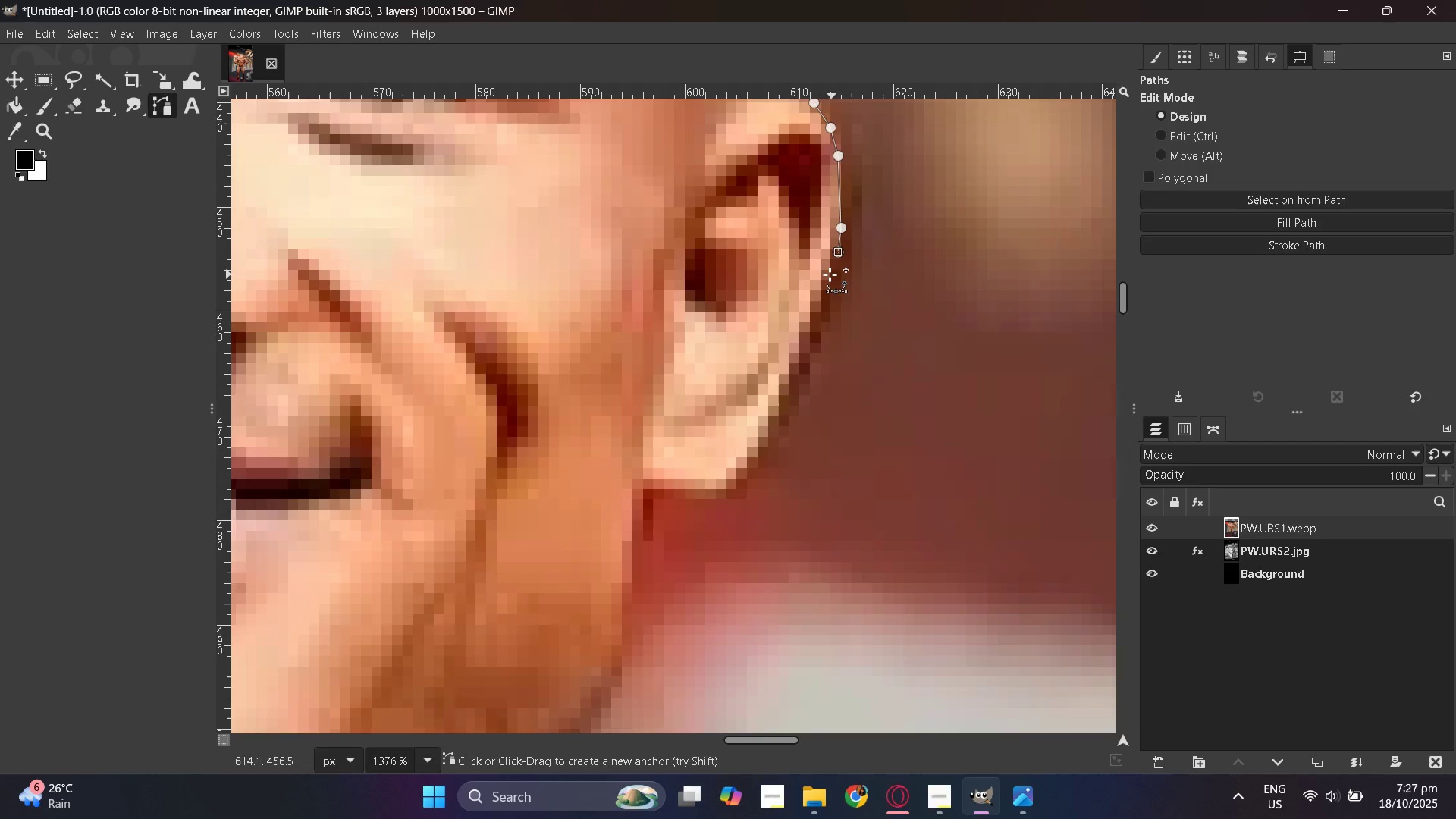 
left_click([830, 275])
 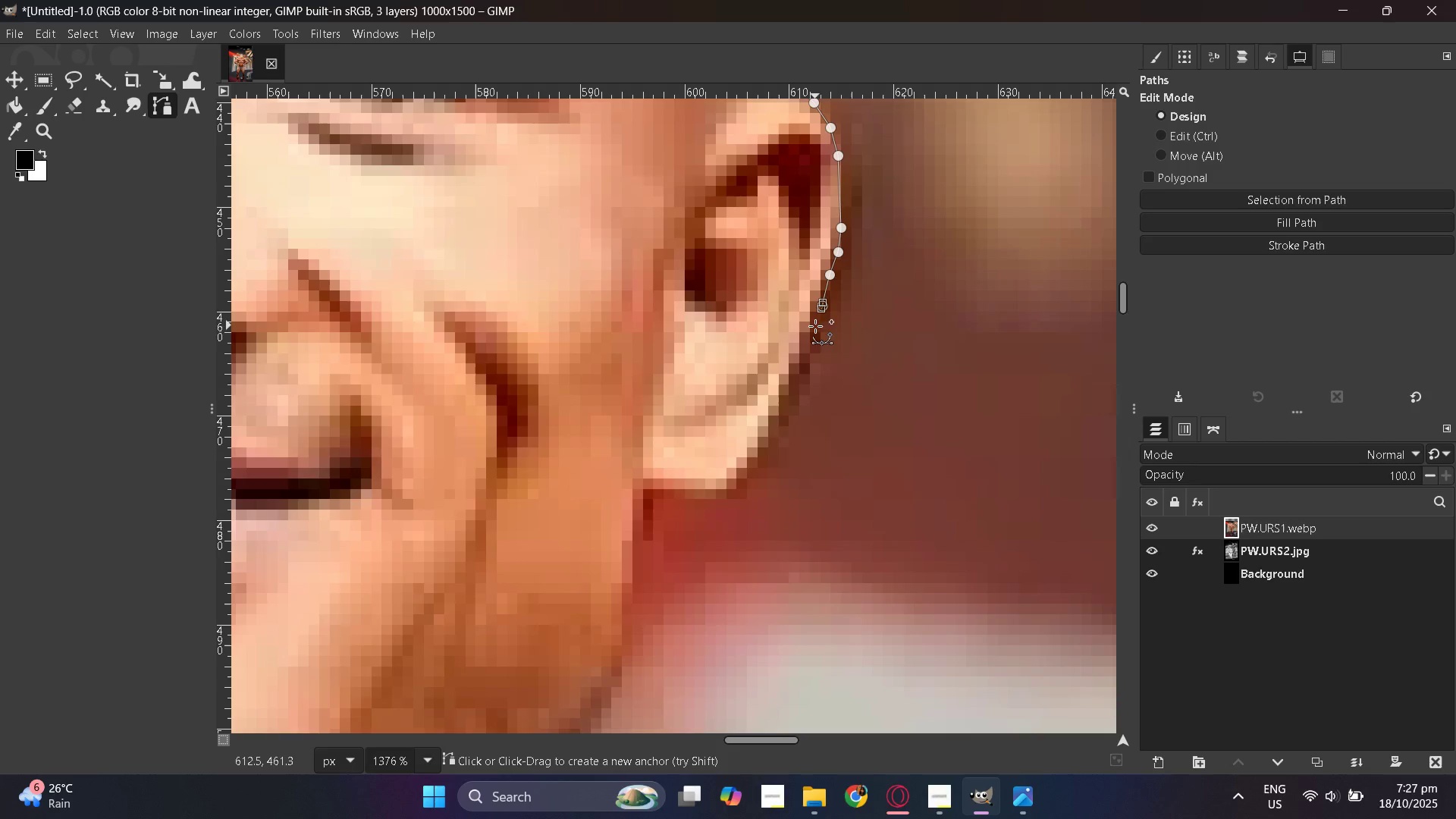 
left_click_drag(start_coordinate=[815, 332], to_coordinate=[814, 336])
 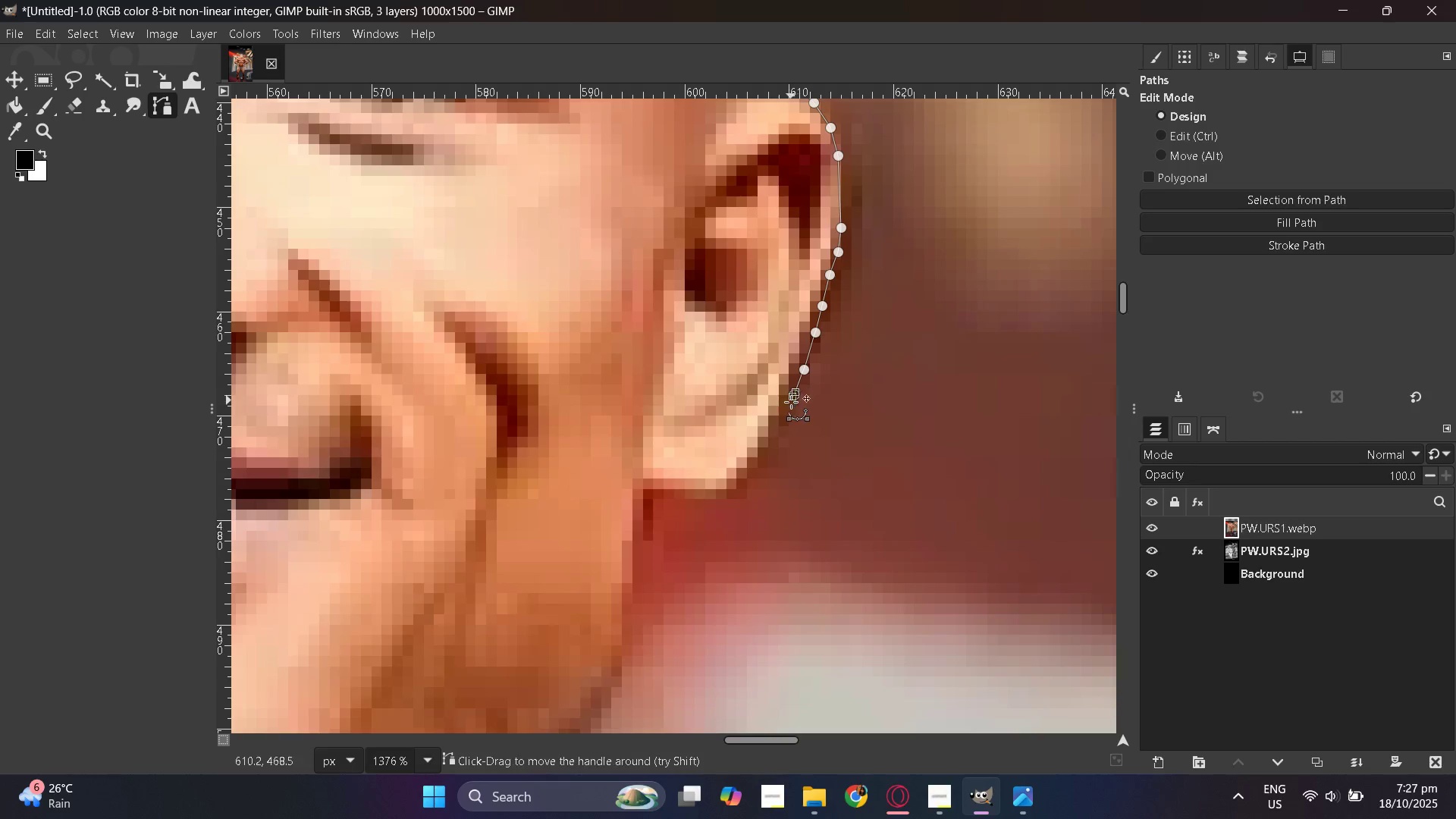 
left_click_drag(start_coordinate=[784, 413], to_coordinate=[783, 419])
 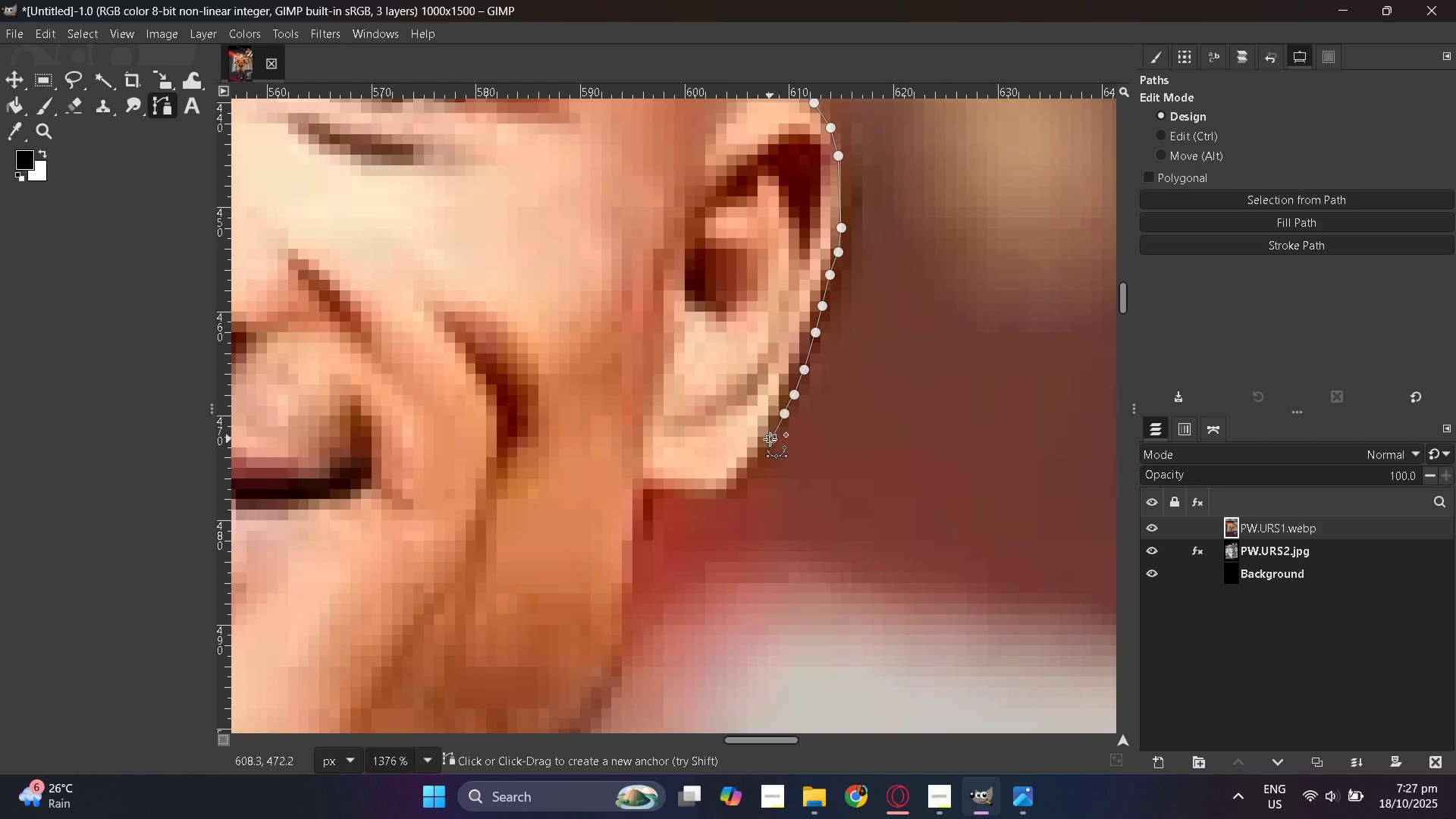 
left_click_drag(start_coordinate=[771, 438], to_coordinate=[769, 442])
 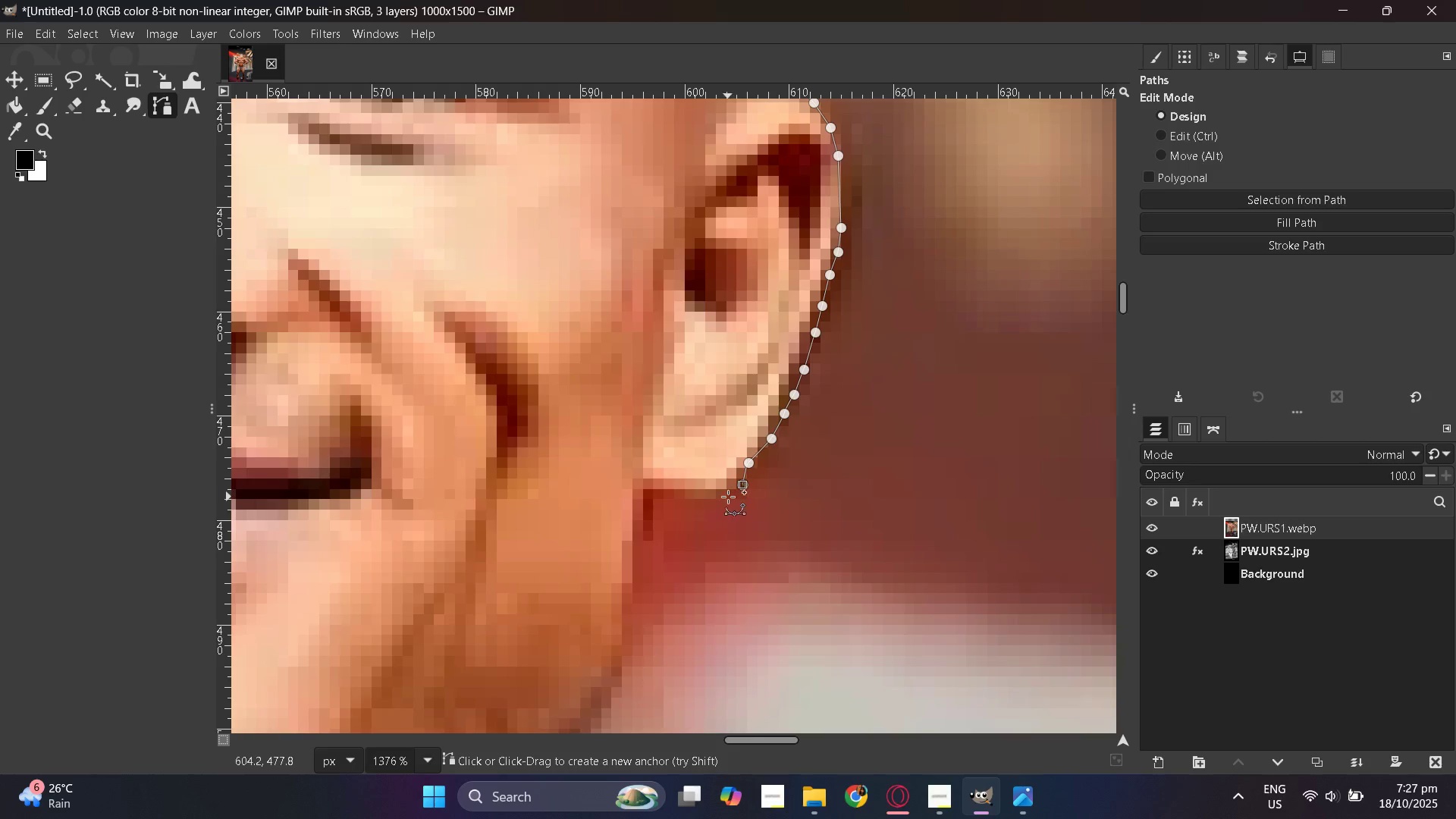 
left_click([727, 494])
 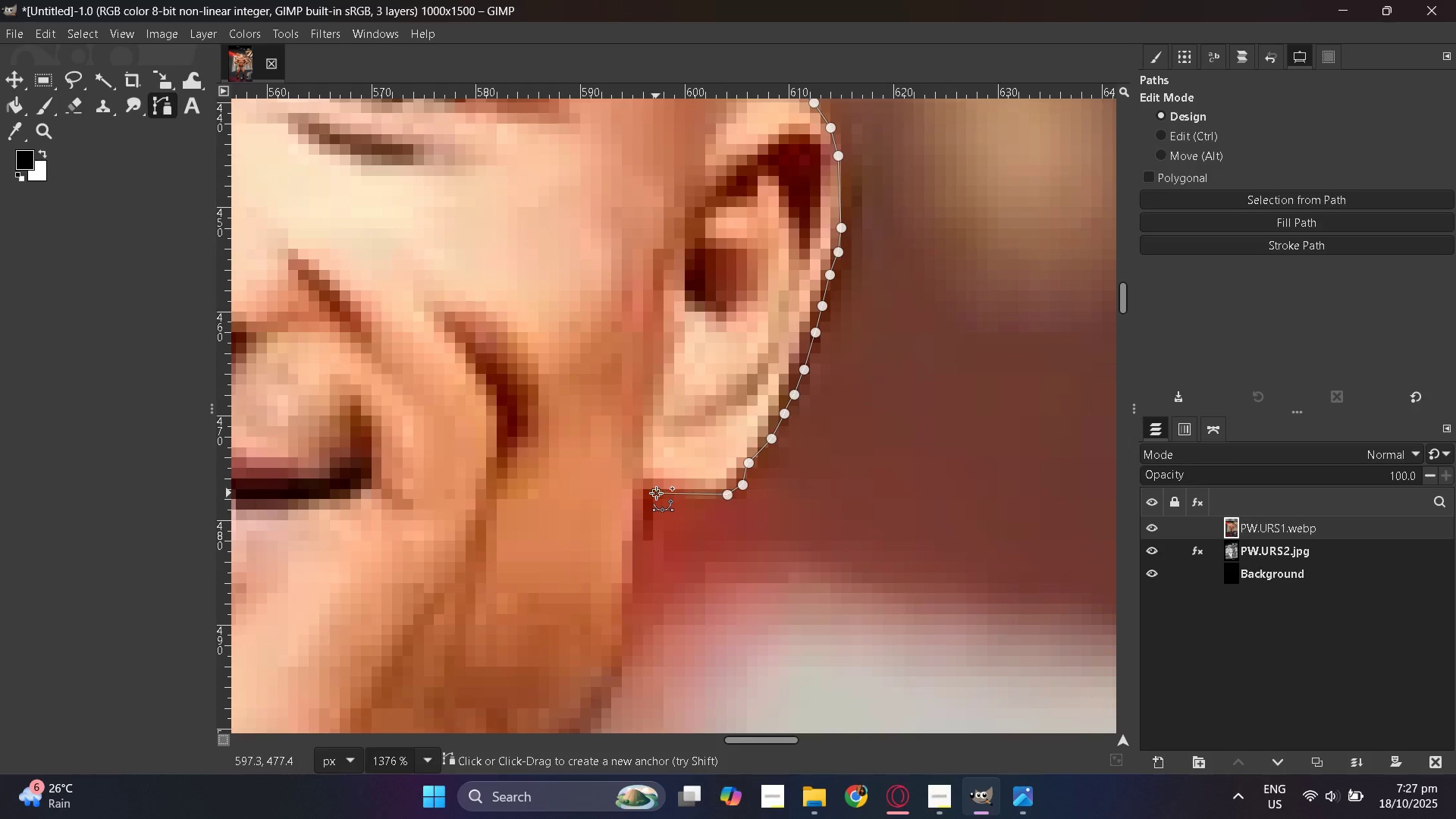 
left_click([656, 493])
 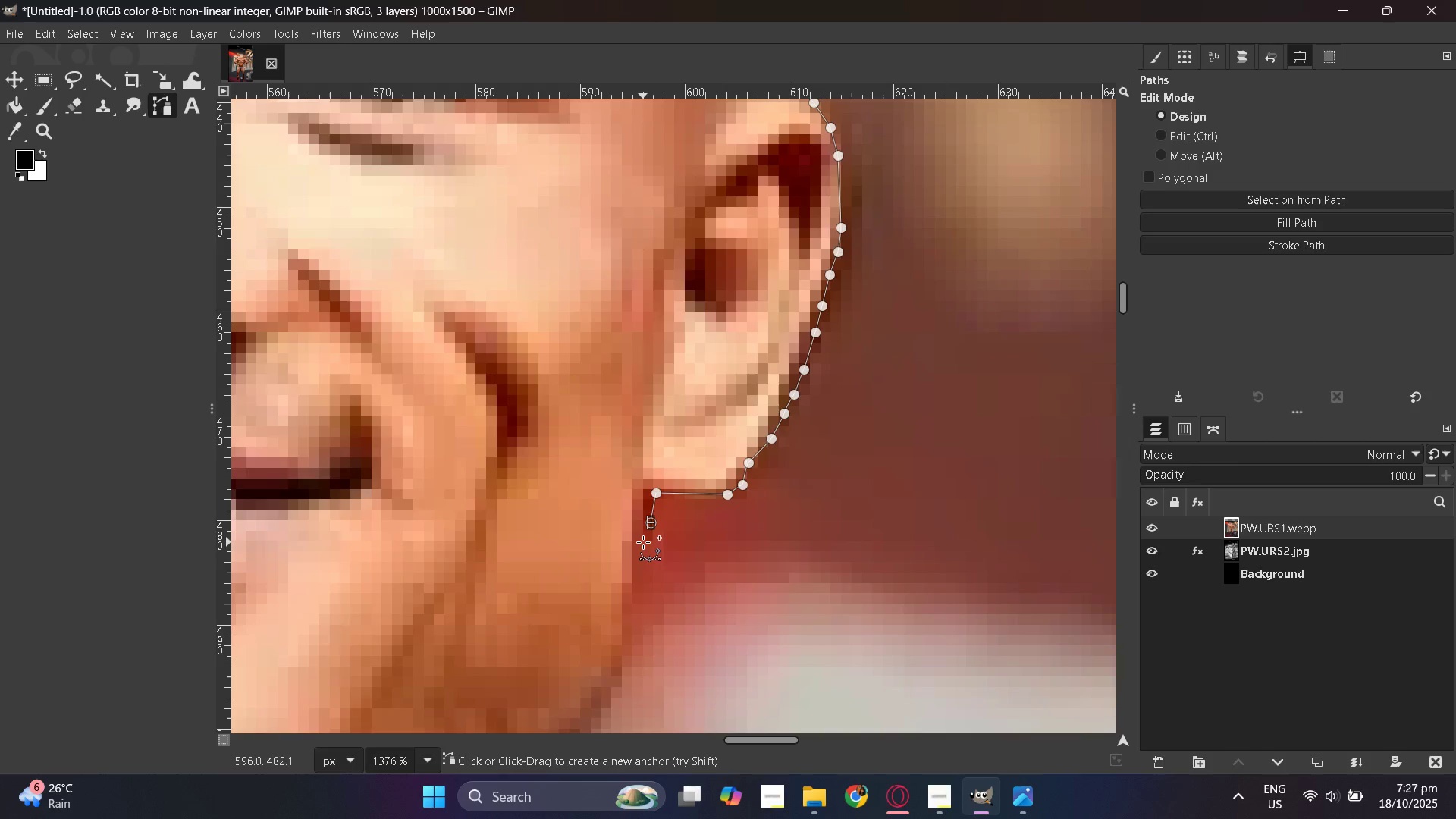 
key(Control+Z)
 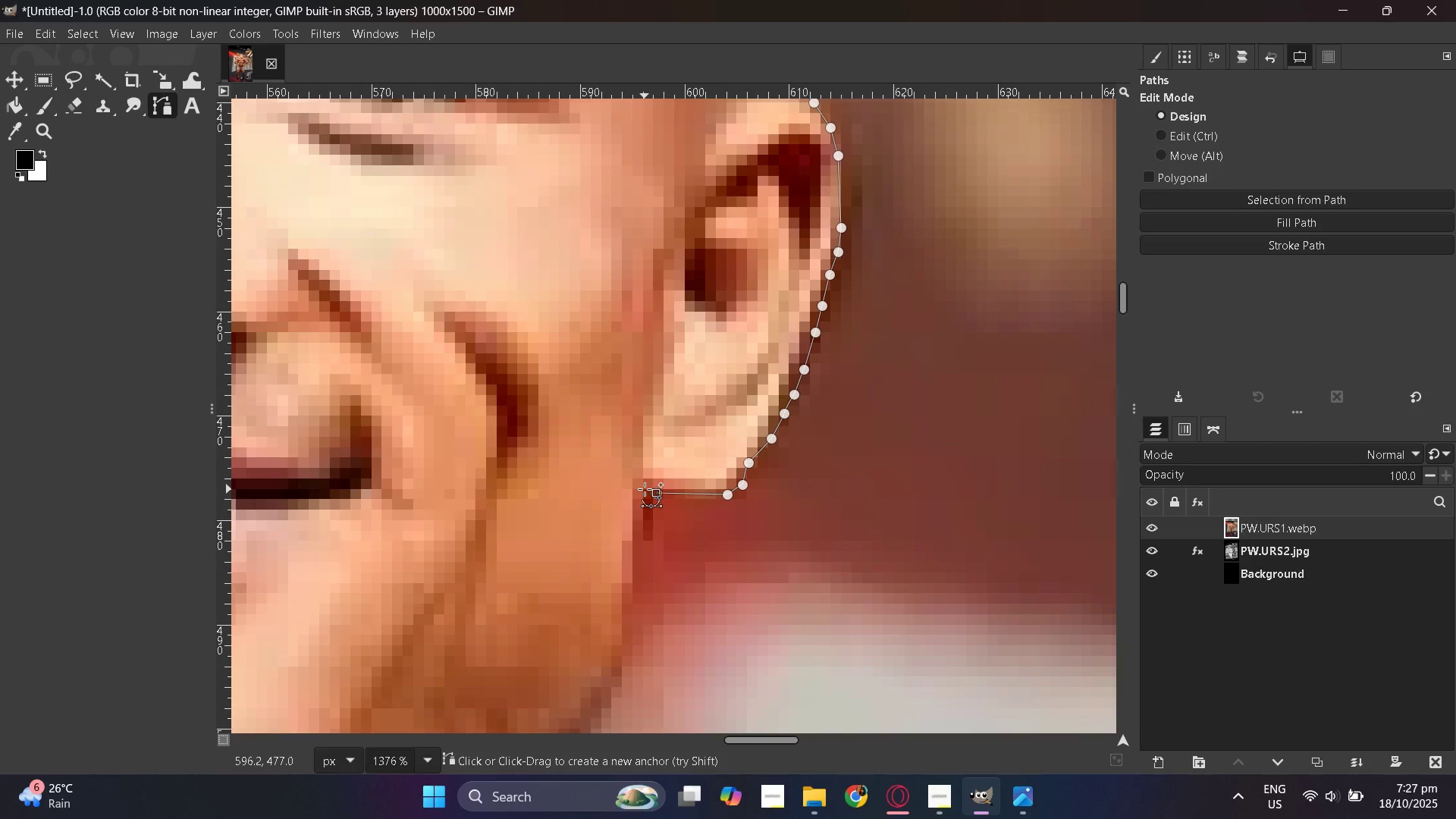 
left_click([645, 489])
 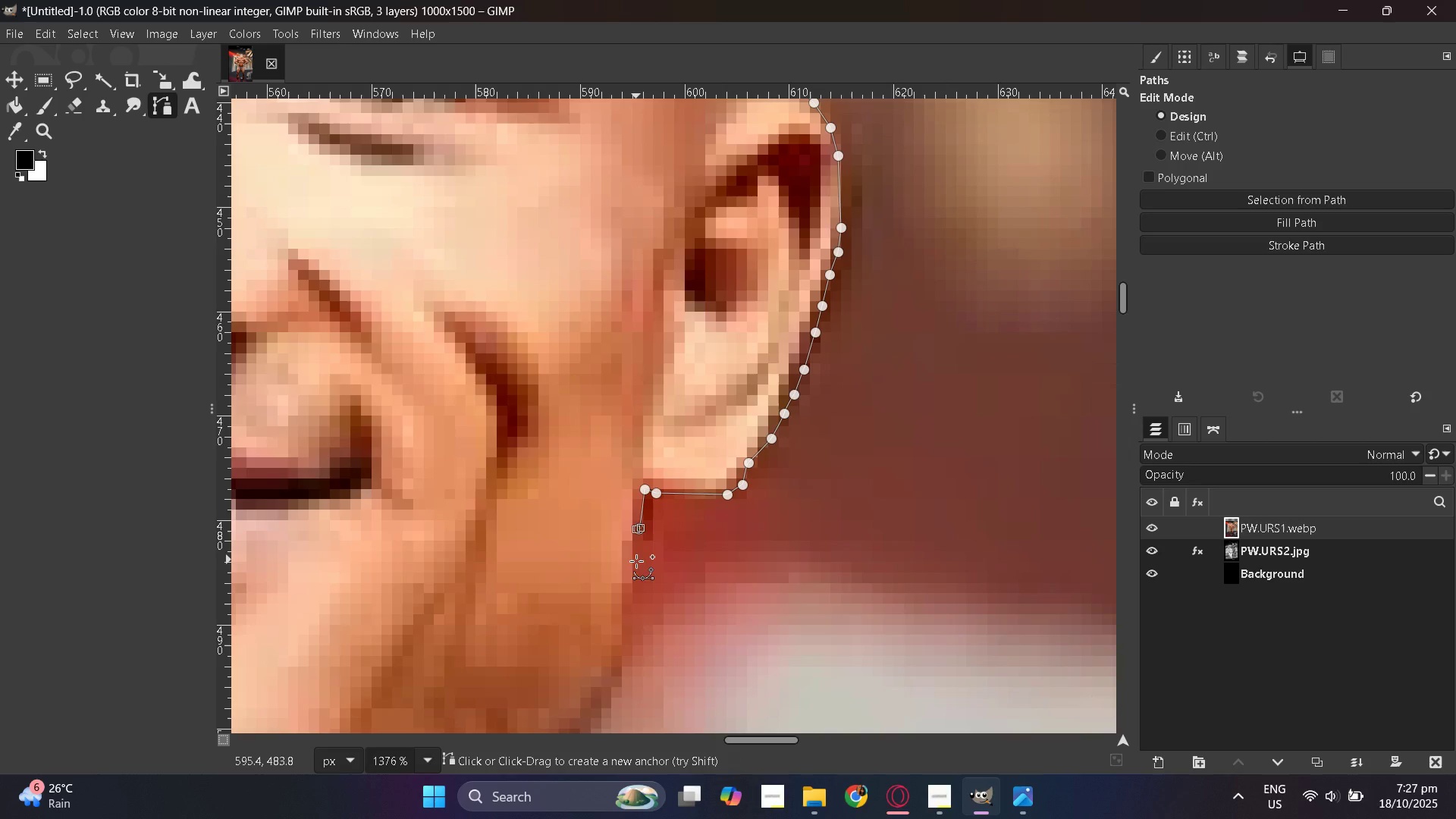 
scroll: coordinate [625, 584], scroll_direction: down, amount: 4.0
 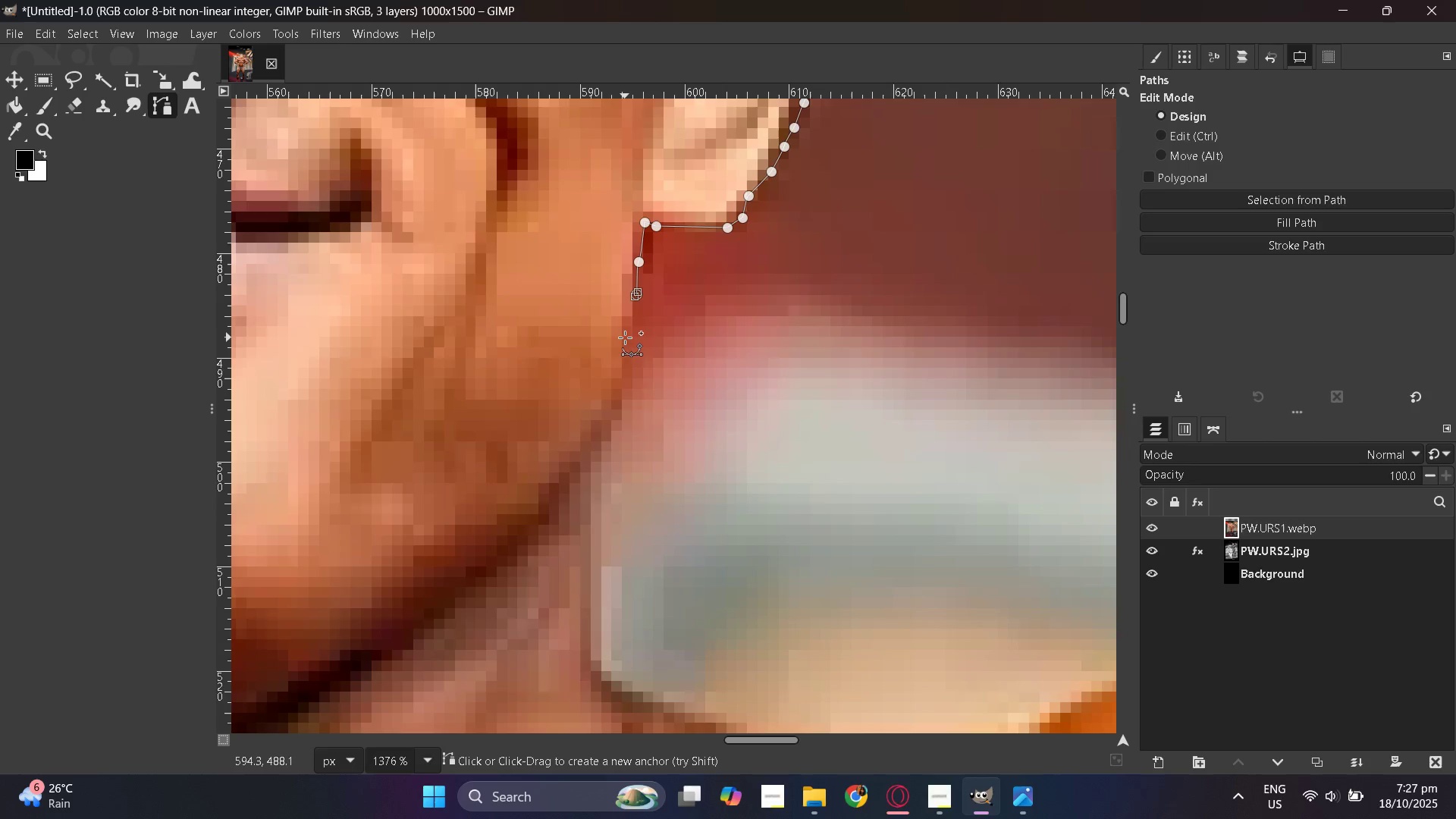 
left_click([625, 334])
 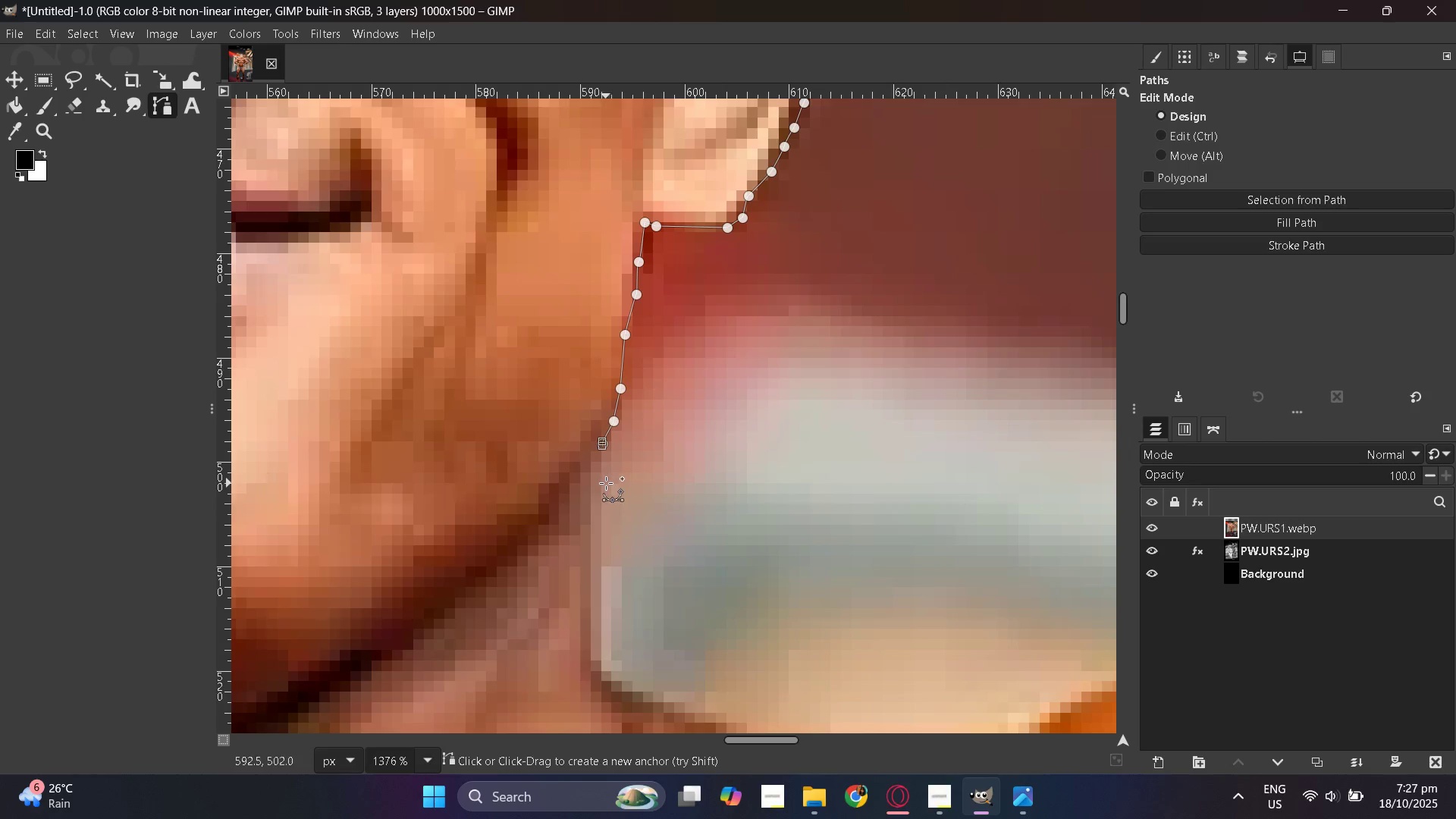 
left_click([597, 464])
 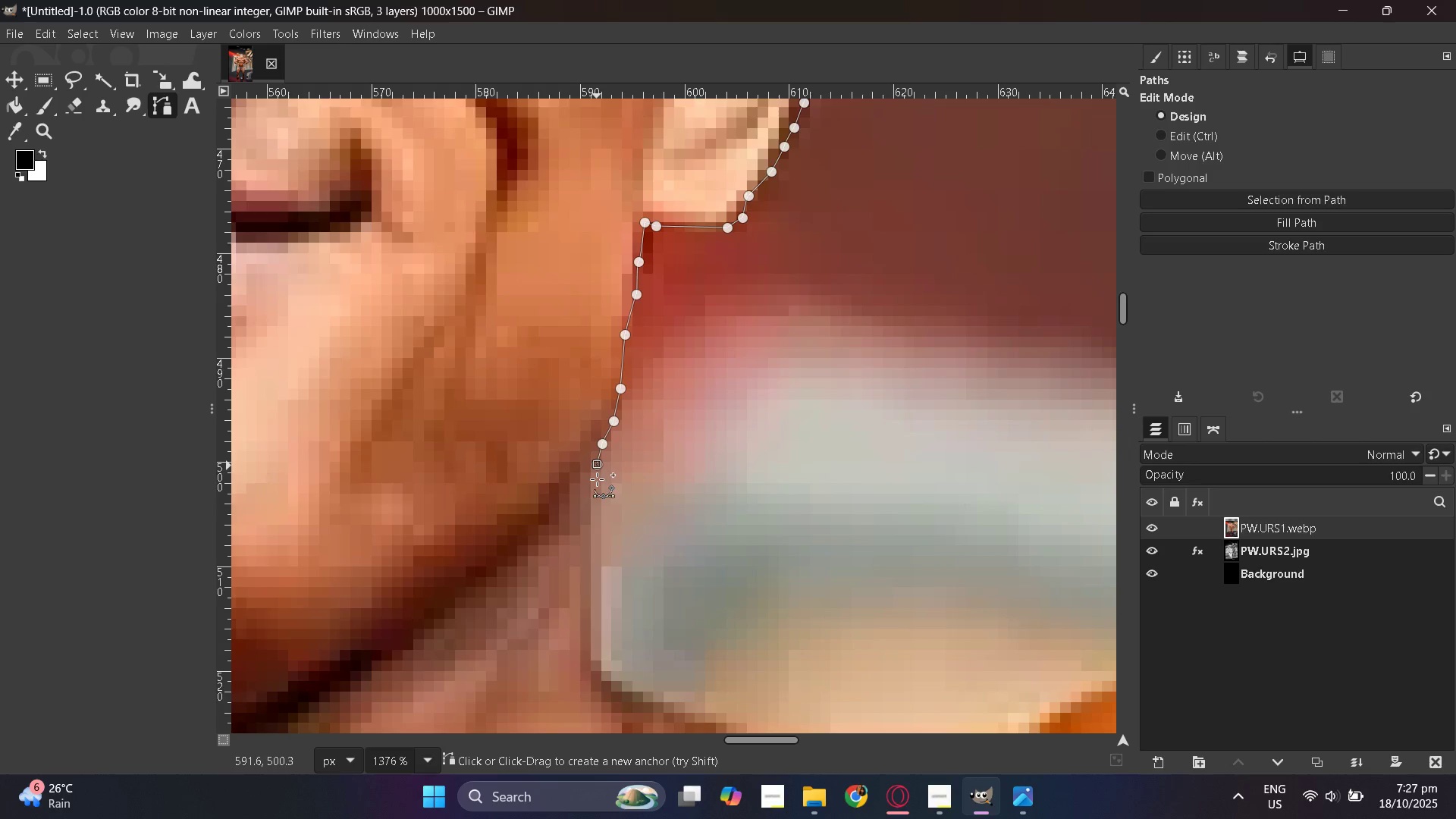 
hold_key(key=ControlLeft, duration=1.06)
scroll: coordinate [1040, 485], scroll_direction: down, amount: 18.0
 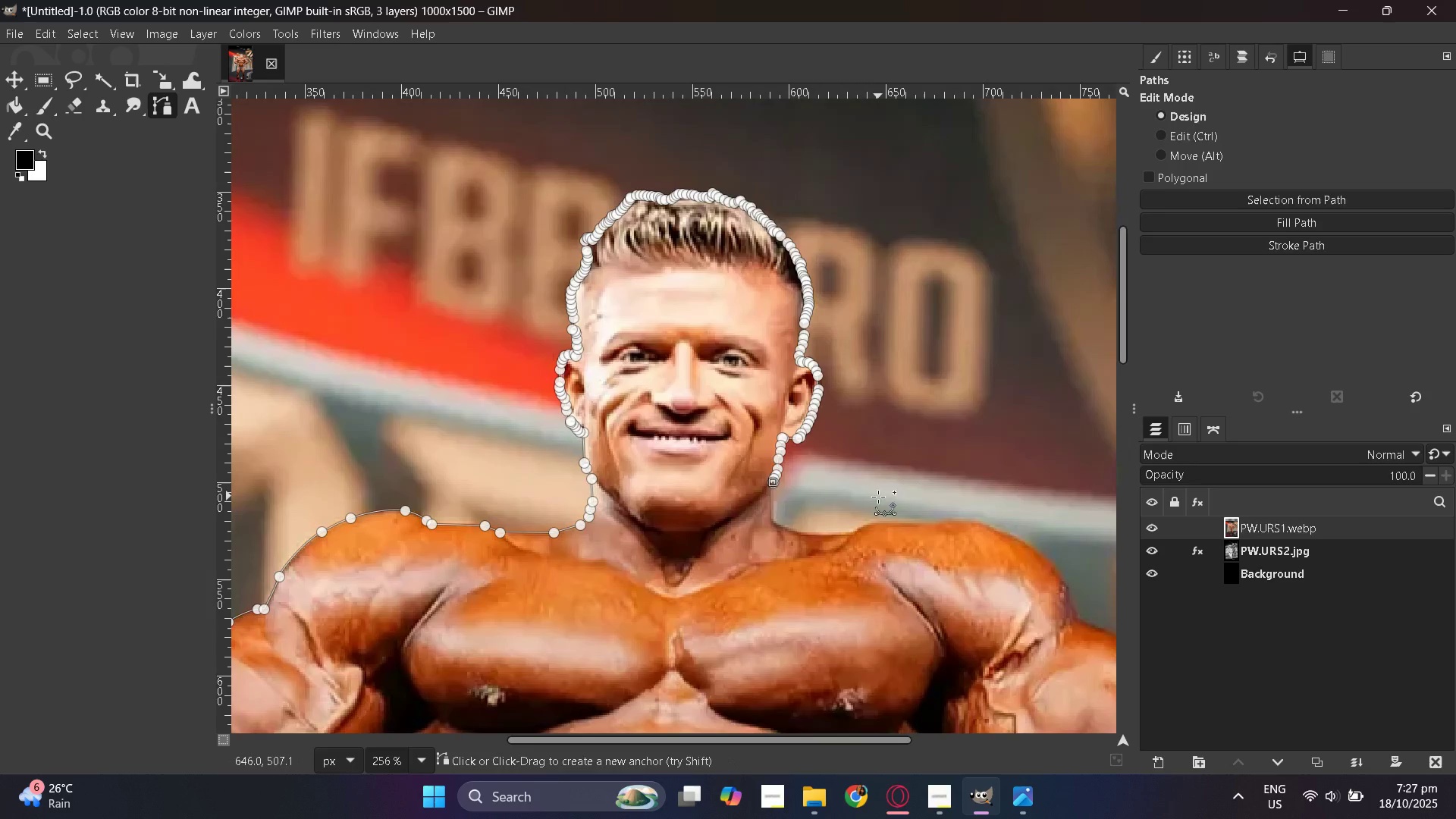 
hold_key(key=ControlLeft, duration=1.06)
scroll: coordinate [849, 548], scroll_direction: up, amount: 11.0
 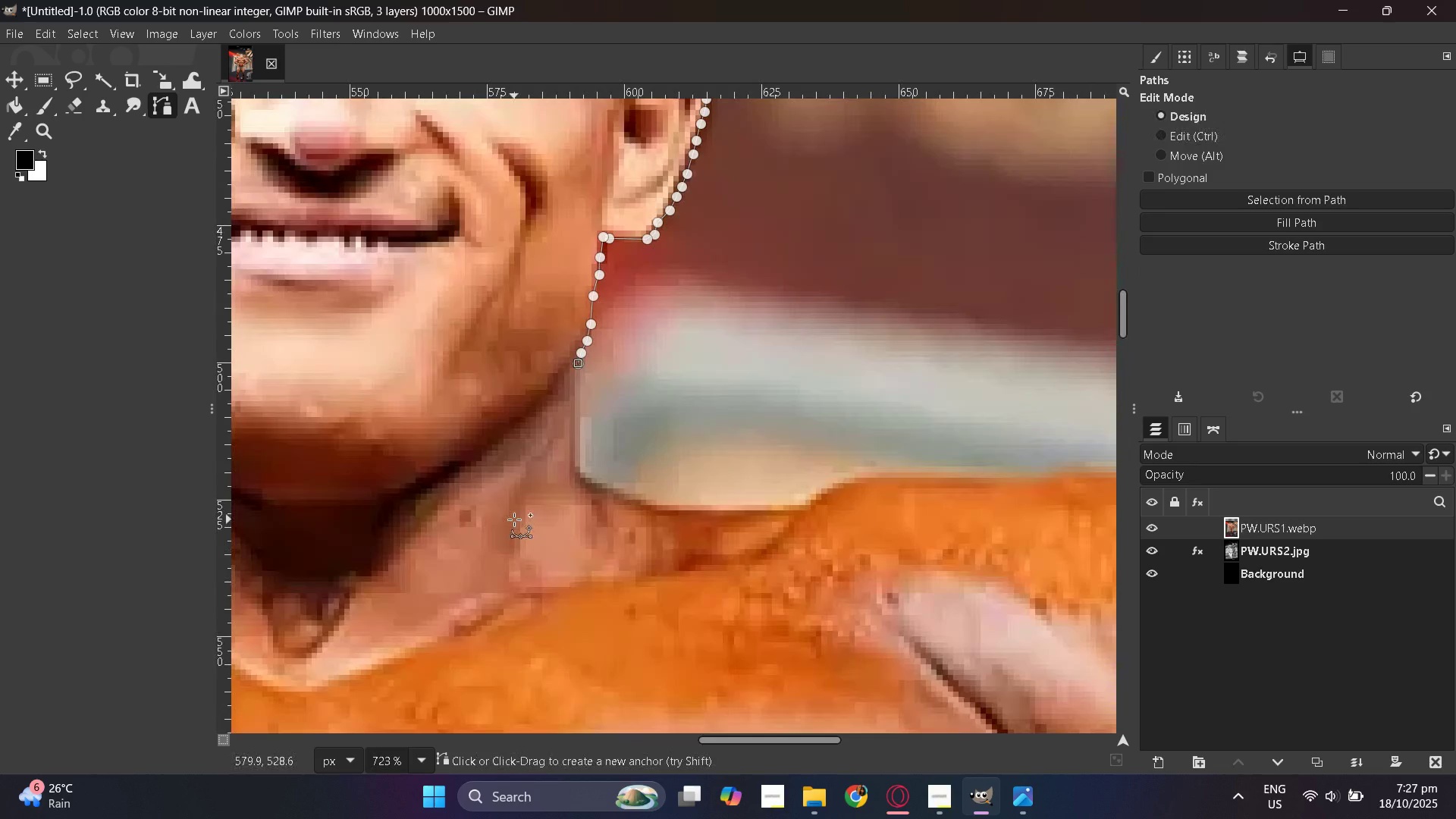 
hold_key(key=ControlLeft, duration=0.46)
scroll: coordinate [594, 553], scroll_direction: up, amount: 8.0
 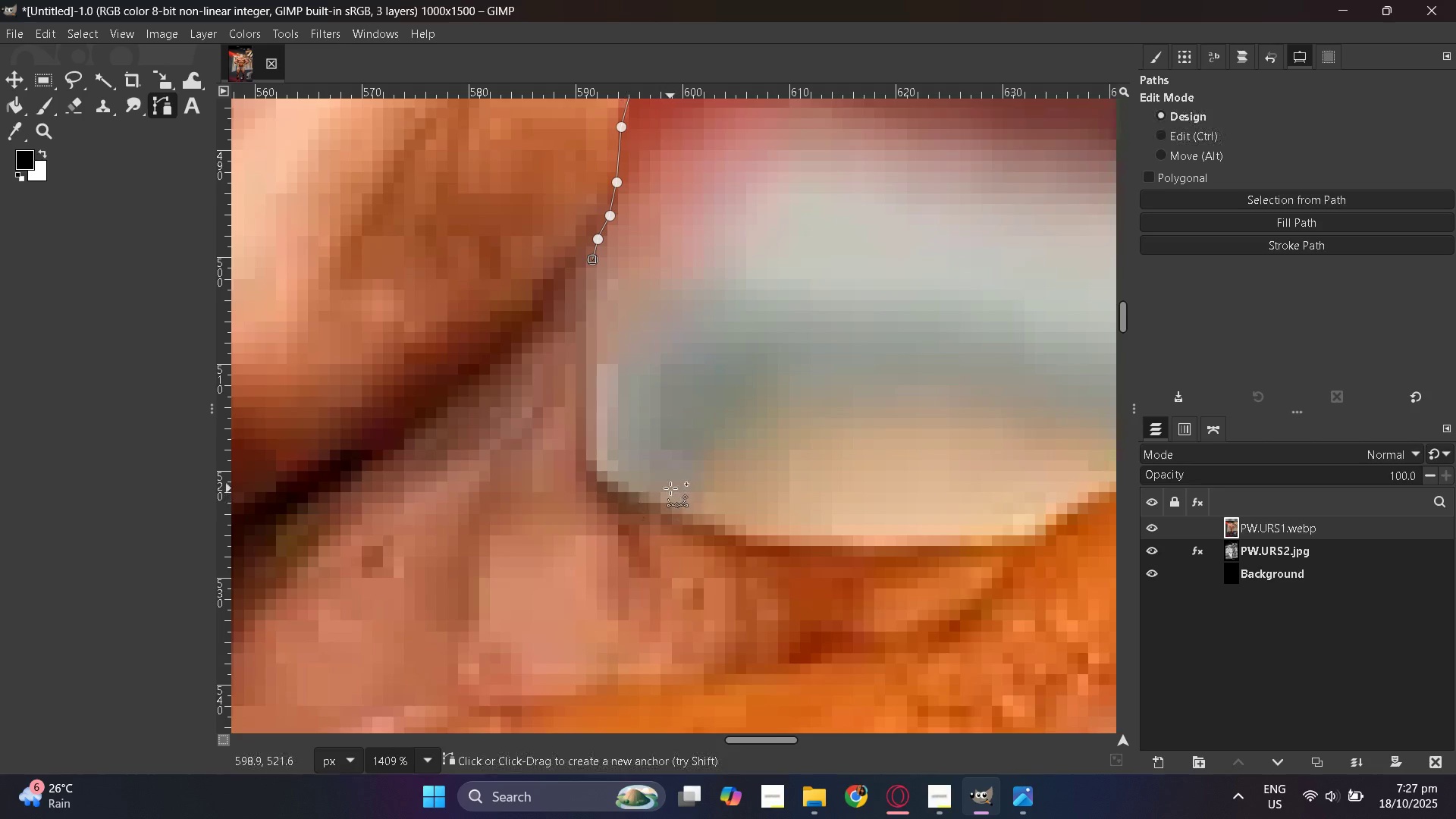 
hold_key(key=ControlLeft, duration=0.54)
 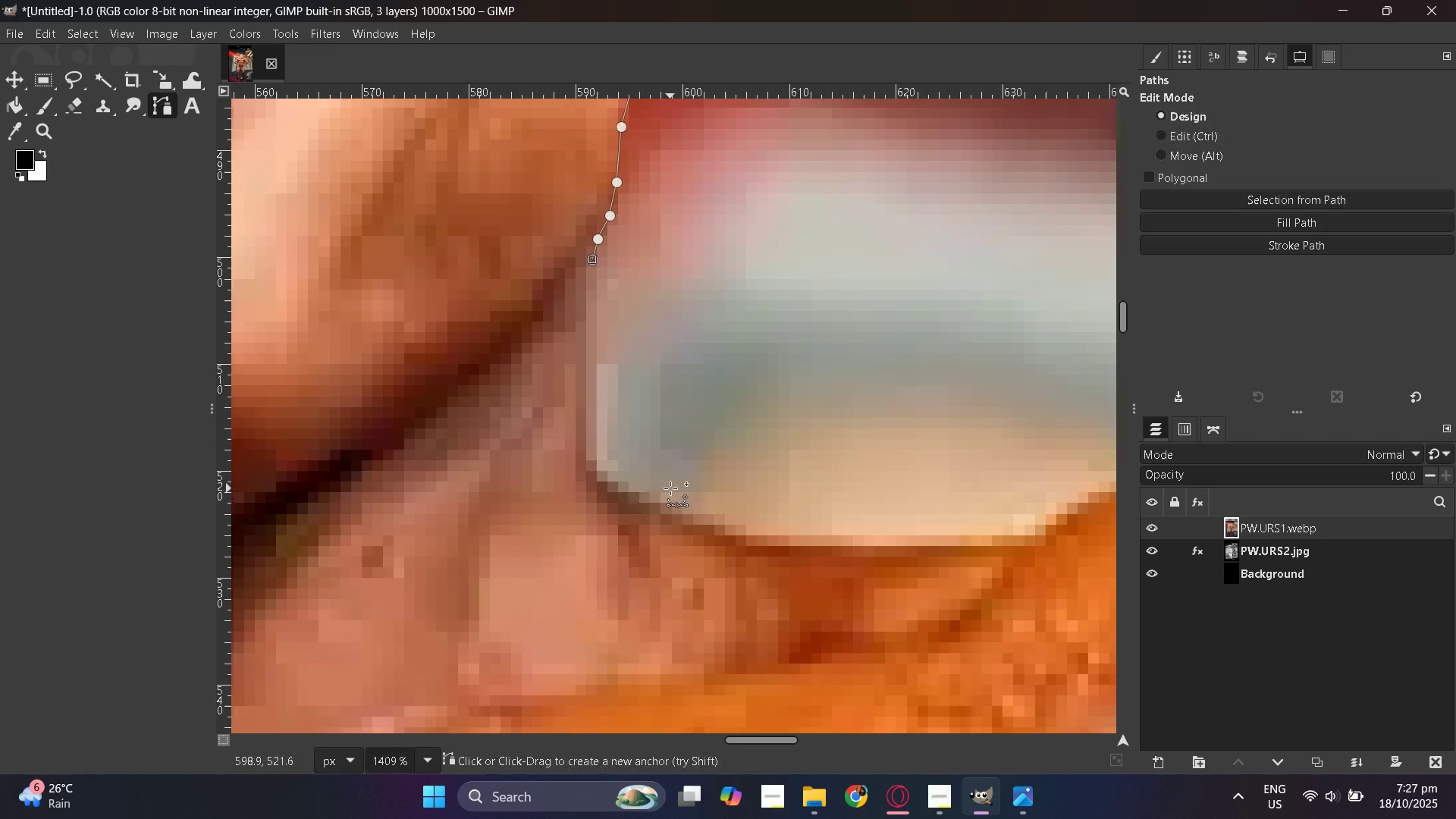 
scroll: coordinate [670, 488], scroll_direction: up, amount: 2.0
 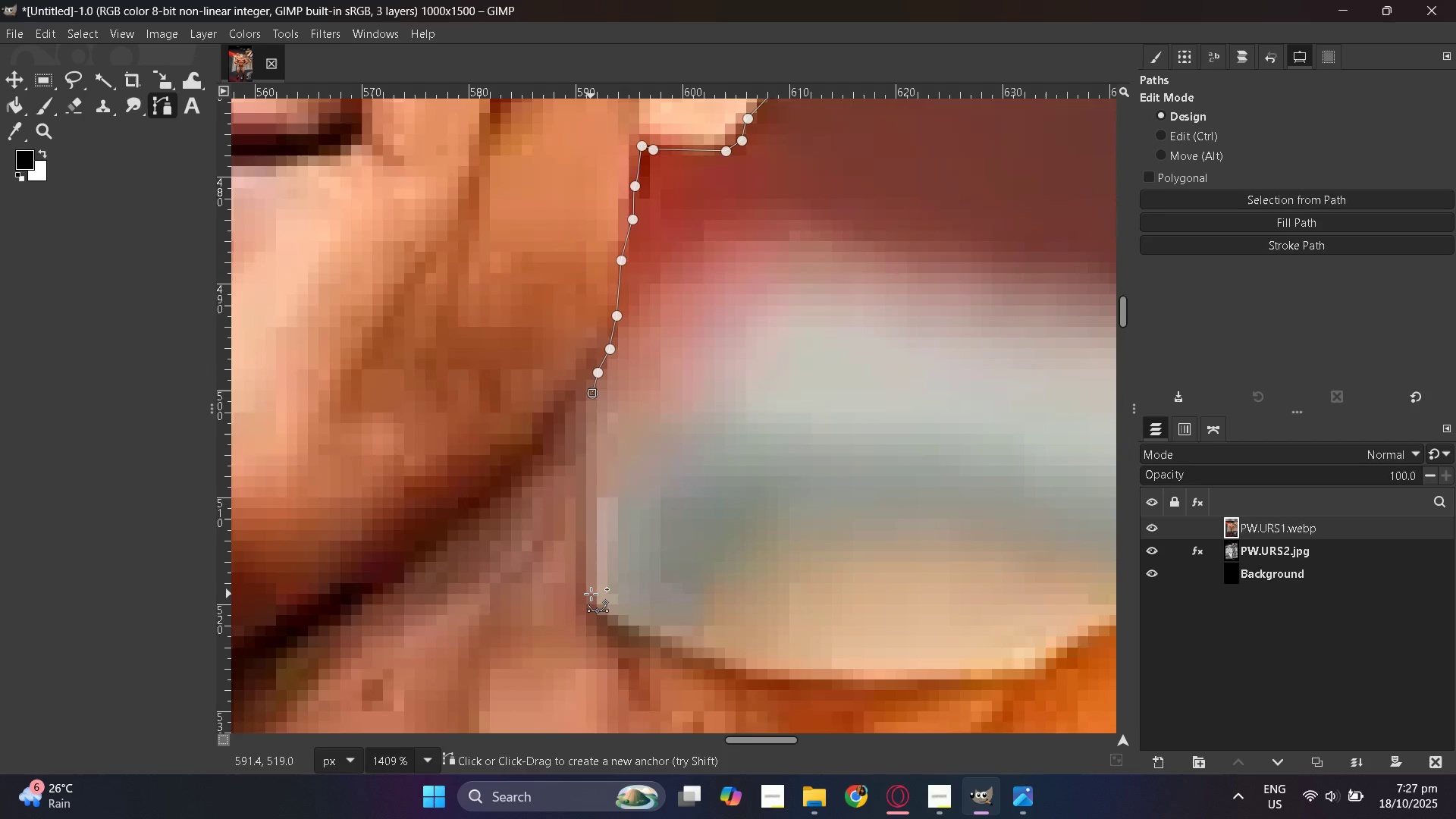 
left_click([592, 595])
 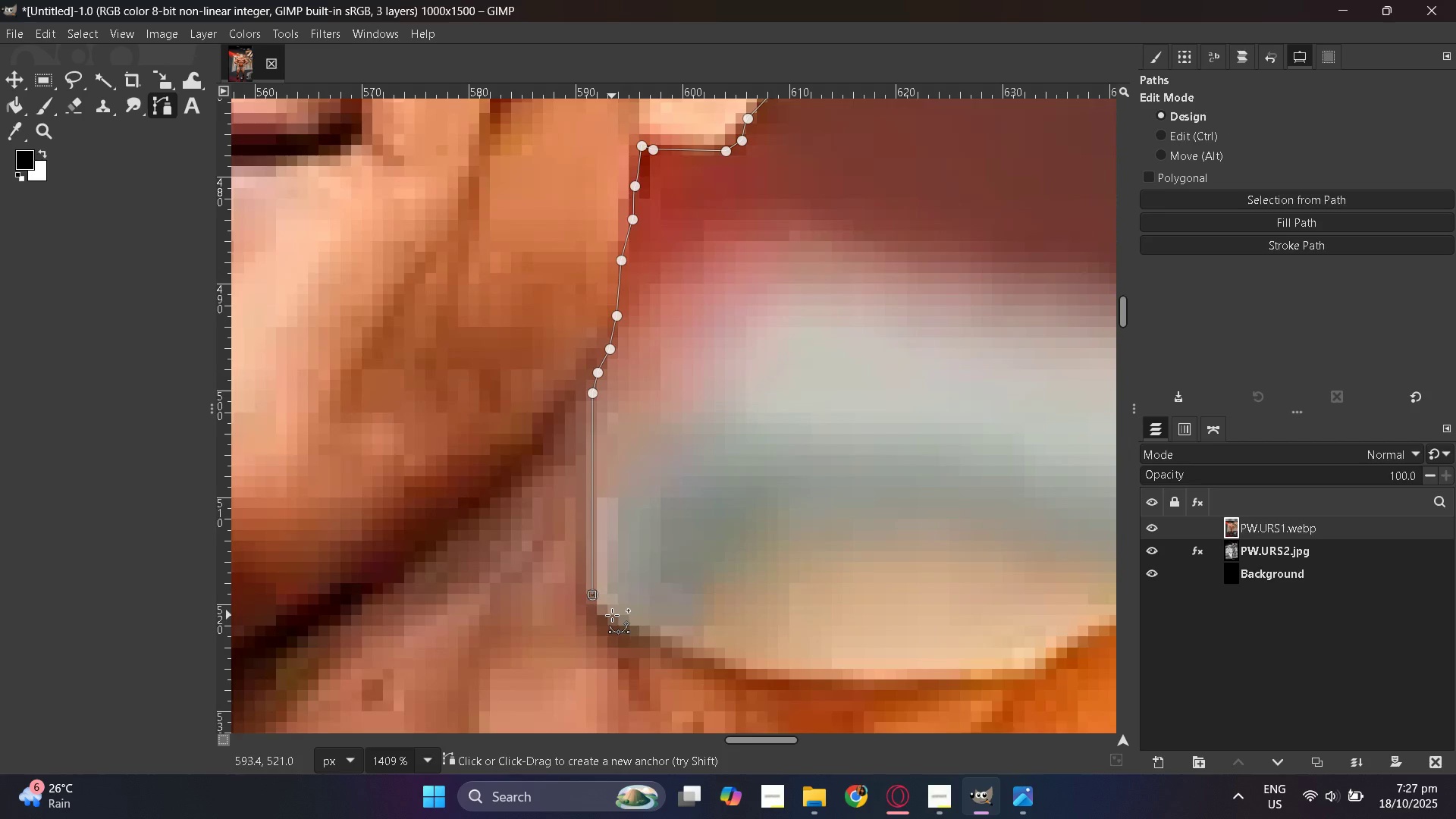 
left_click_drag(start_coordinate=[612, 615], to_coordinate=[619, 617])
 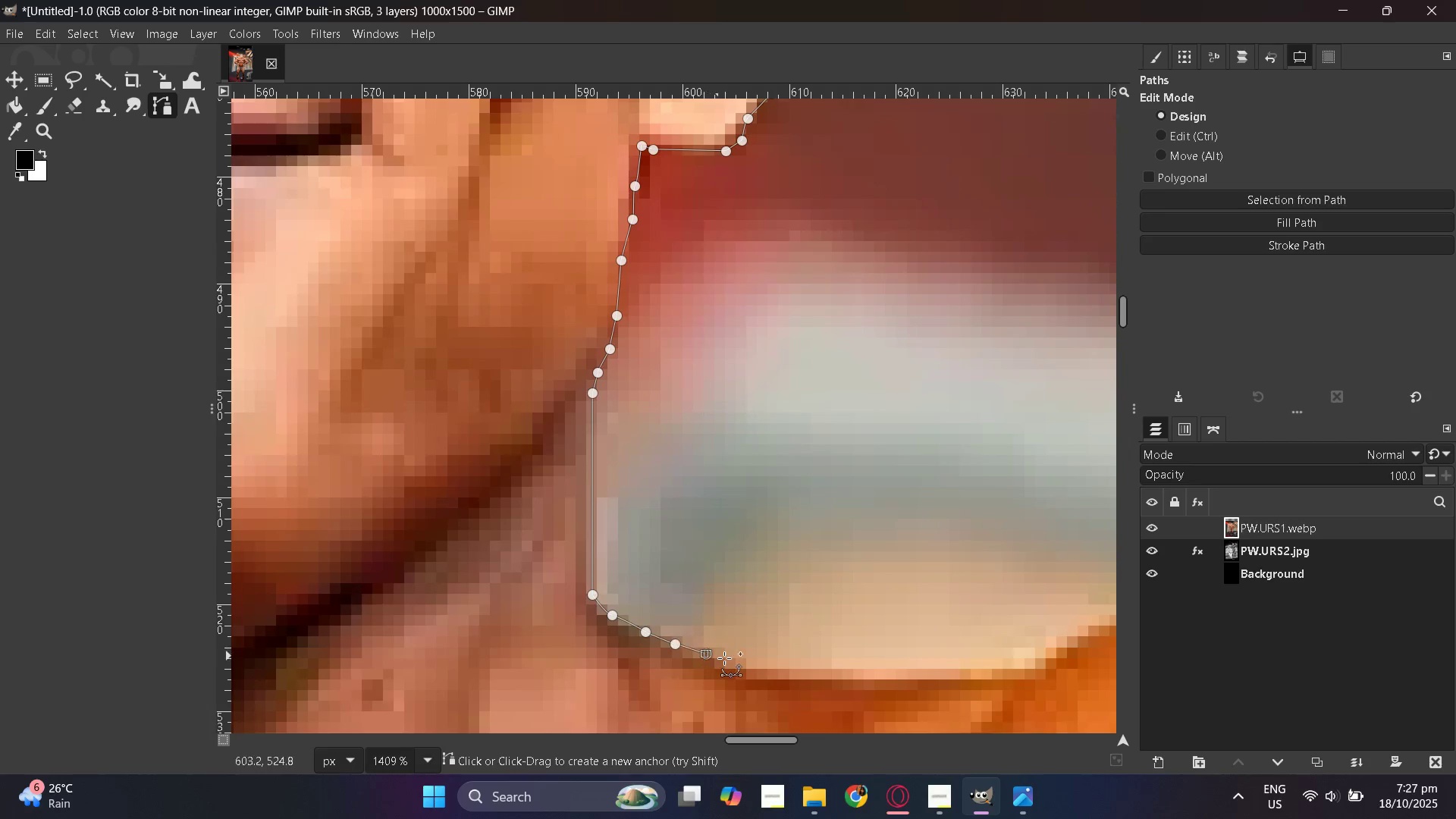 
left_click_drag(start_coordinate=[737, 659], to_coordinate=[741, 660])
 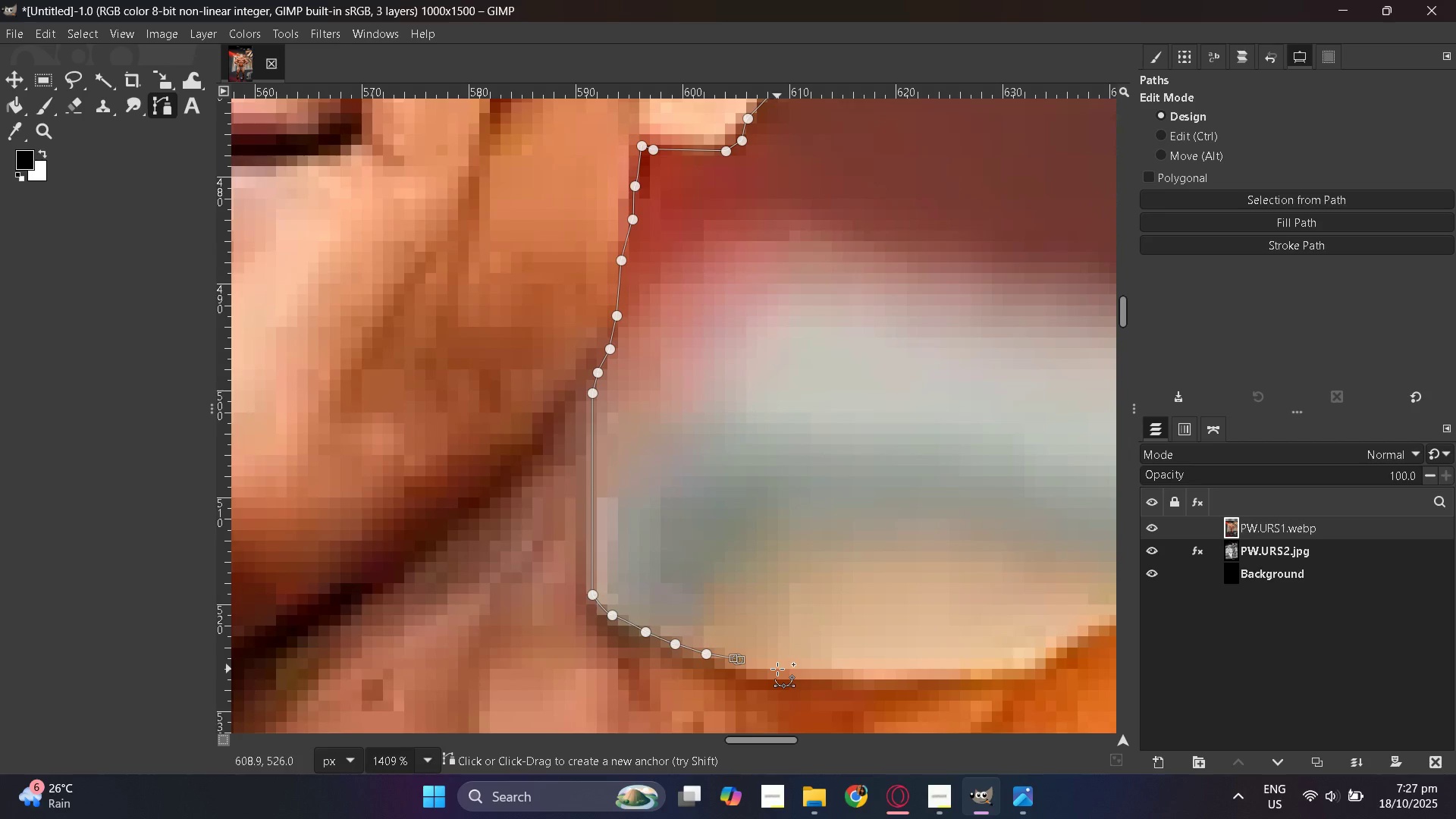 
left_click_drag(start_coordinate=[778, 670], to_coordinate=[787, 670])
 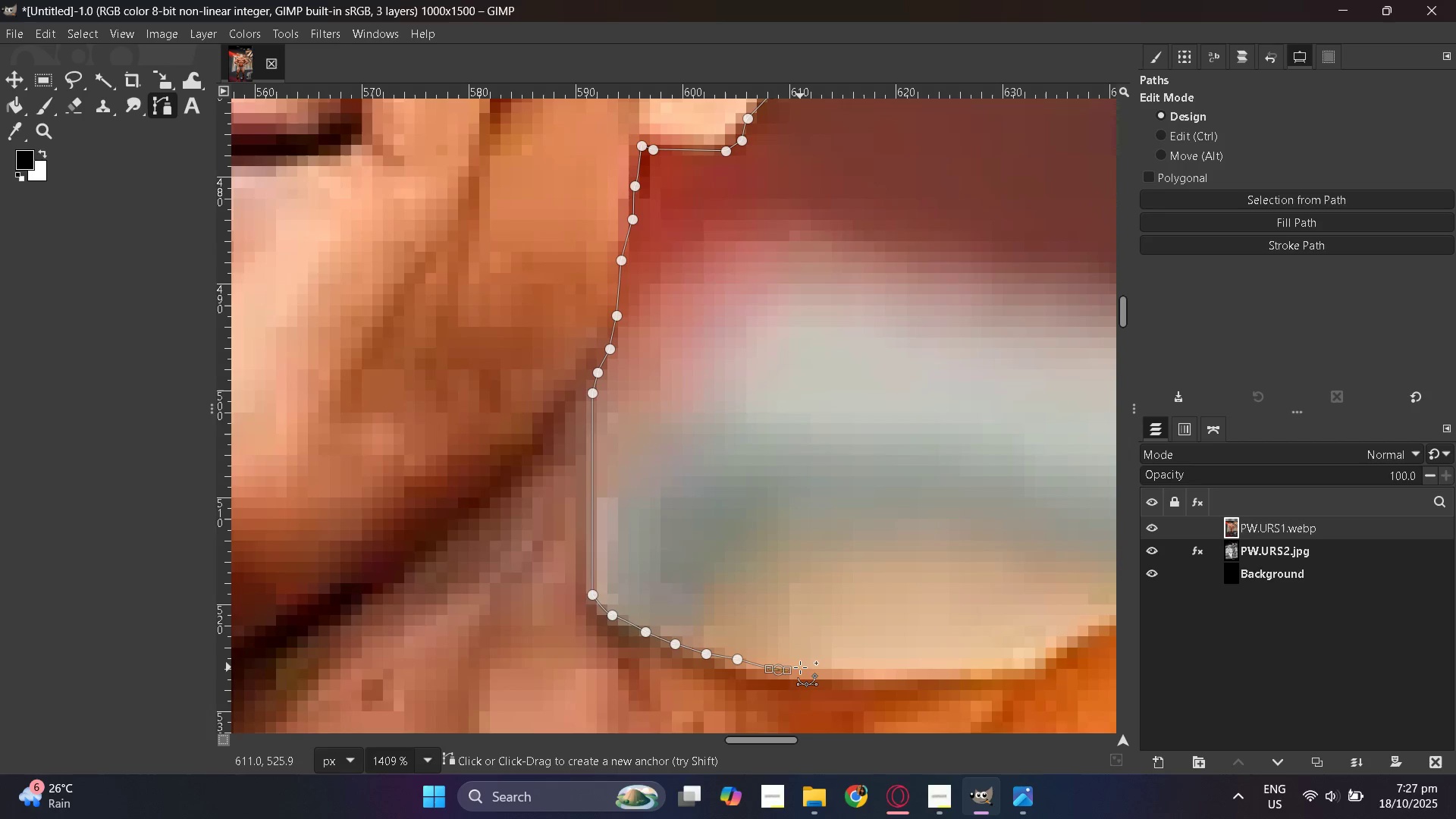 
hold_key(key=ControlLeft, duration=0.3)
 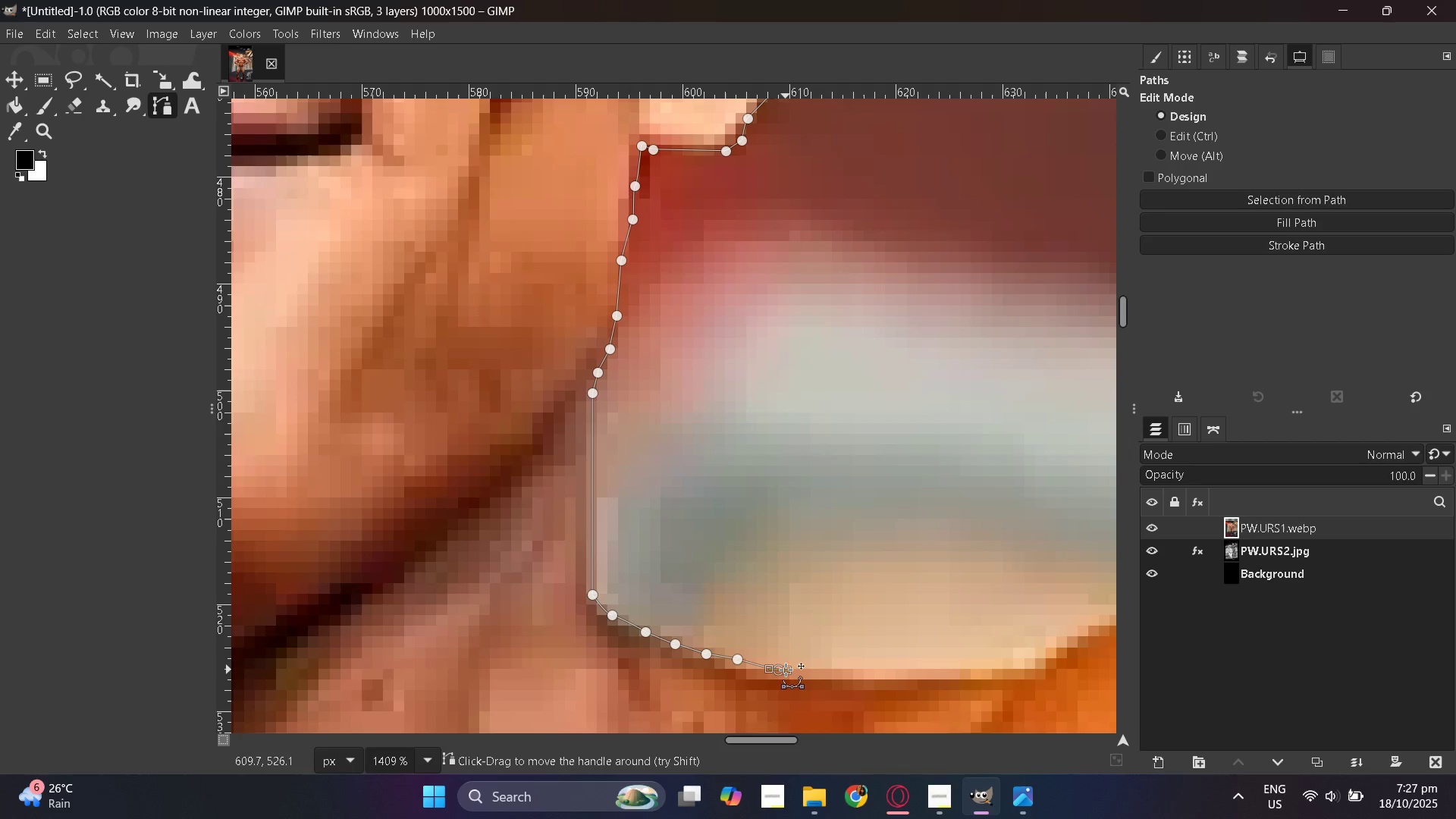 
left_click_drag(start_coordinate=[786, 670], to_coordinate=[823, 673])
 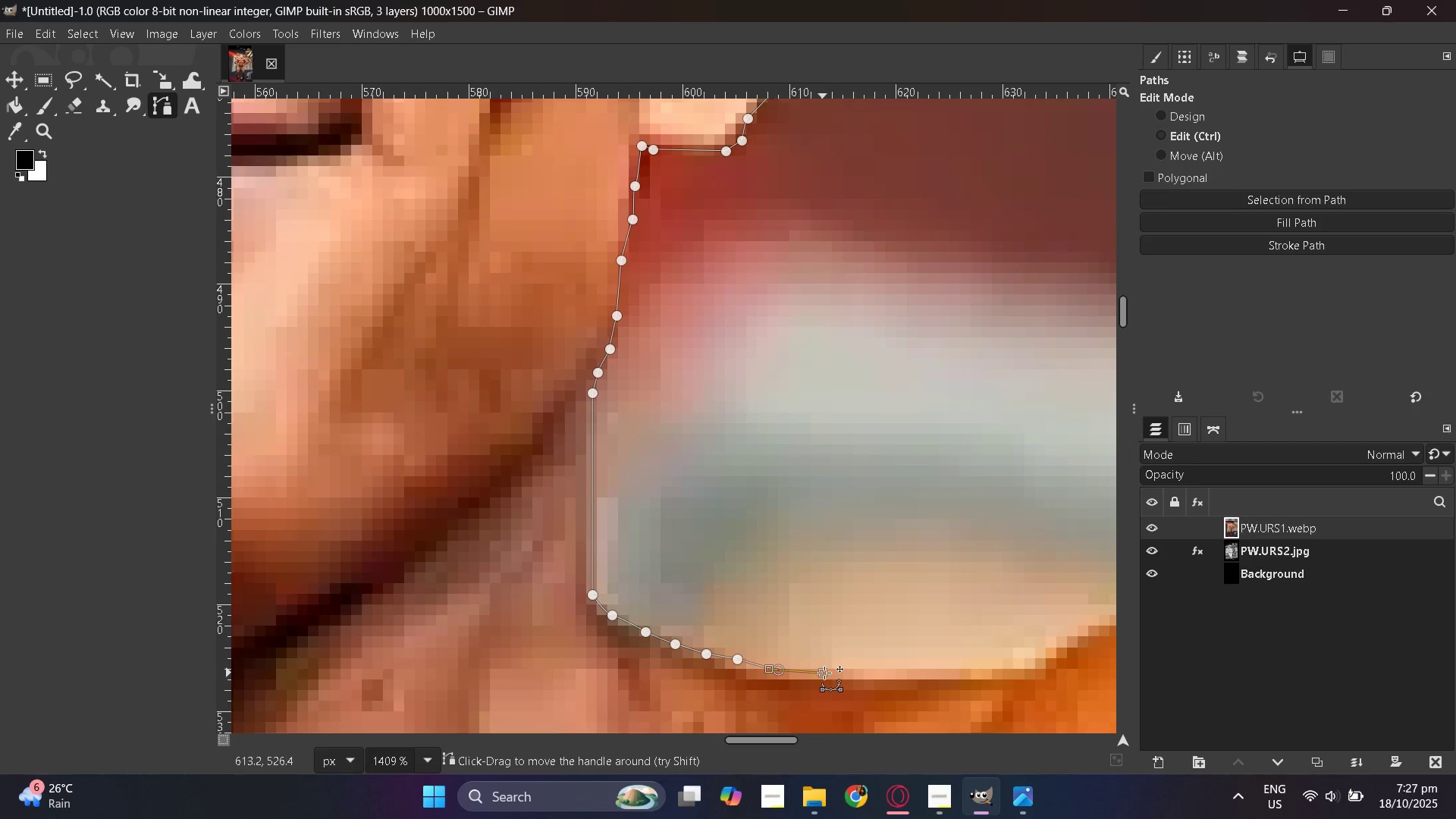 
key(Control+Z)
 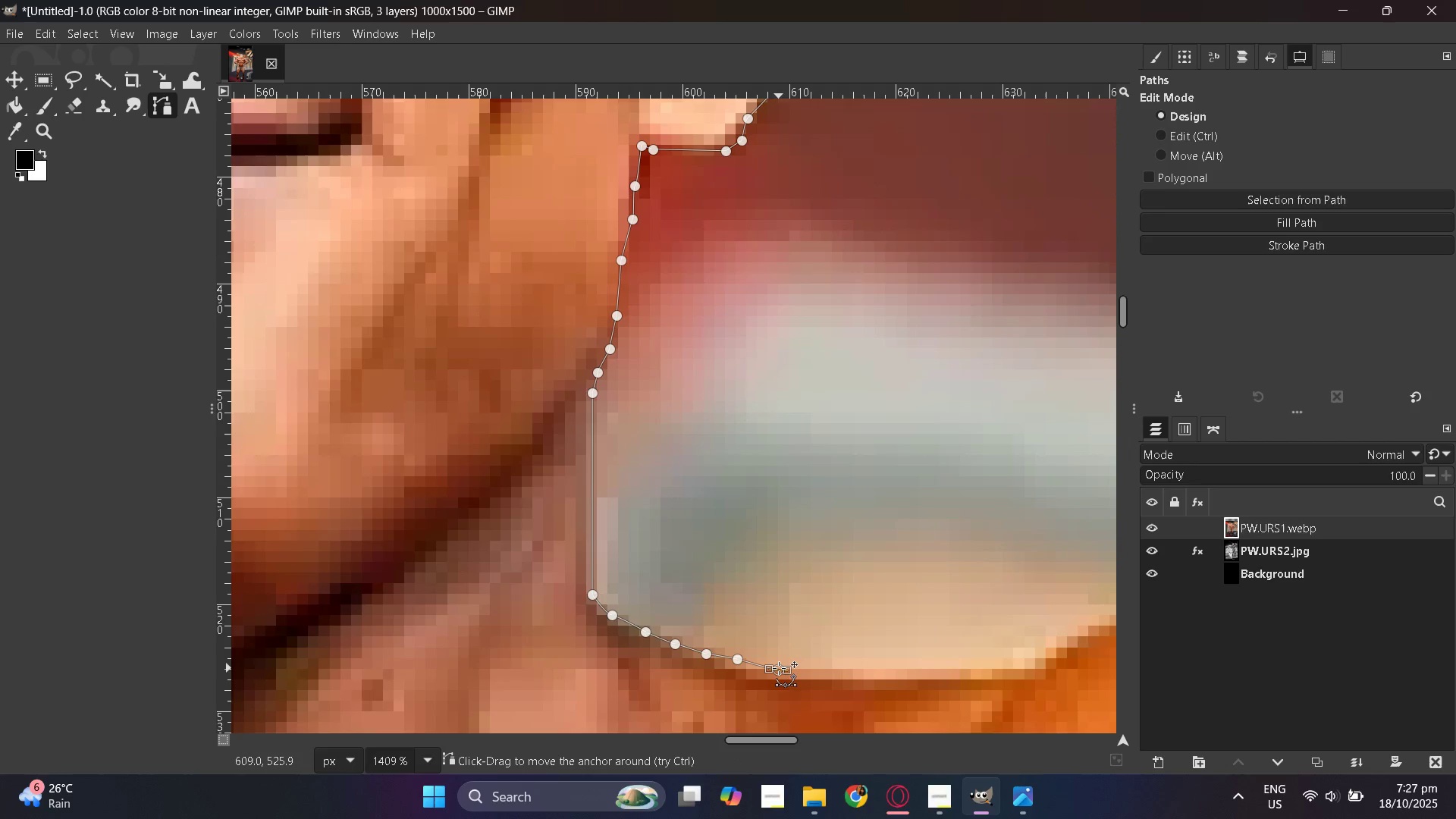 
left_click_drag(start_coordinate=[779, 668], to_coordinate=[752, 672])
 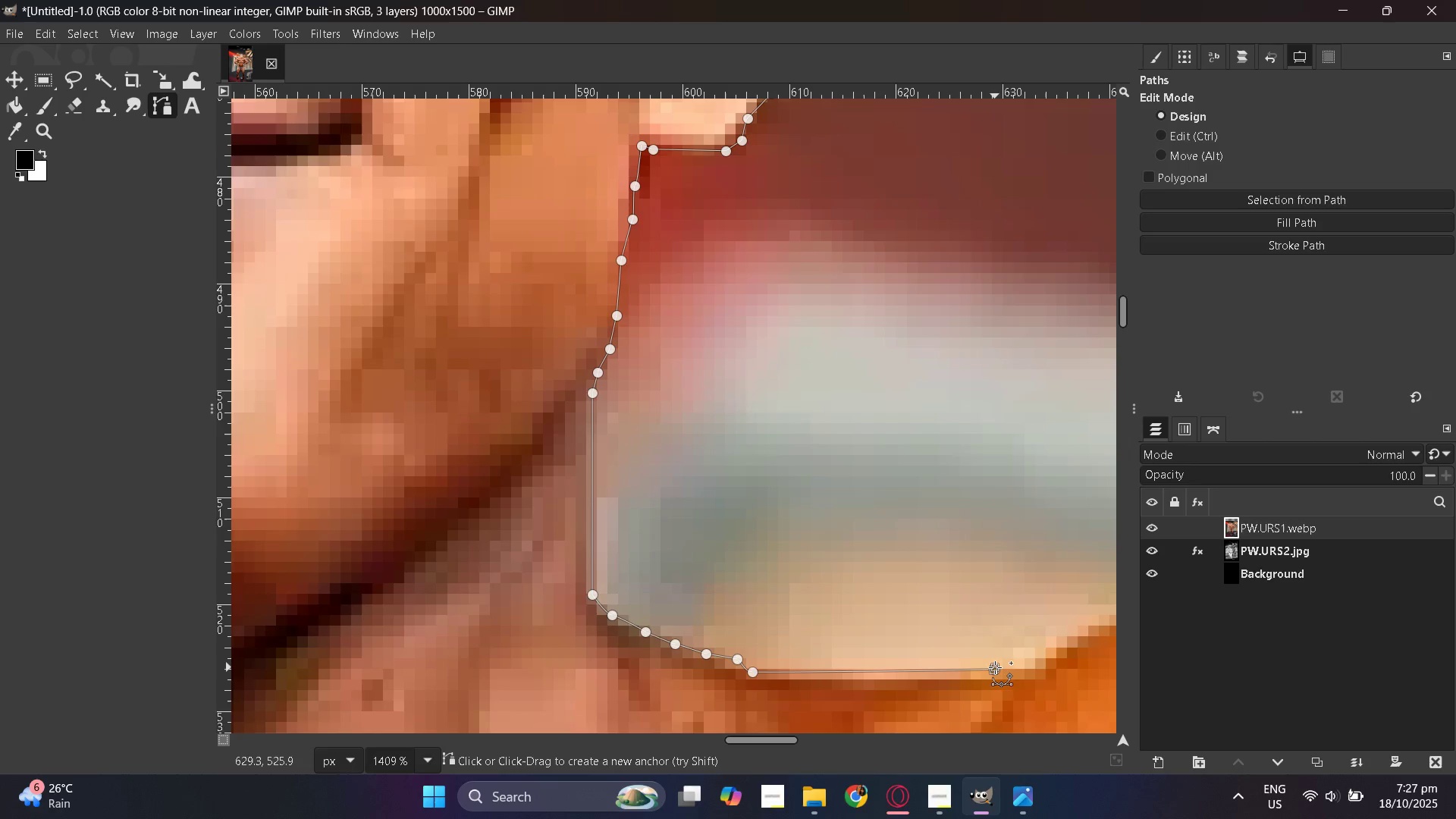 
left_click_drag(start_coordinate=[1029, 648], to_coordinate=[1041, 642])
 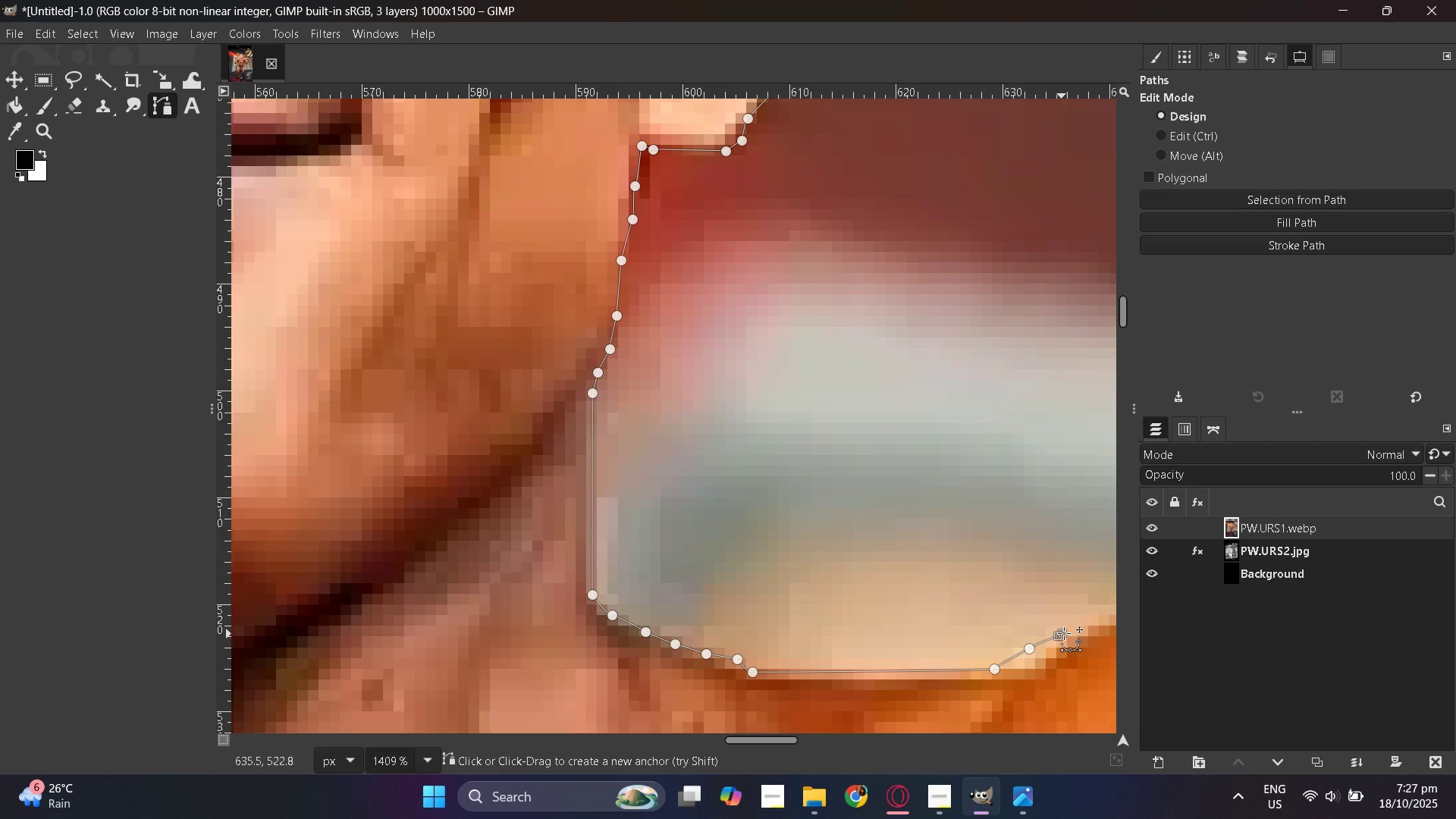 
hold_key(key=ControlLeft, duration=1.5)
scroll: coordinate [858, 626], scroll_direction: down, amount: 5.0
 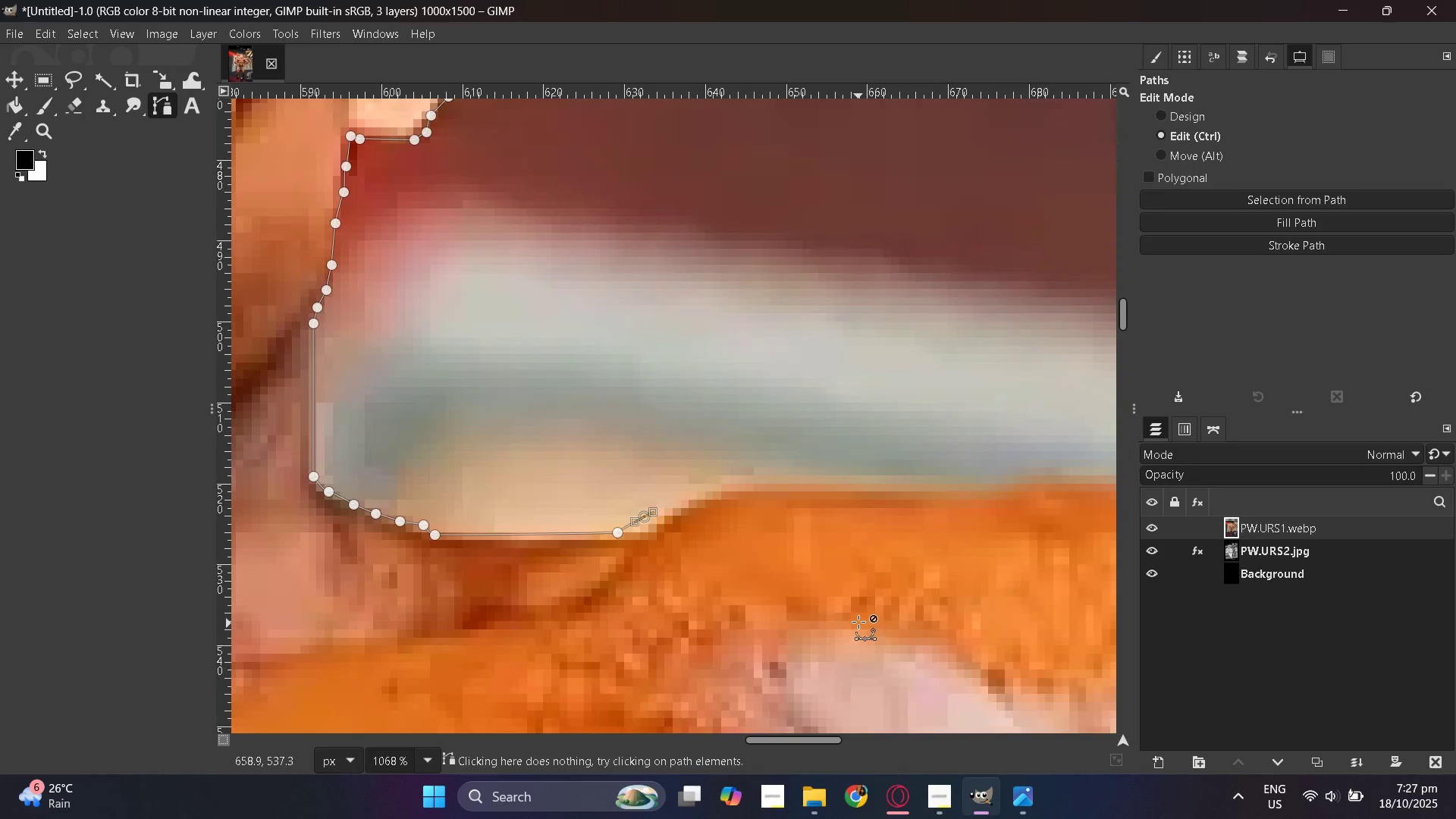 
hold_key(key=ControlLeft, duration=0.42)
 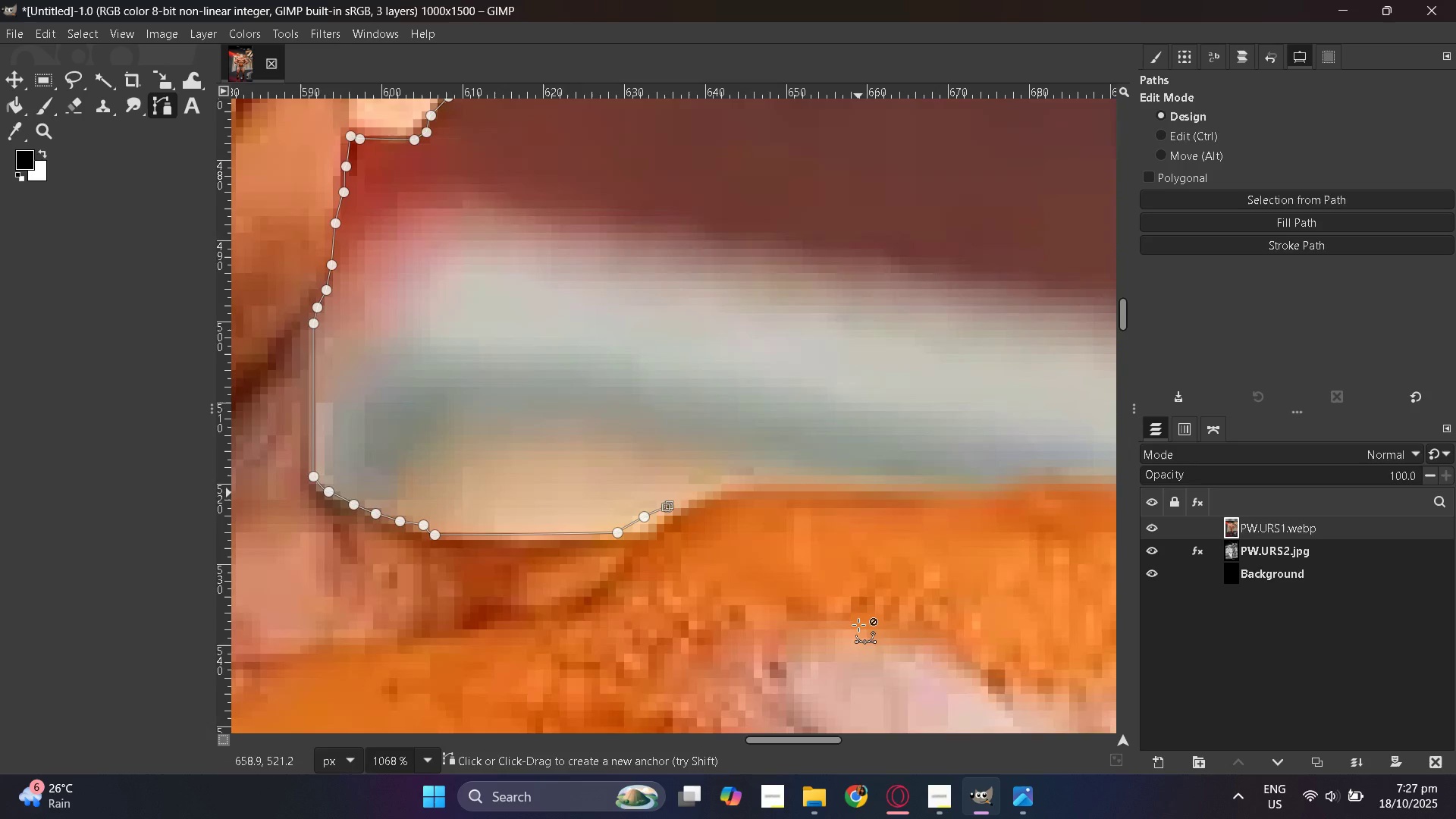 
key(Control+Z)
 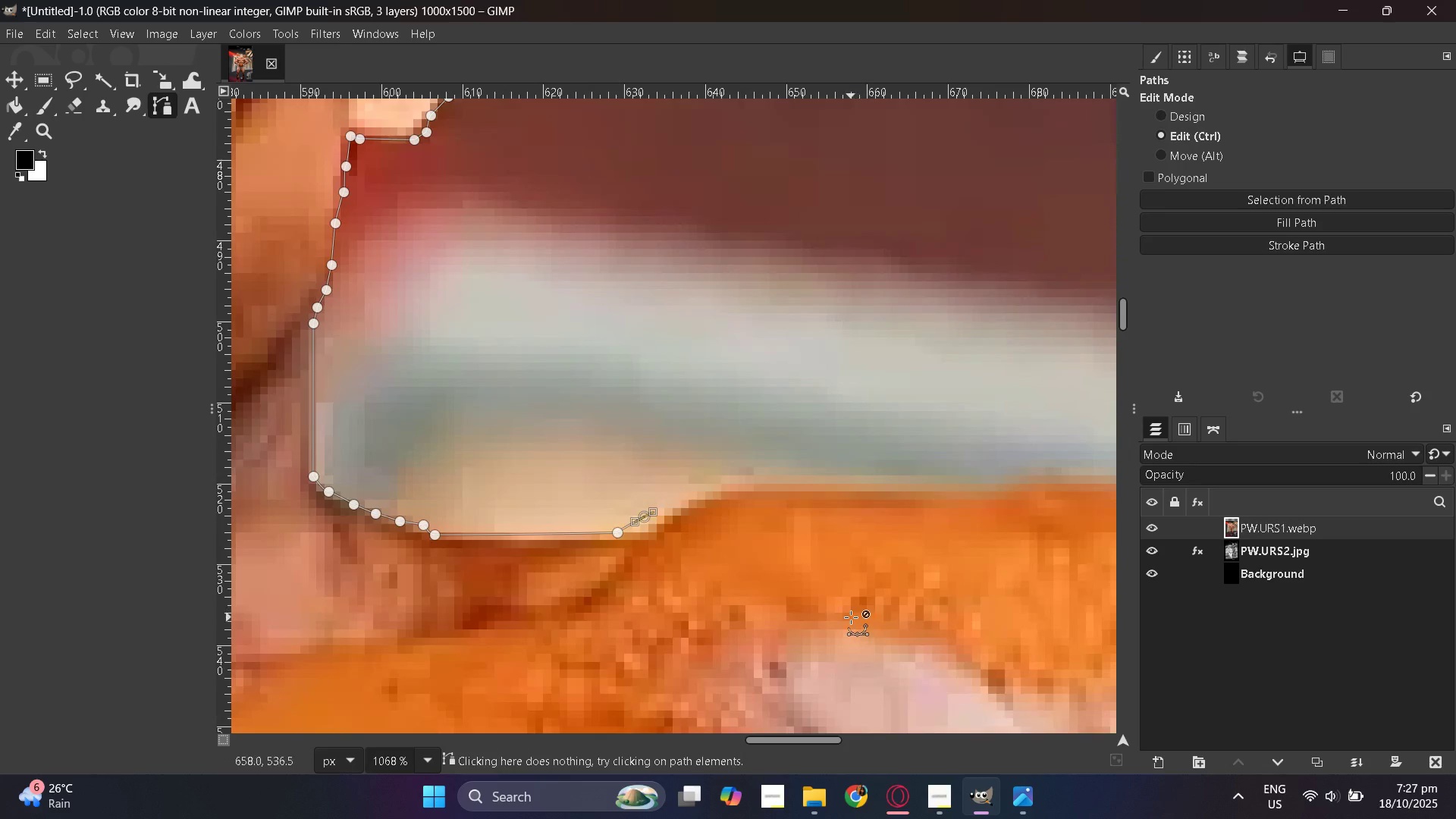 
key(Control+Z)
 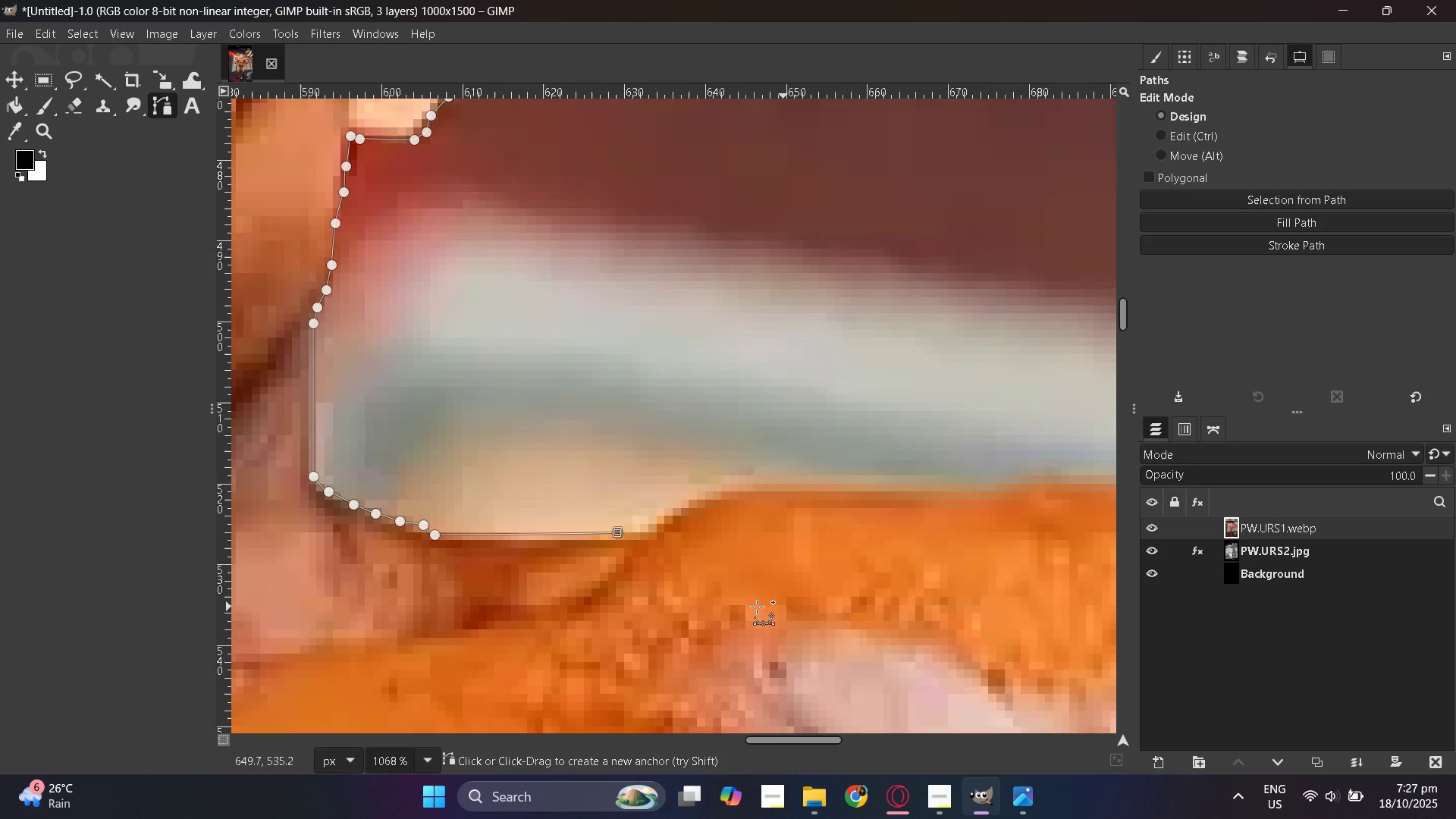 
key(Control+ControlLeft)
 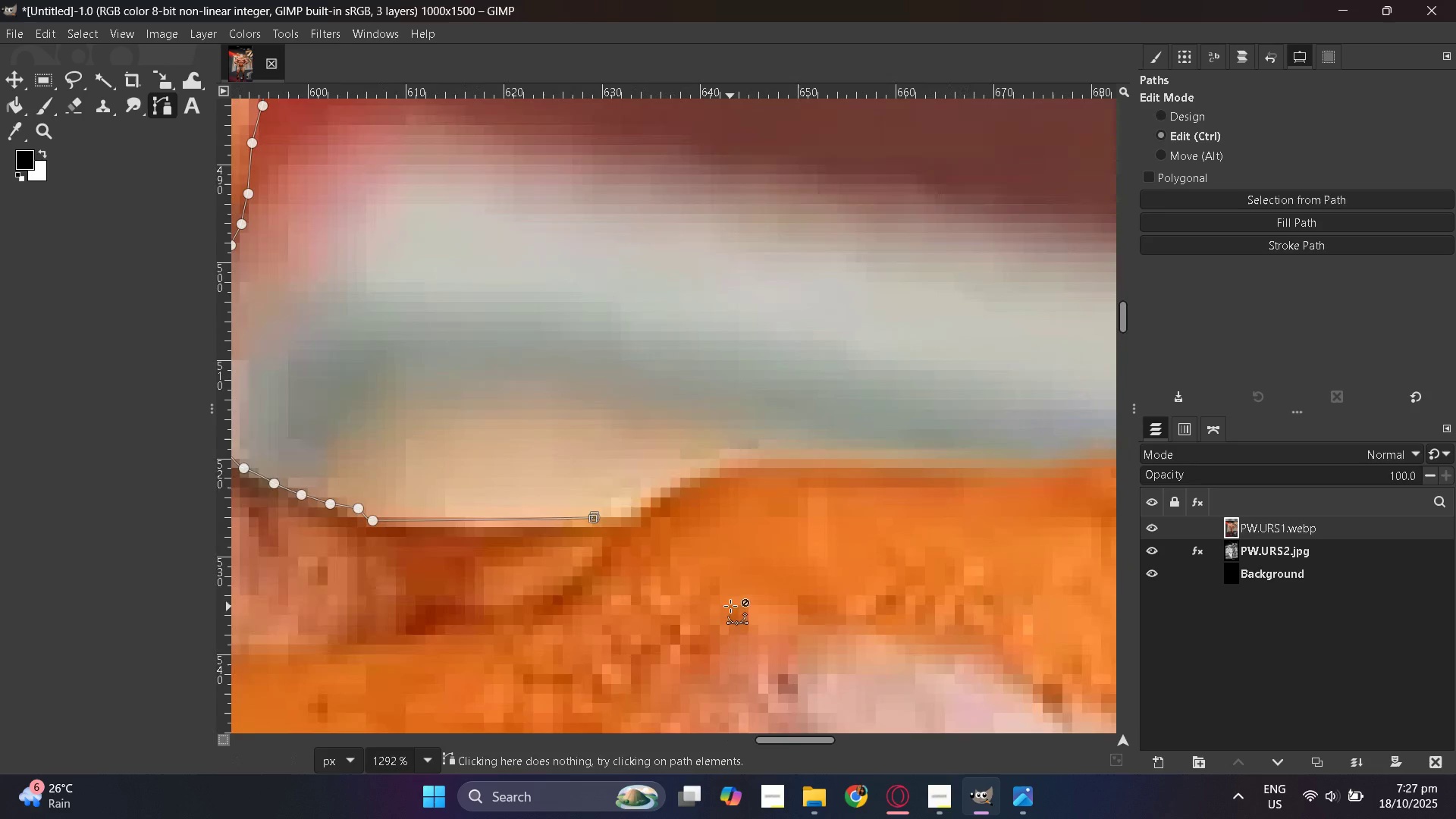 
scroll: coordinate [730, 606], scroll_direction: up, amount: 2.0
 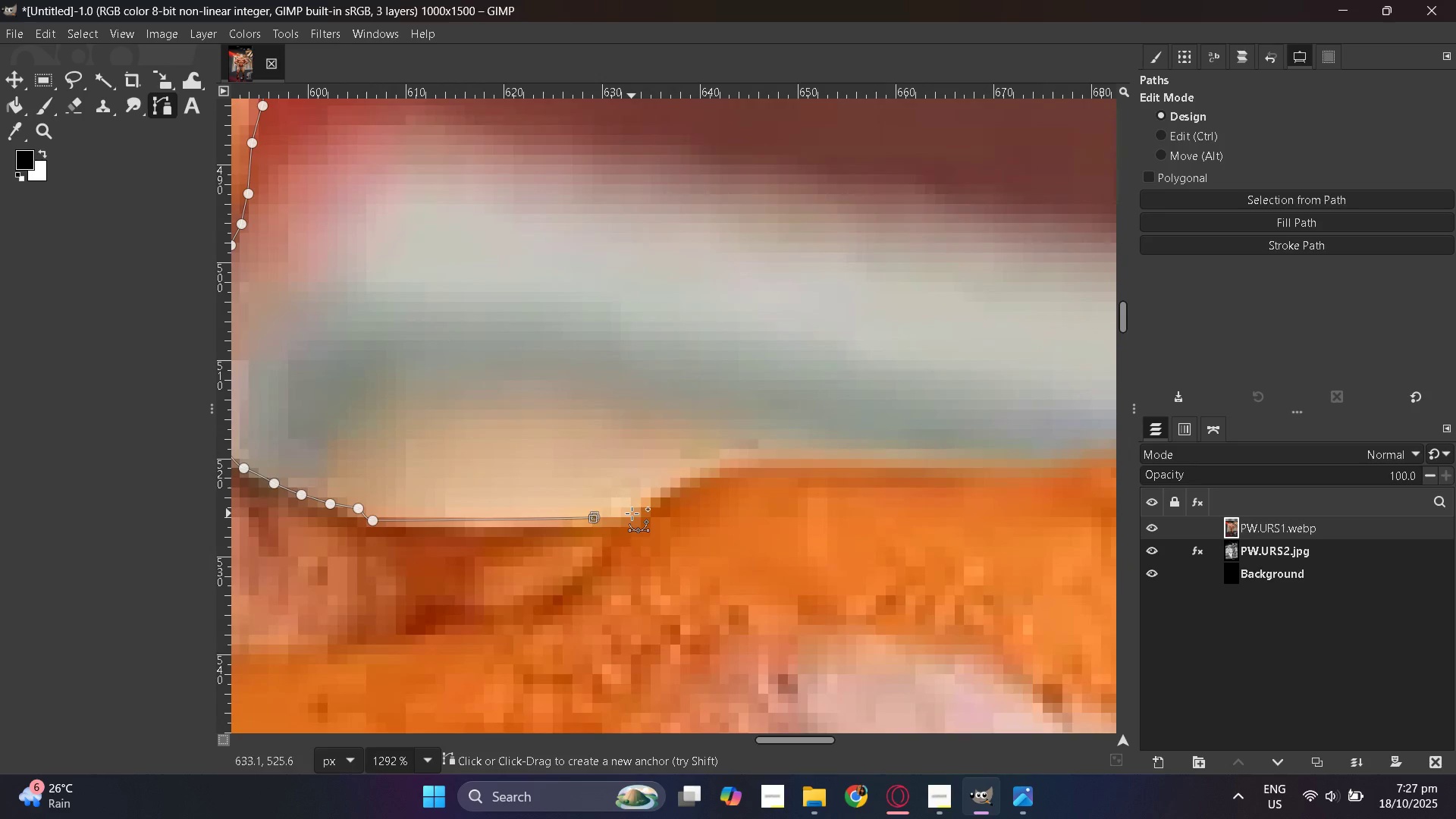 
left_click([632, 513])
 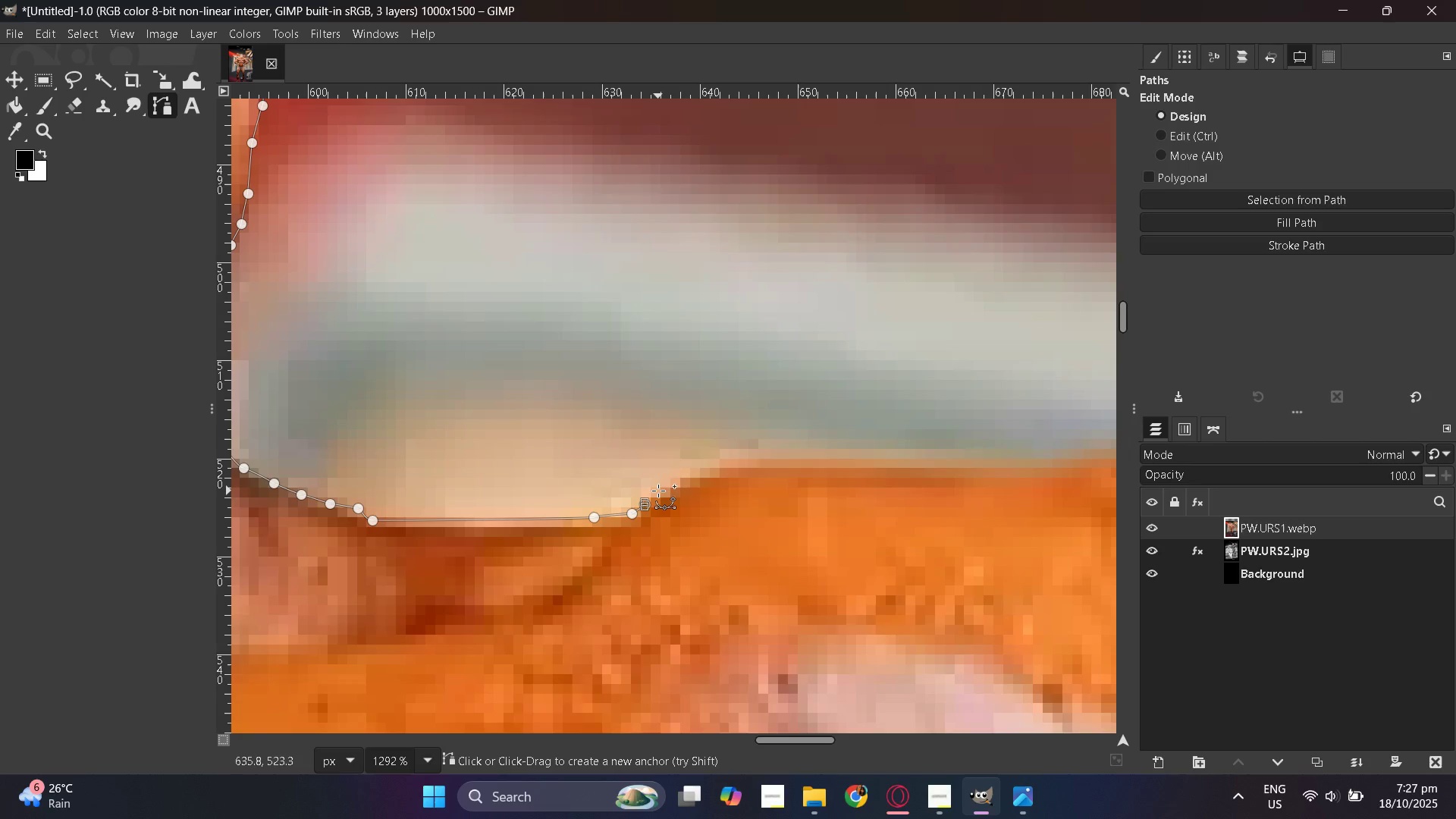 
left_click_drag(start_coordinate=[664, 488], to_coordinate=[669, 486])
 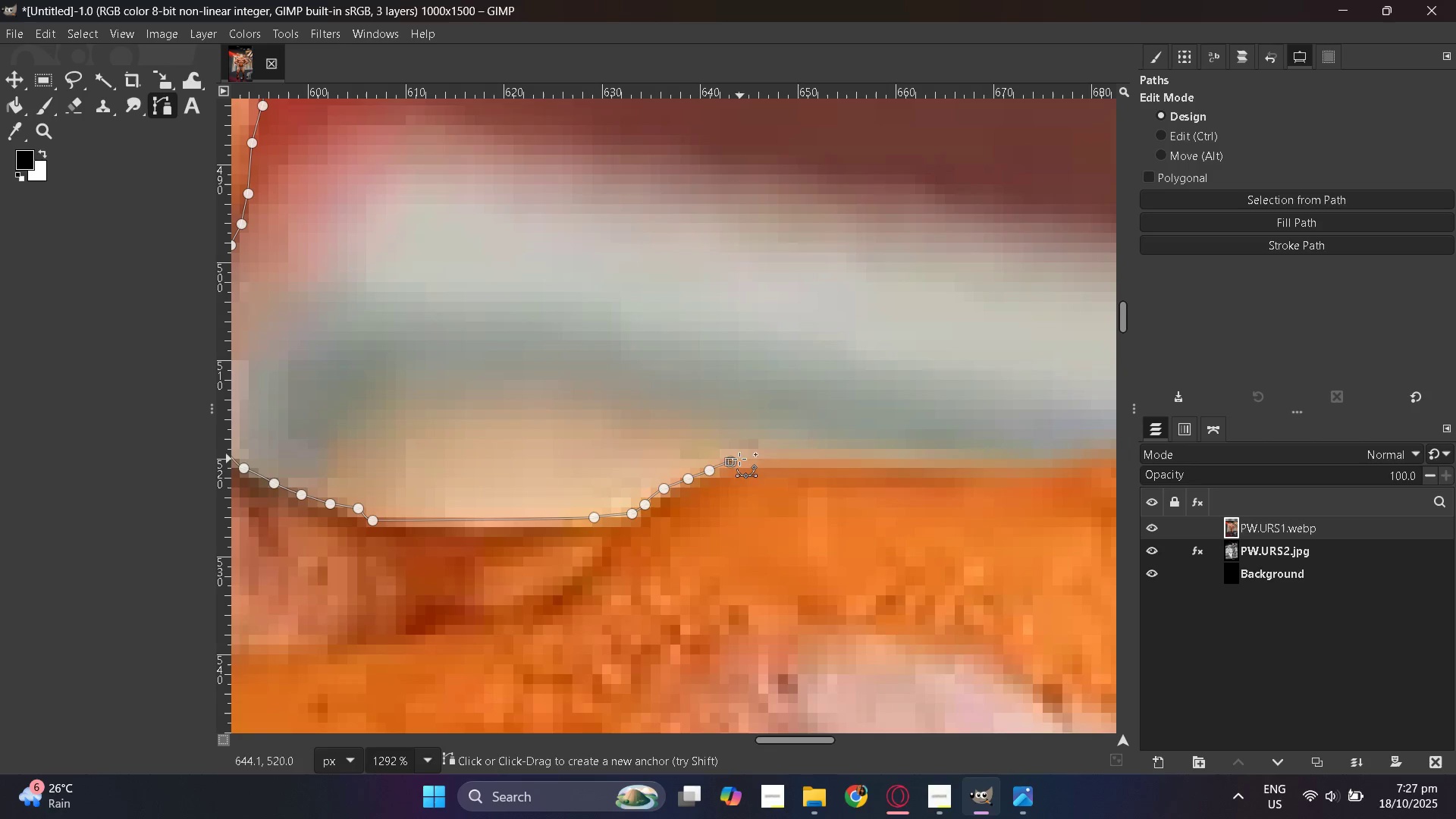 
key(Control+ControlLeft)
 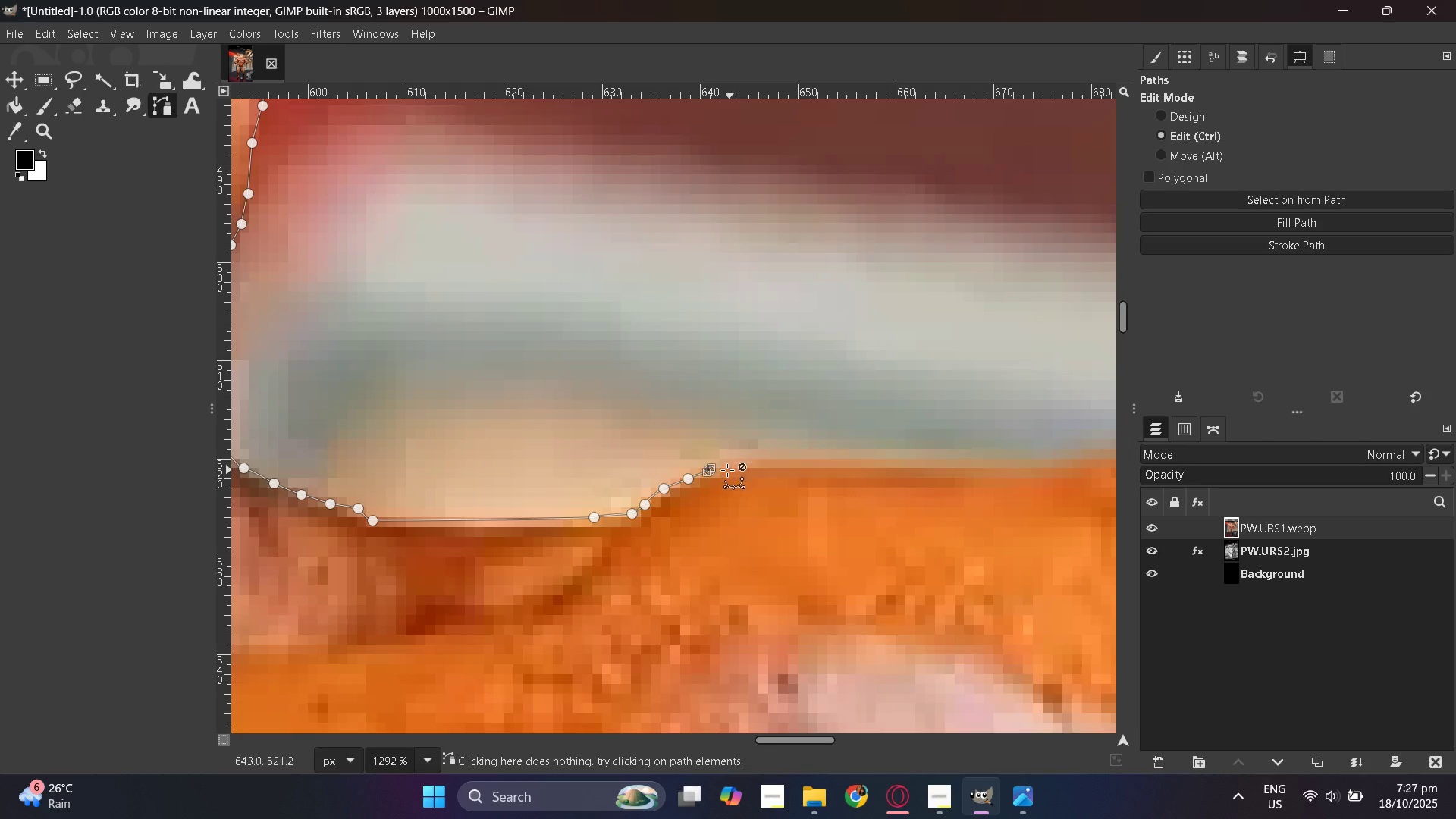 
key(Control+Z)
 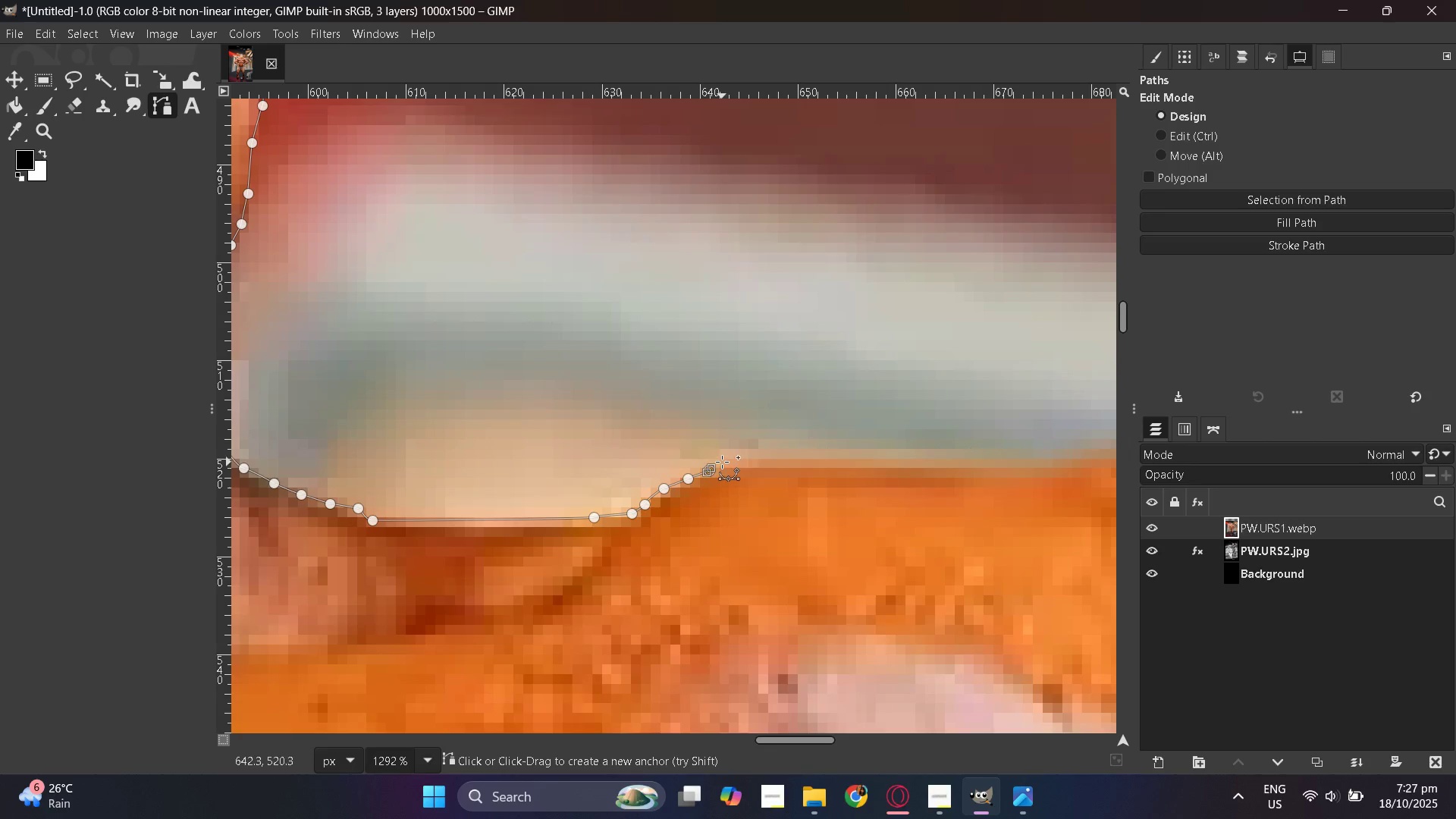 
left_click([722, 462])
 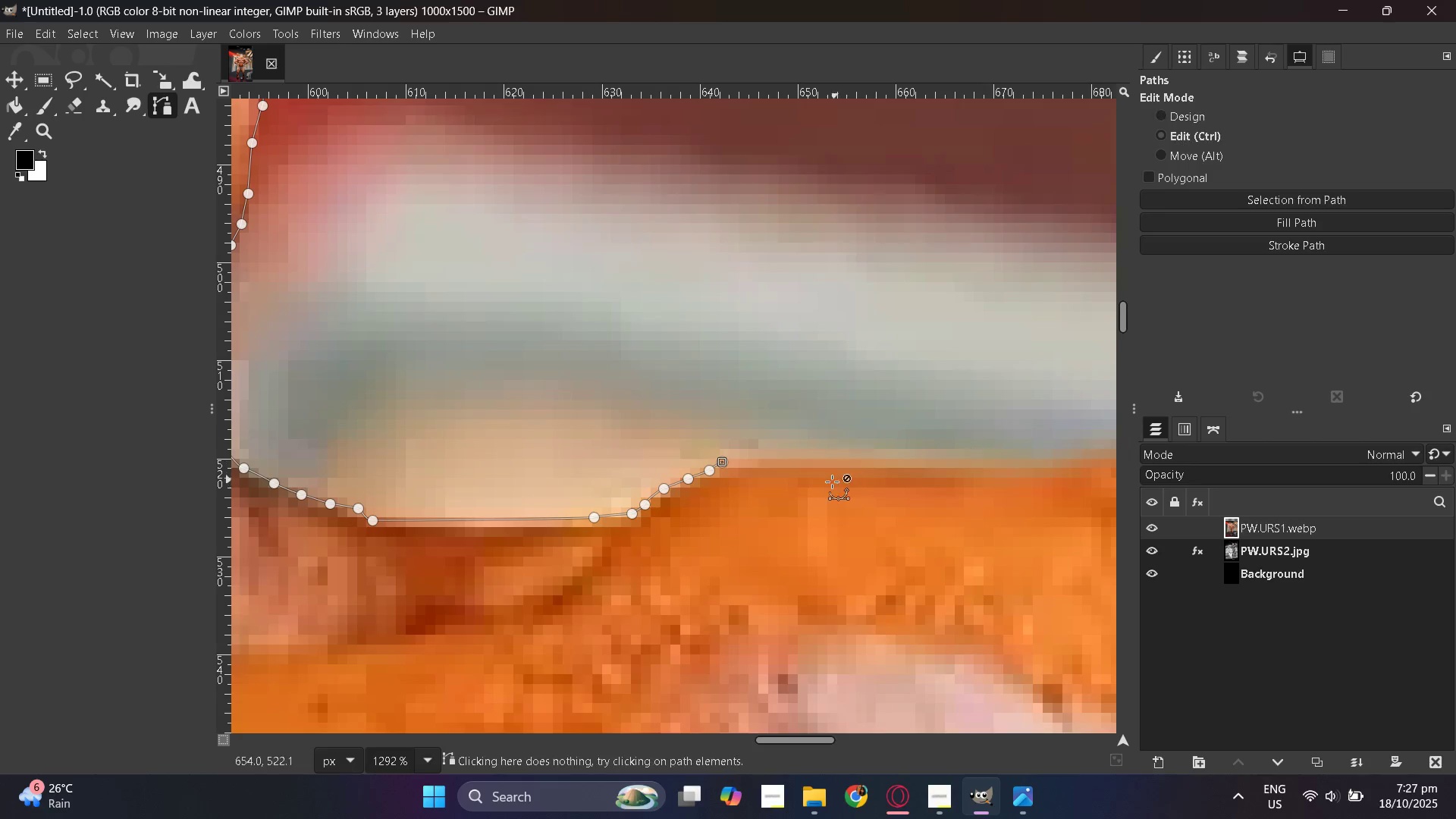 
hold_key(key=ControlLeft, duration=0.69)
scroll: coordinate [439, 520], scroll_direction: down, amount: 10.0
 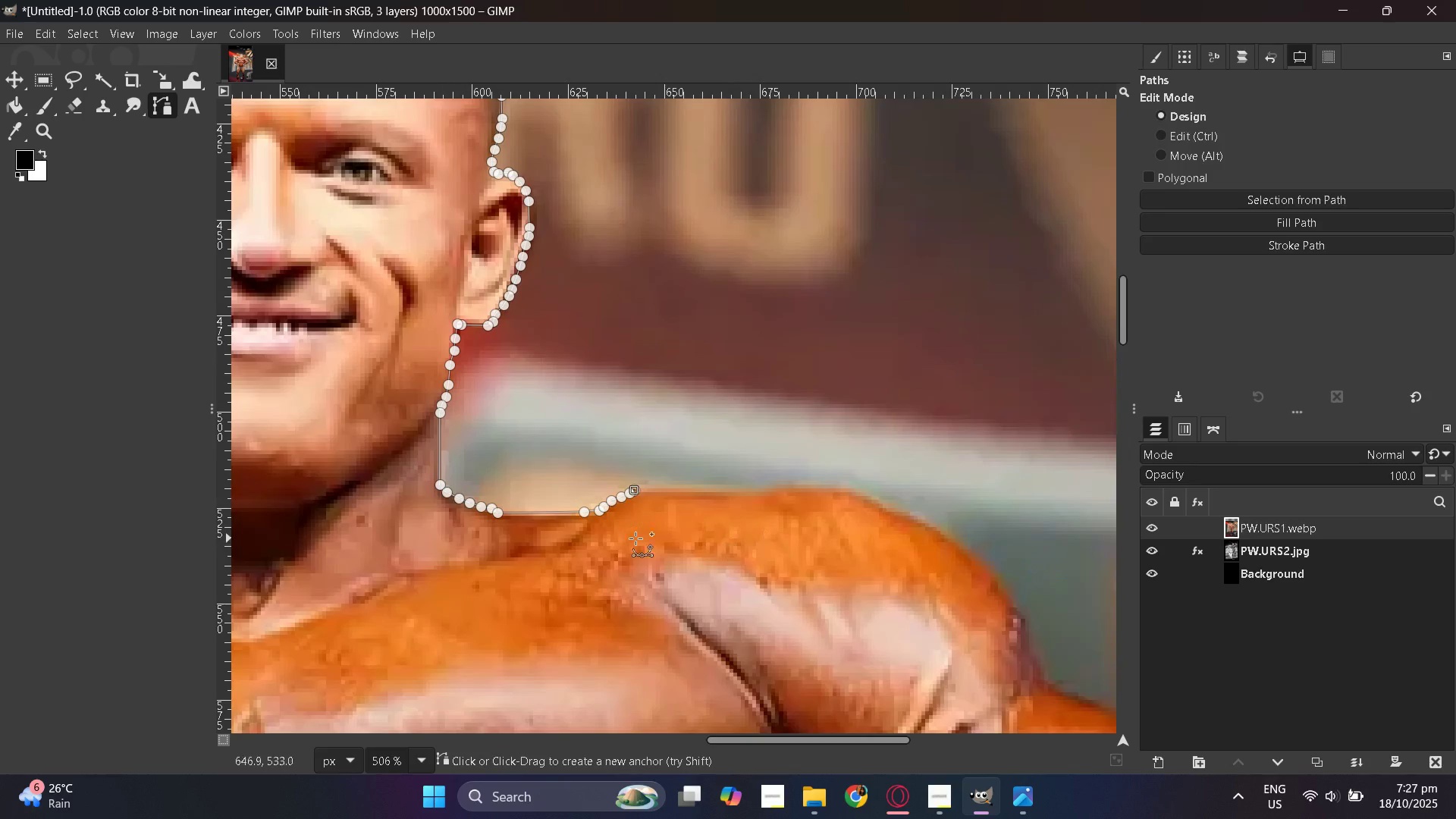 
hold_key(key=ControlLeft, duration=1.53)
scroll: coordinate [620, 536], scroll_direction: up, amount: 7.0
 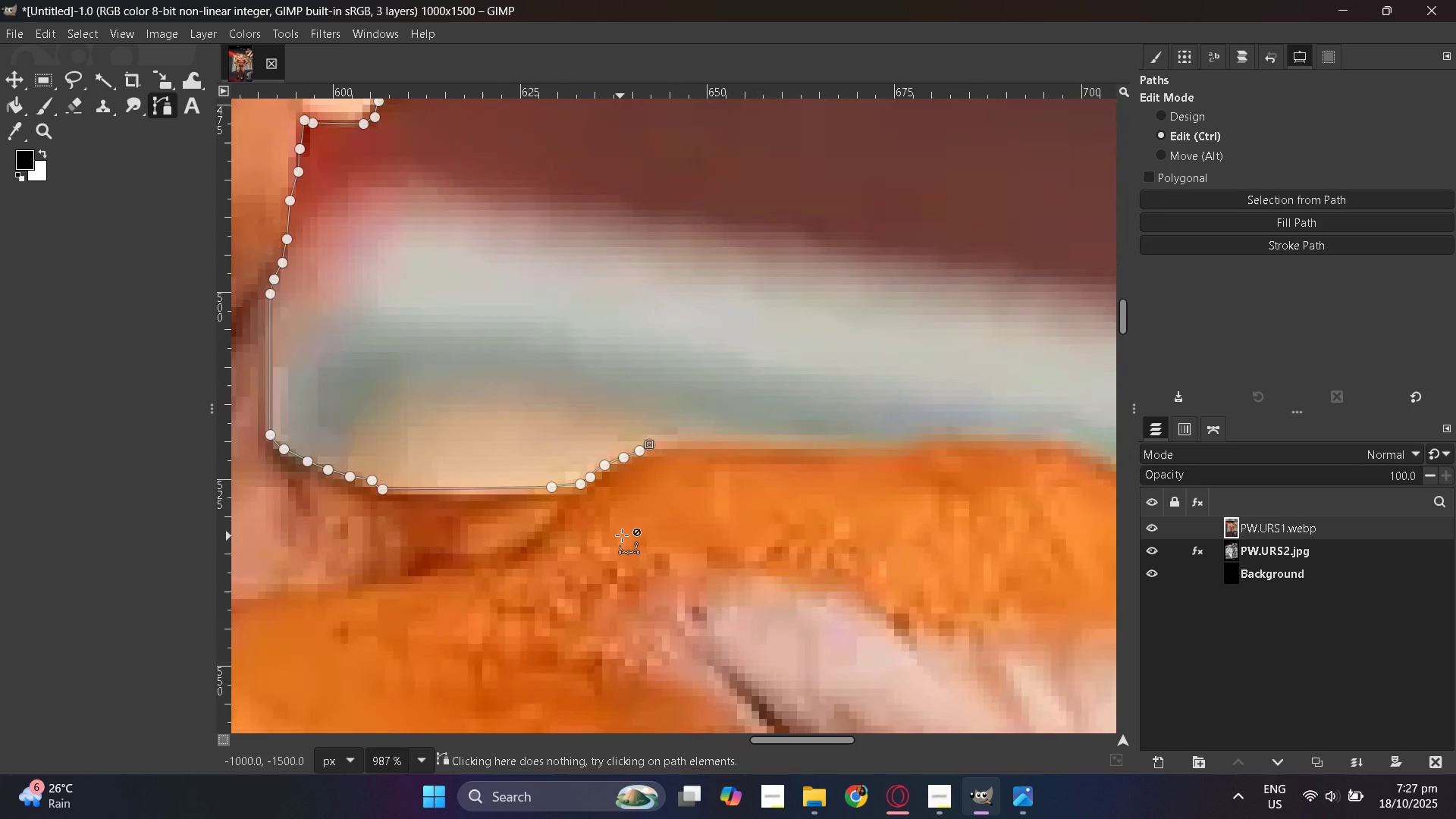 
scroll: coordinate [994, 500], scroll_direction: down, amount: 17.0
 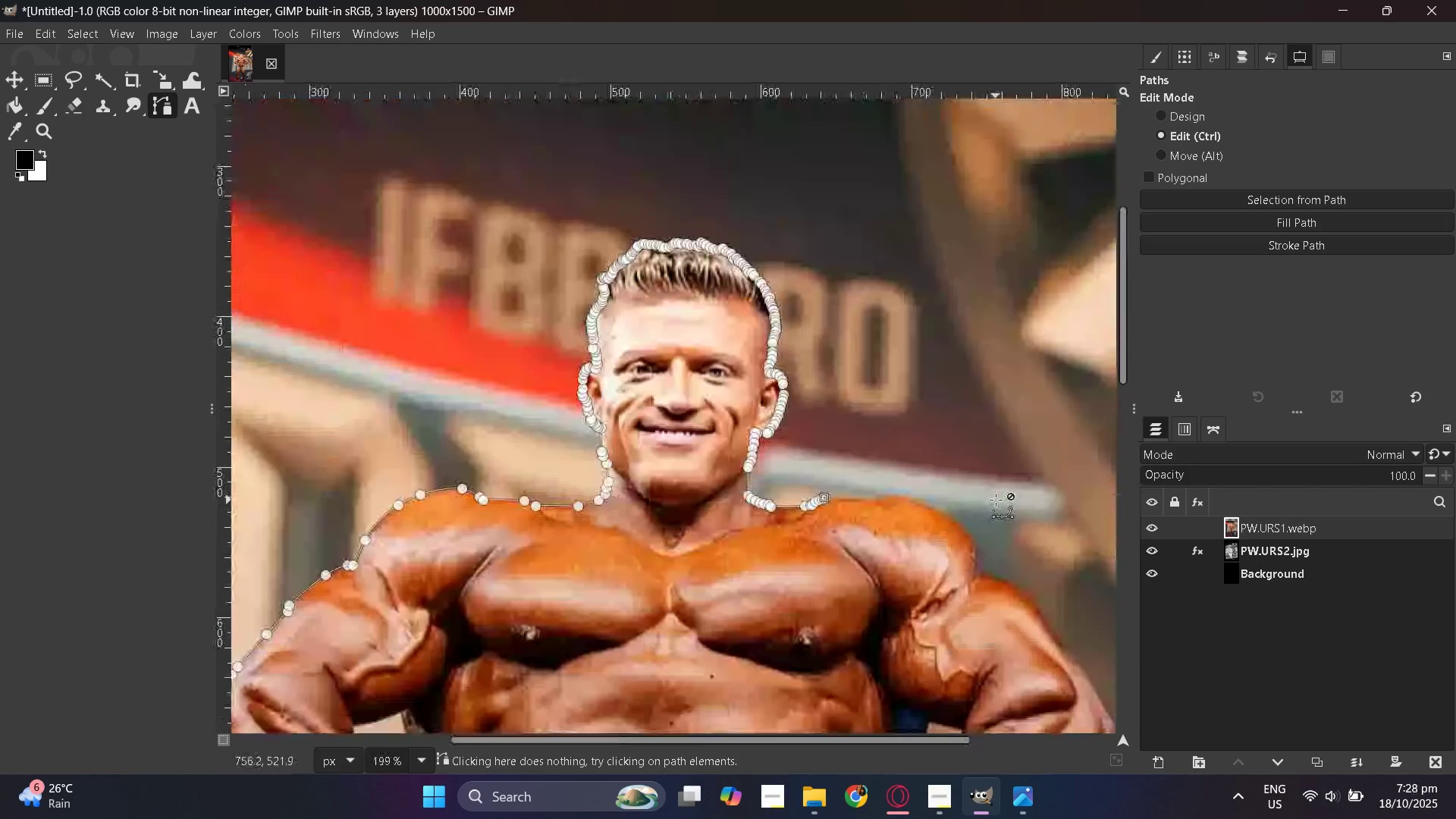 
hold_key(key=ControlLeft, duration=1.51)
scroll: coordinate [996, 500], scroll_direction: up, amount: 5.0
 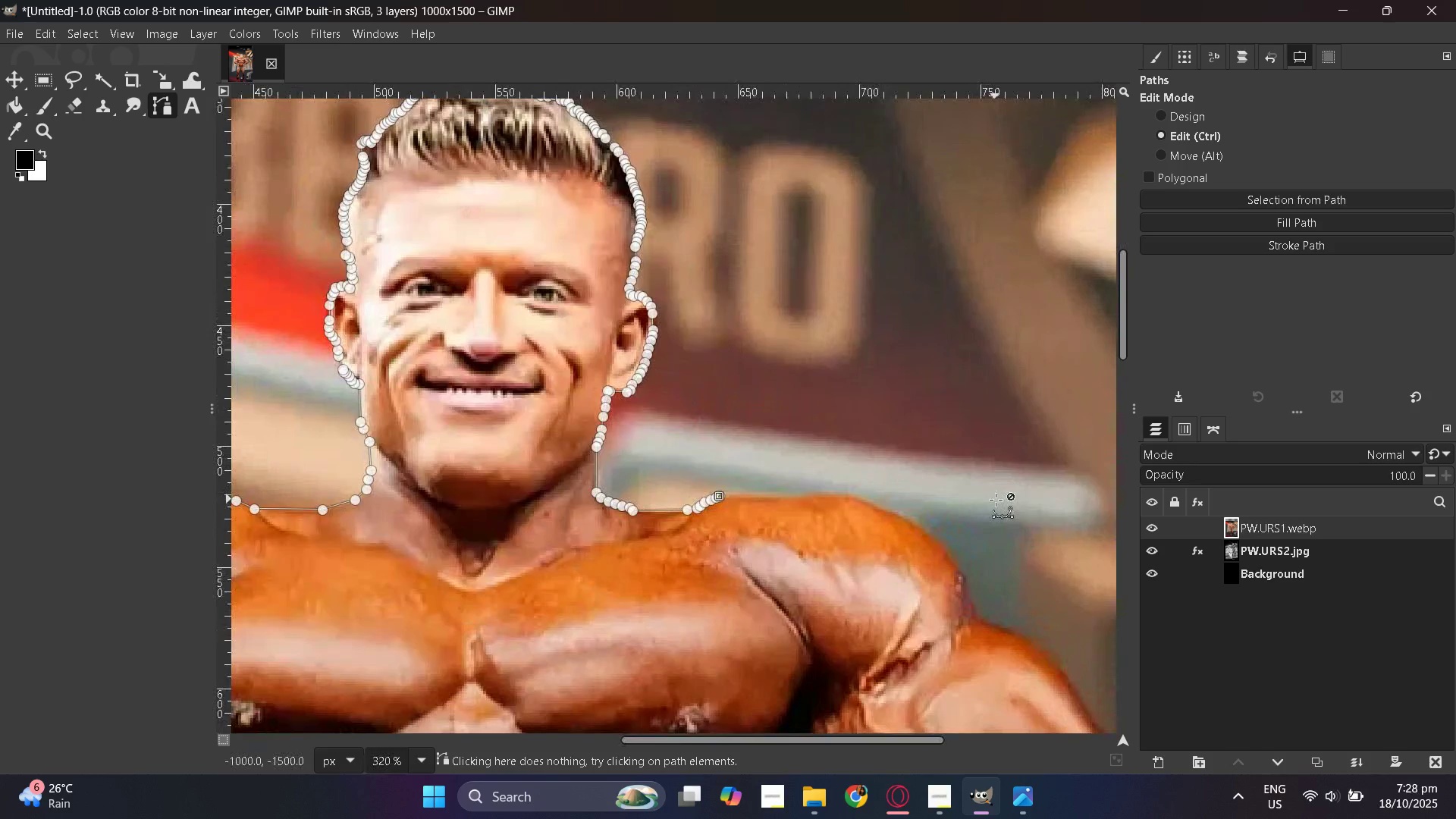 
hold_key(key=ControlLeft, duration=1.53)
 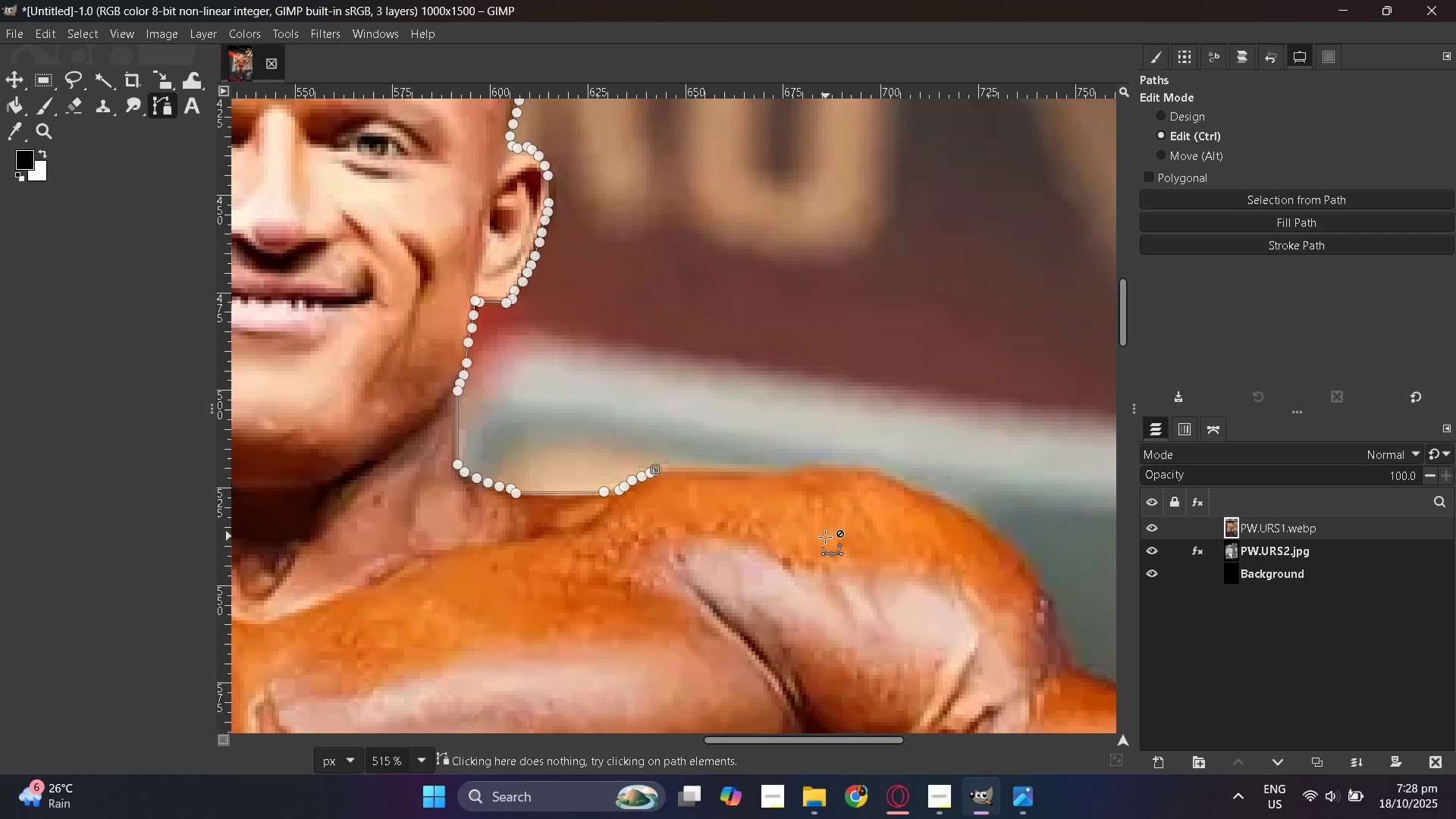 
hold_key(key=ControlLeft, duration=1.0)
scroll: coordinate [825, 537], scroll_direction: up, amount: 10.0
 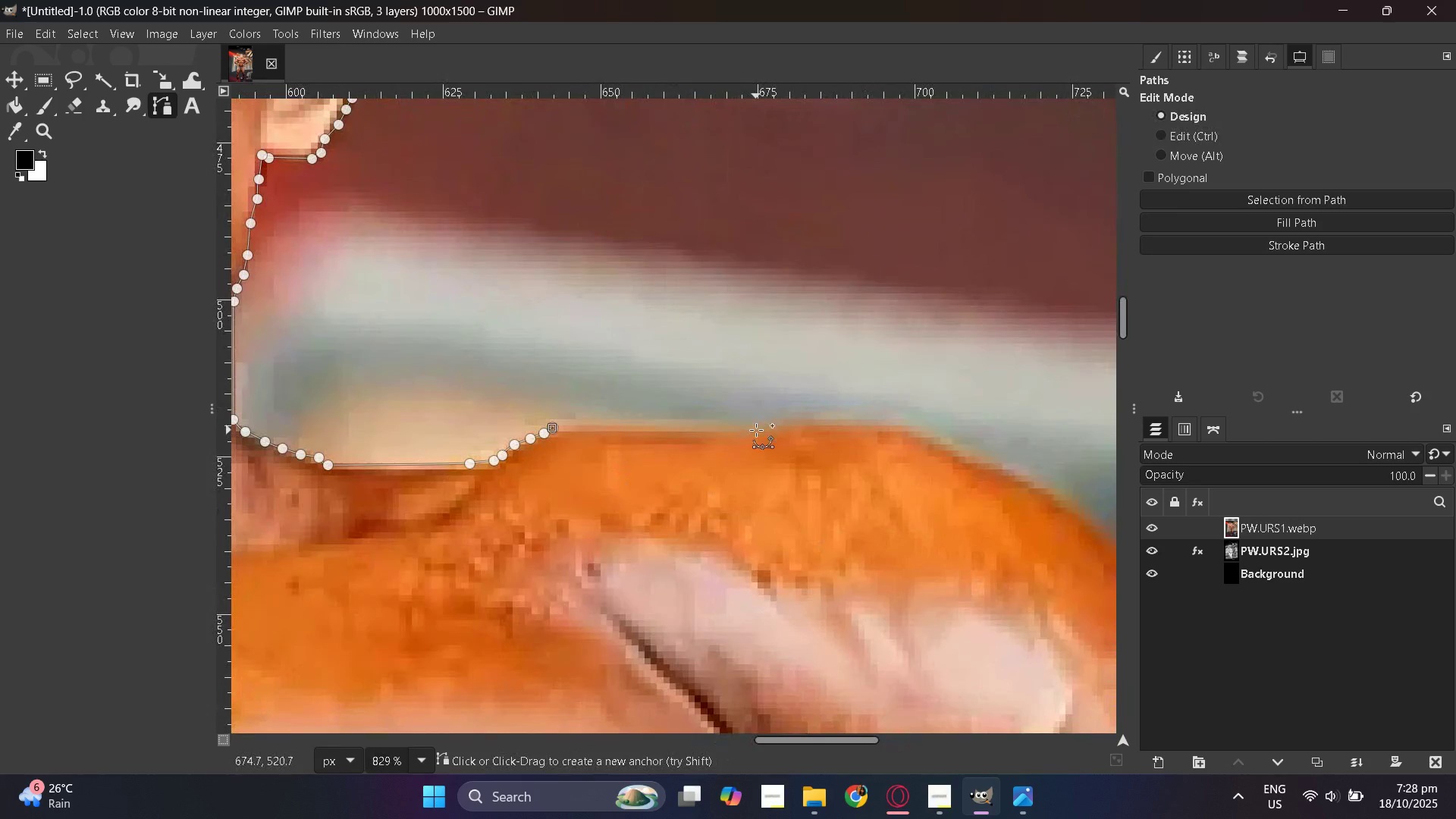 
left_click([757, 428])
 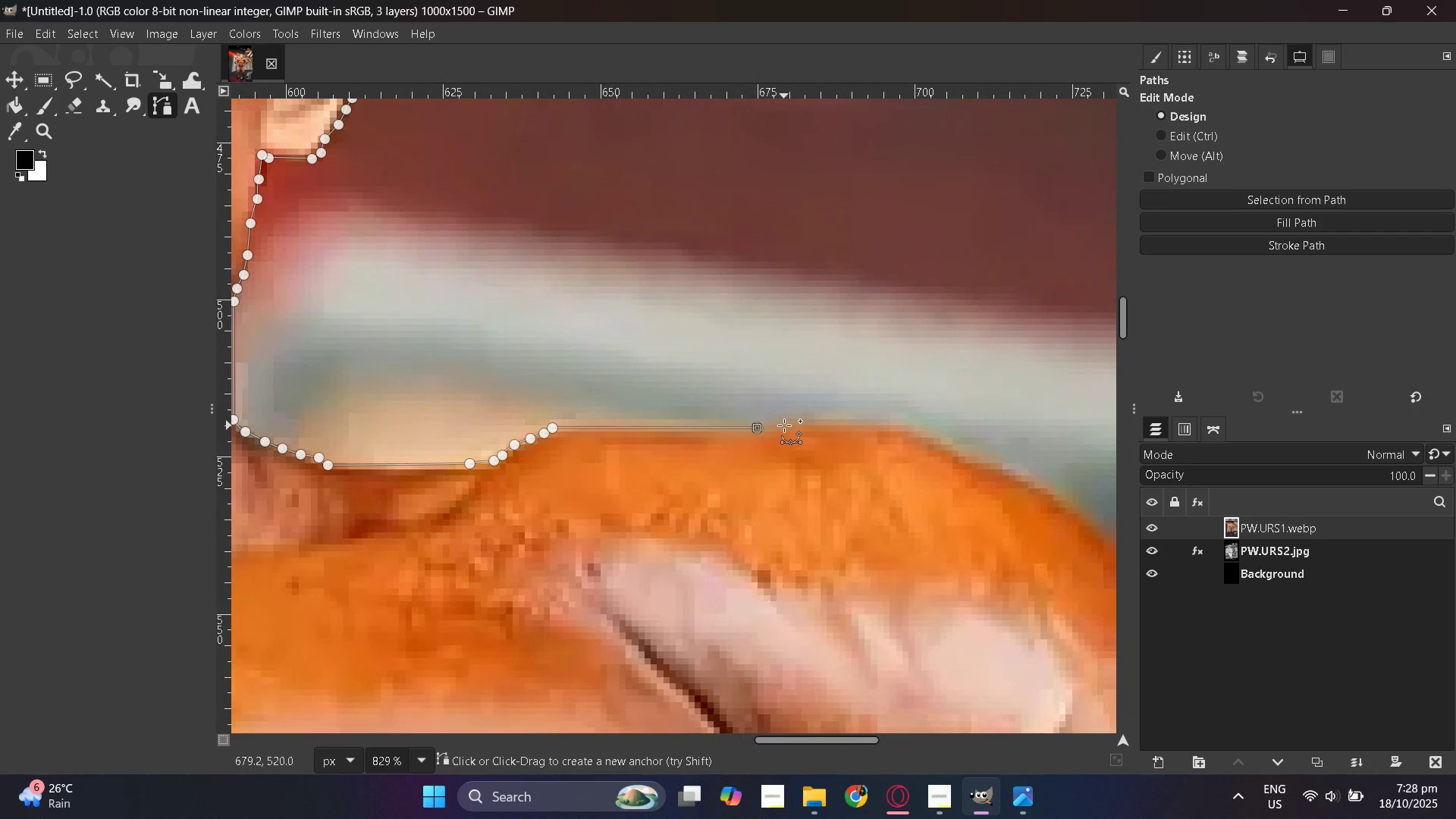 
left_click([789, 422])
 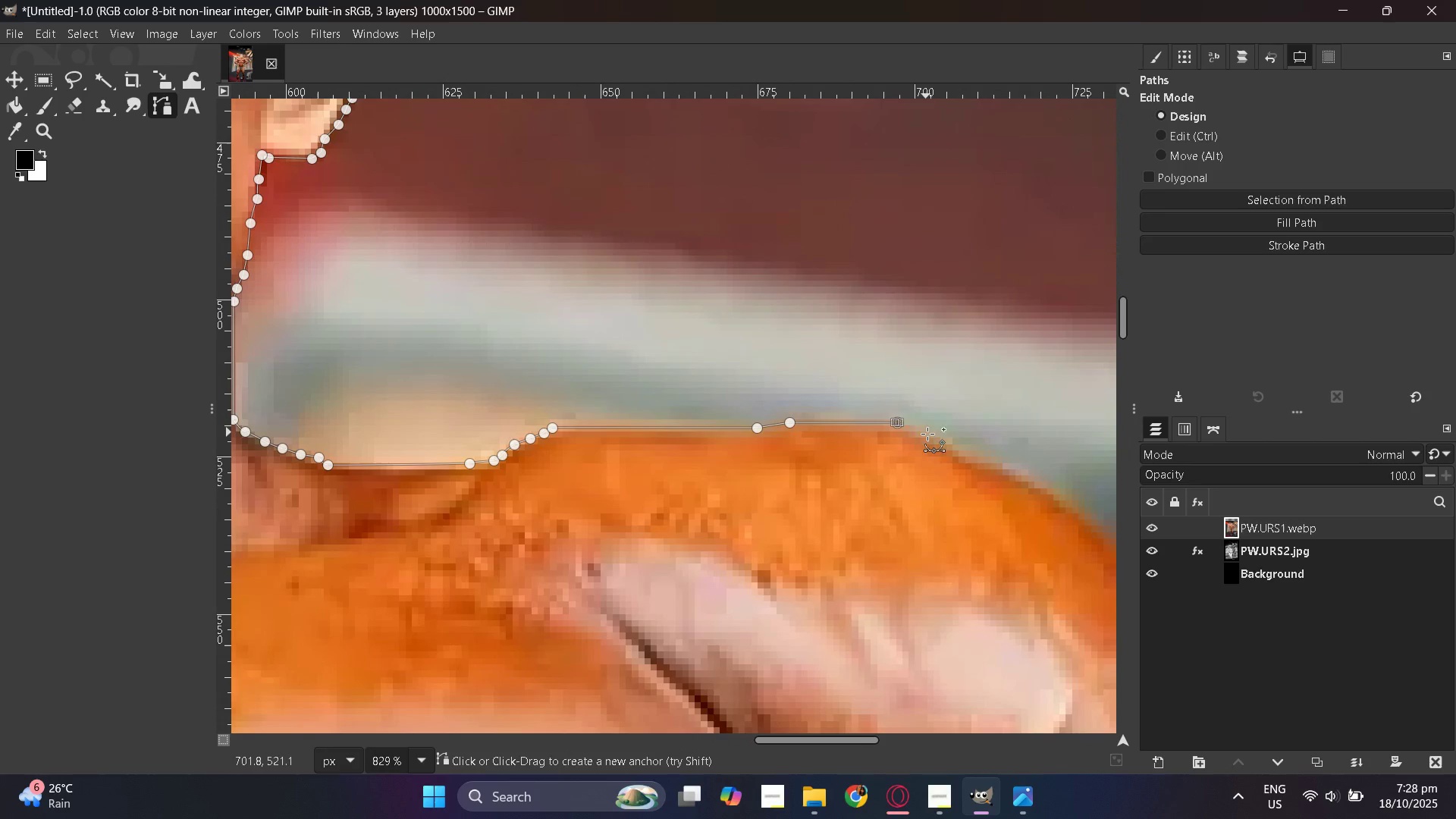 
left_click_drag(start_coordinate=[965, 454], to_coordinate=[968, 455])
 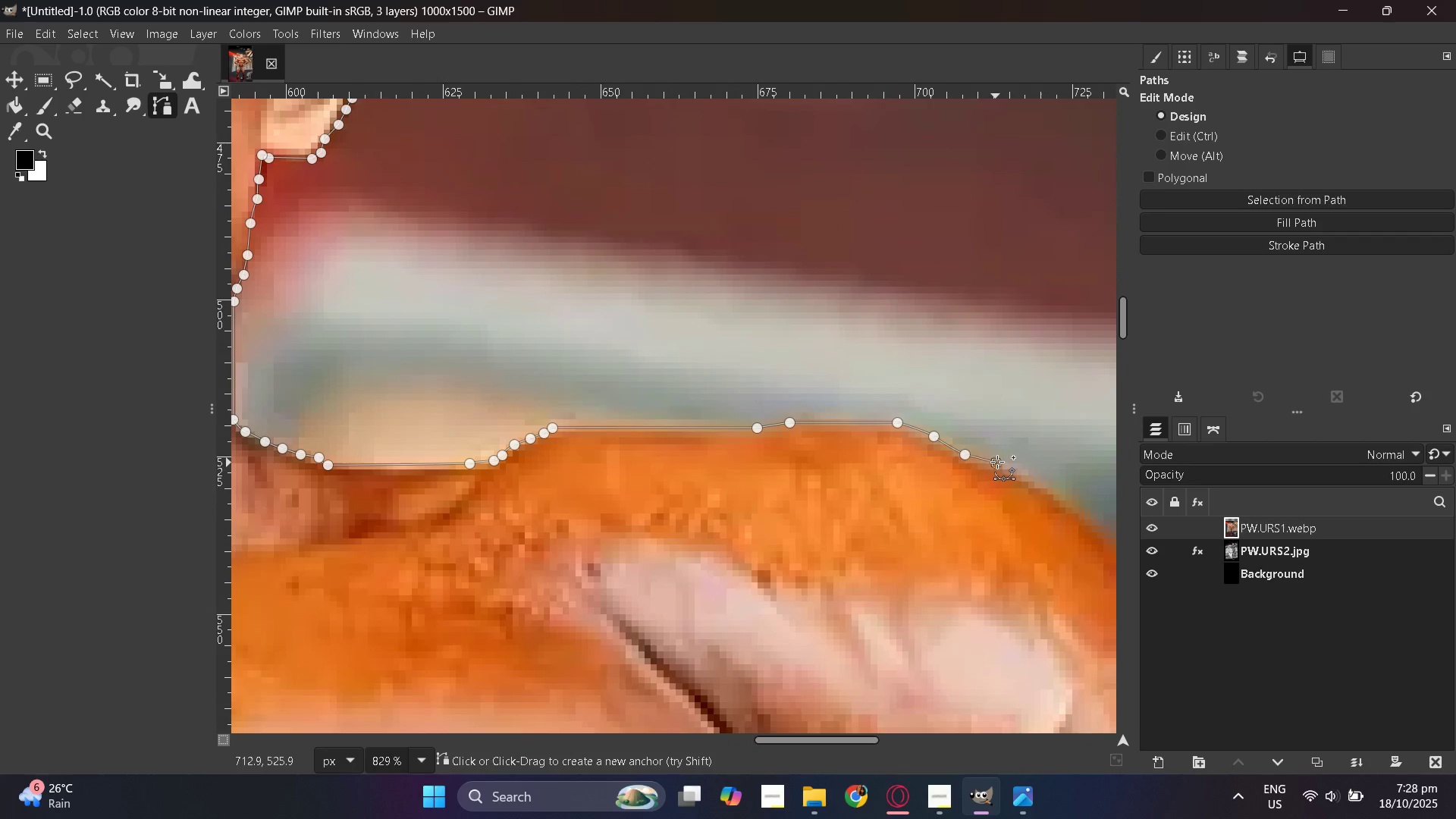 
hold_key(key=ControlLeft, duration=0.7)
scroll: coordinate [467, 523], scroll_direction: none, amount: 0.0
 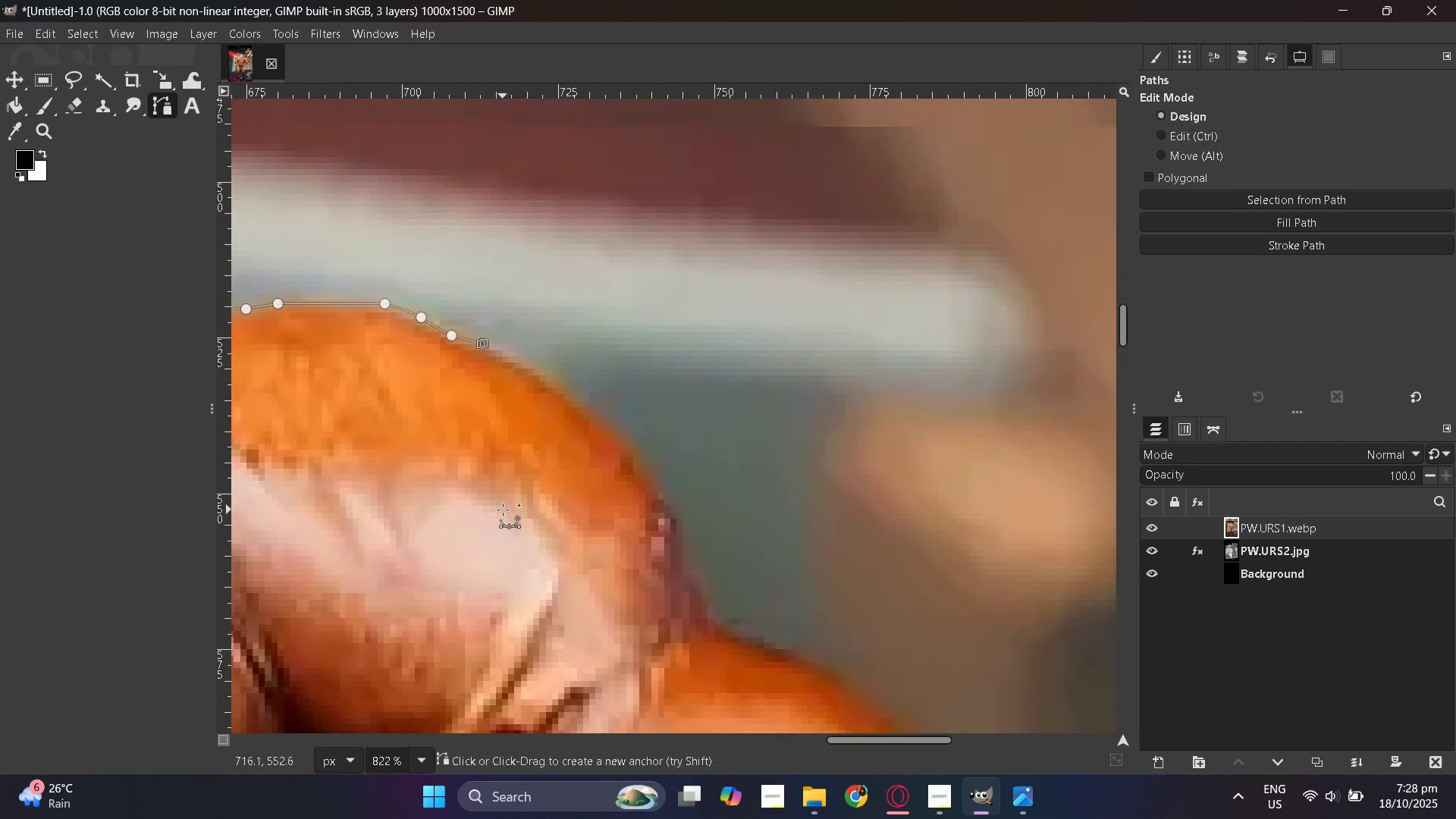 
hold_key(key=ControlLeft, duration=0.63)
 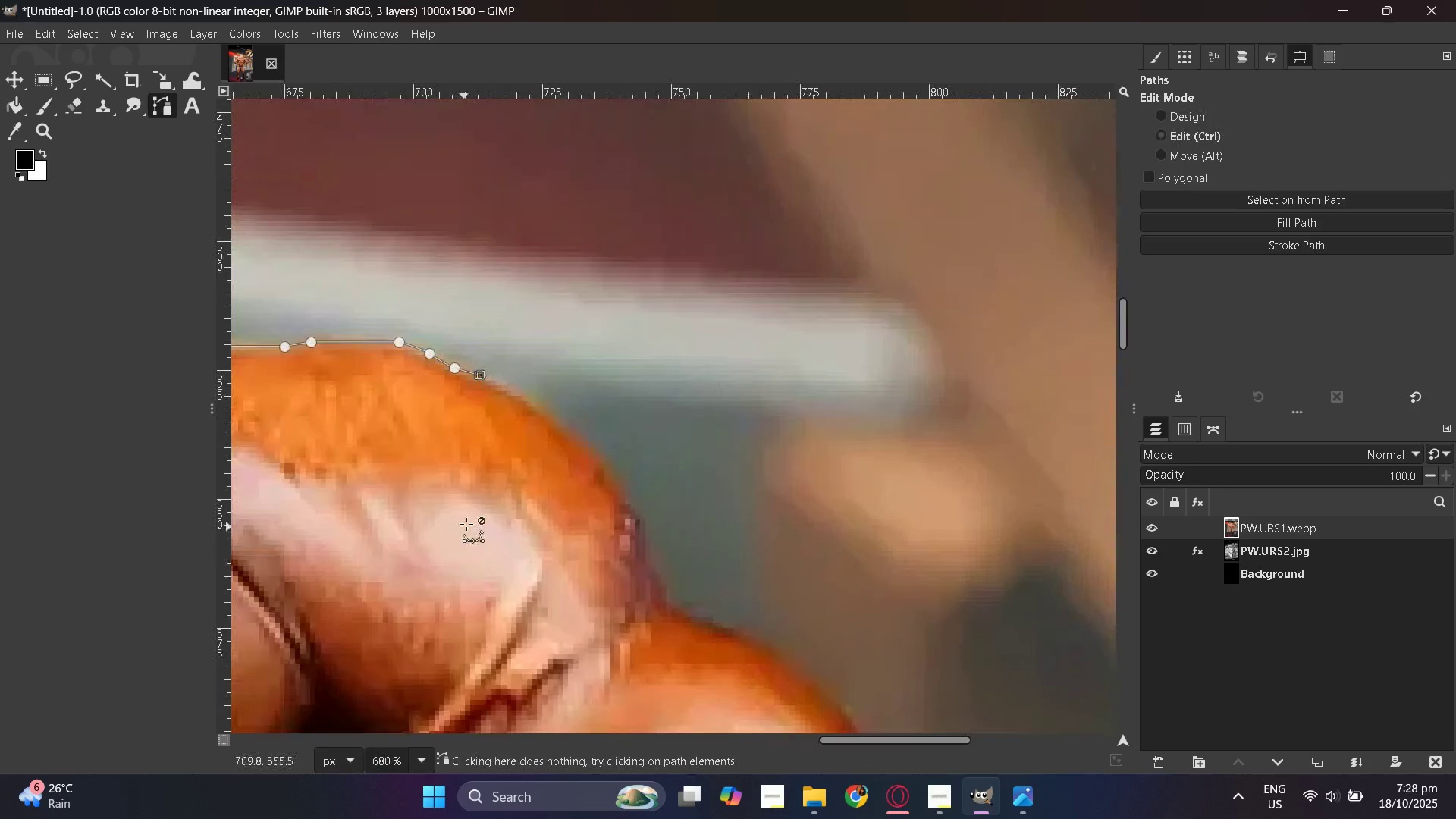 
hold_key(key=ControlLeft, duration=0.57)
 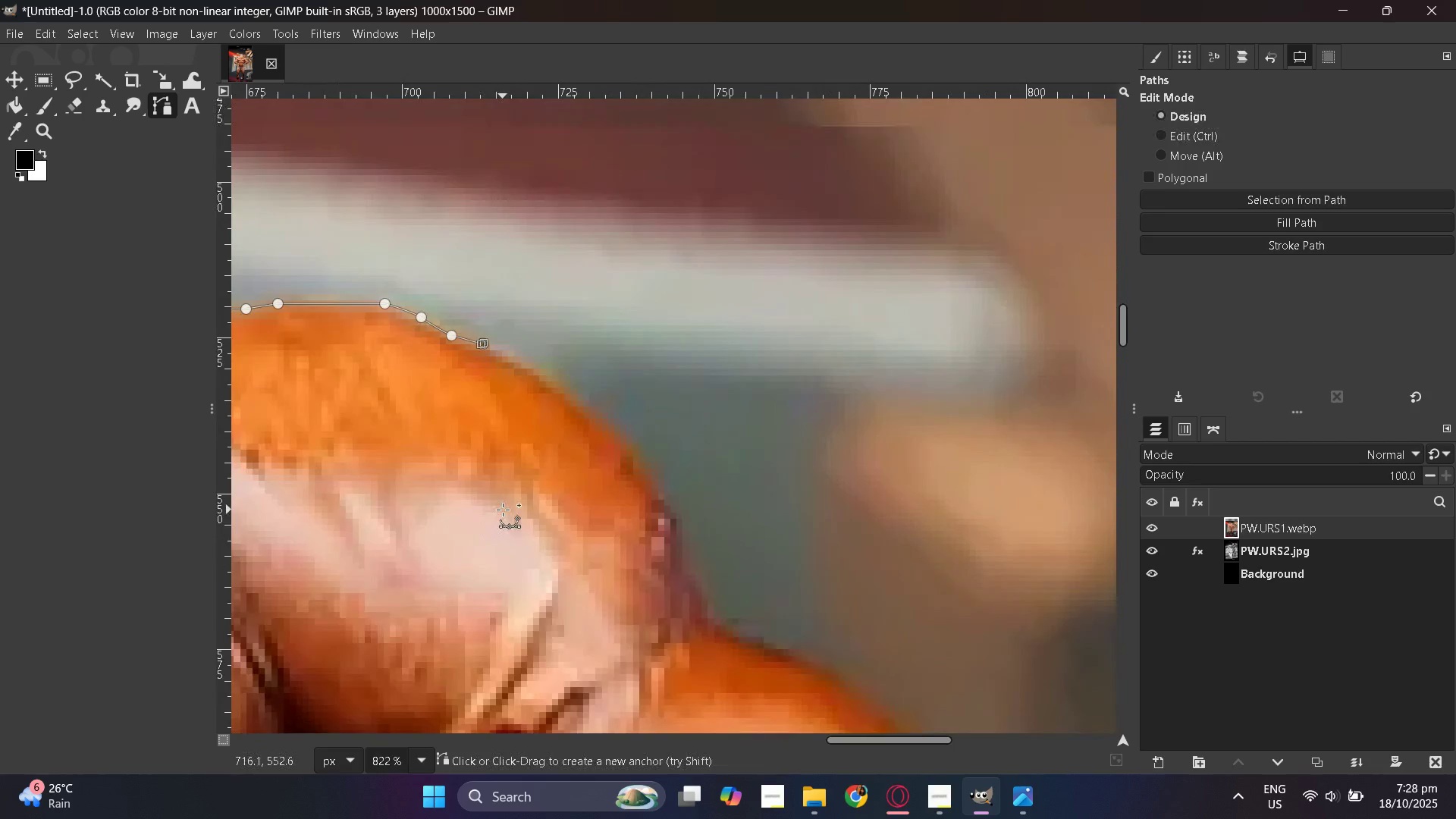 
scroll: coordinate [503, 510], scroll_direction: up, amount: 2.0
 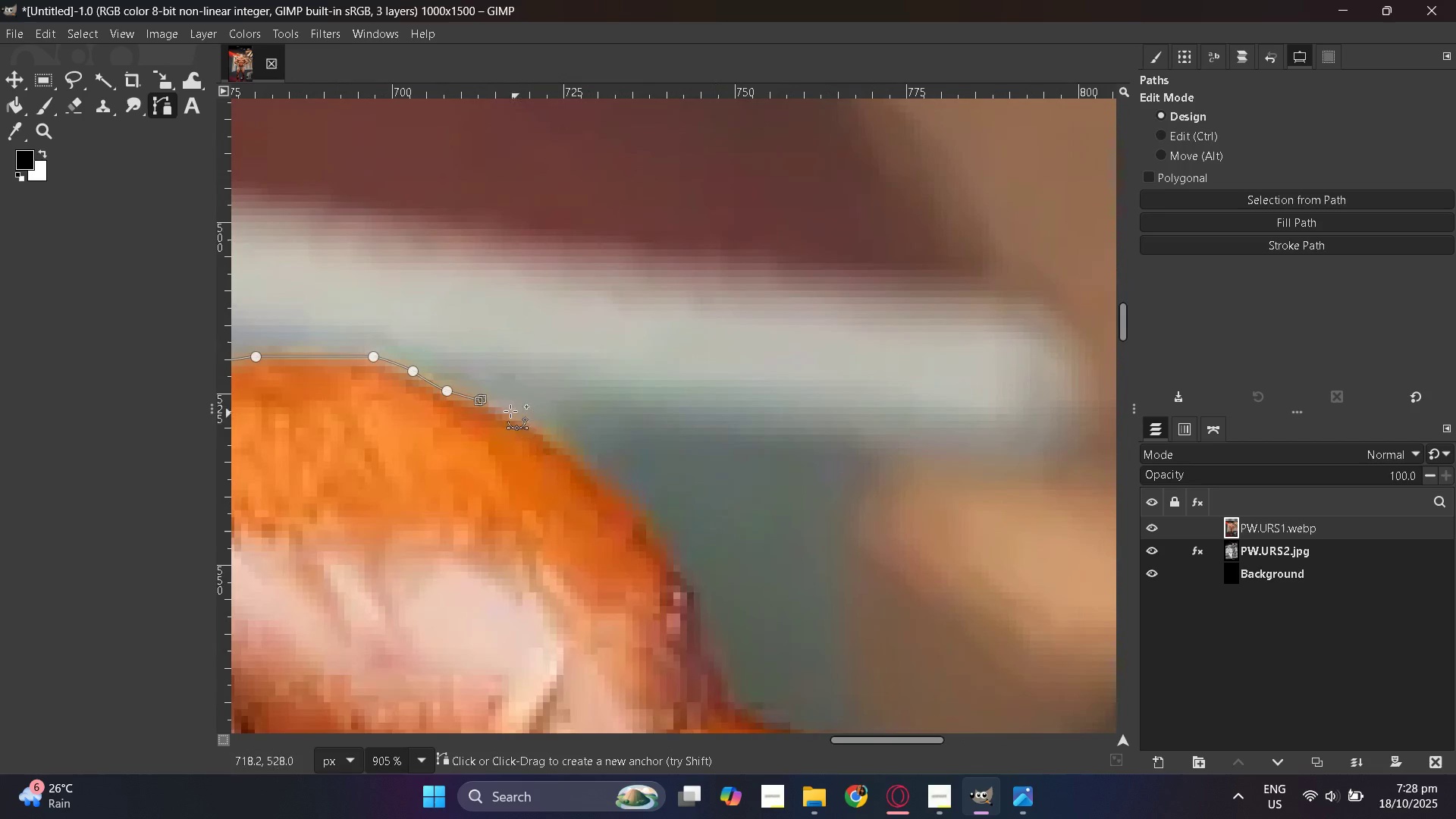 
hold_key(key=ControlLeft, duration=0.41)
 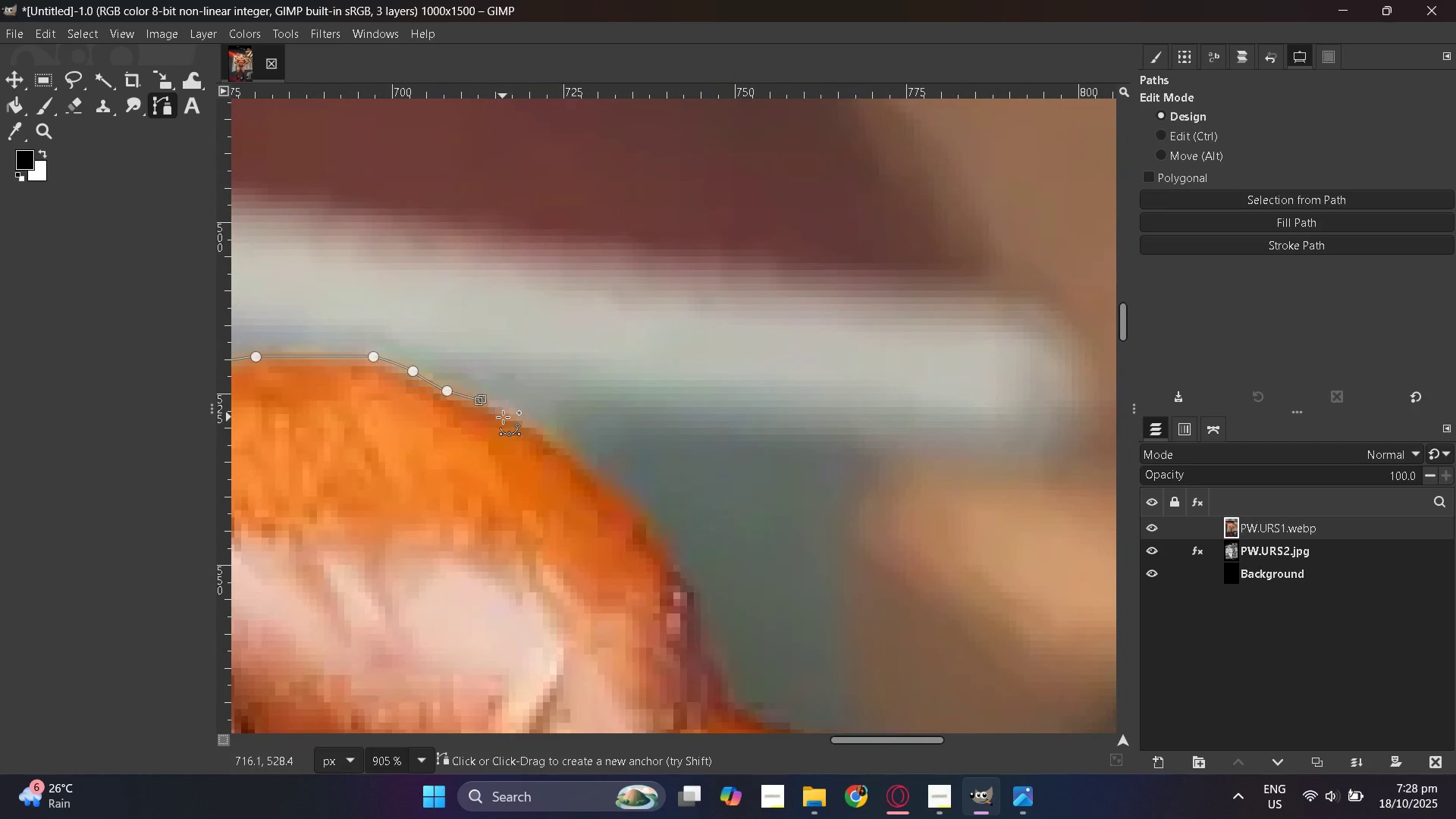 
left_click([503, 419])
 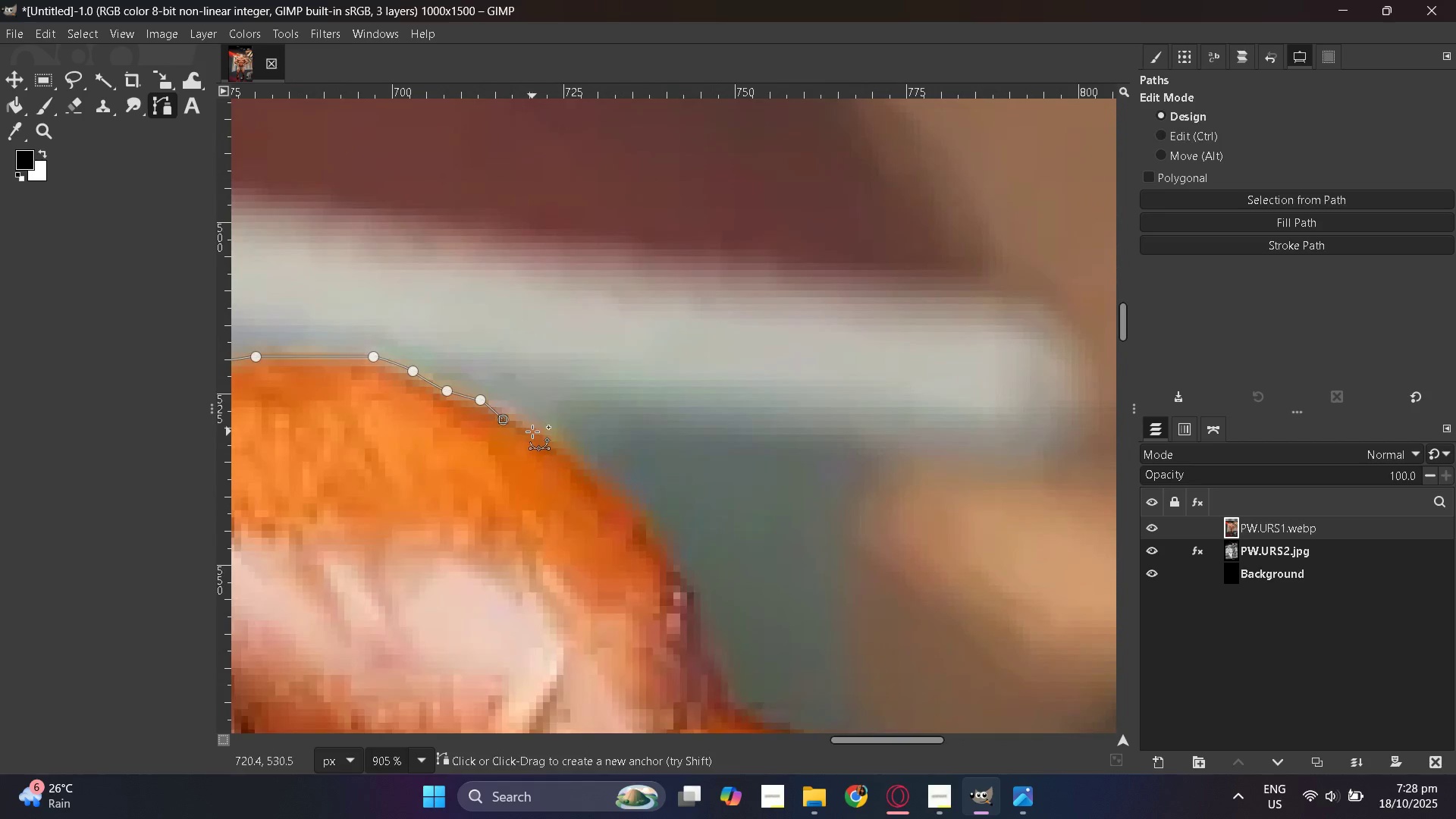 
key(Control+Z)
 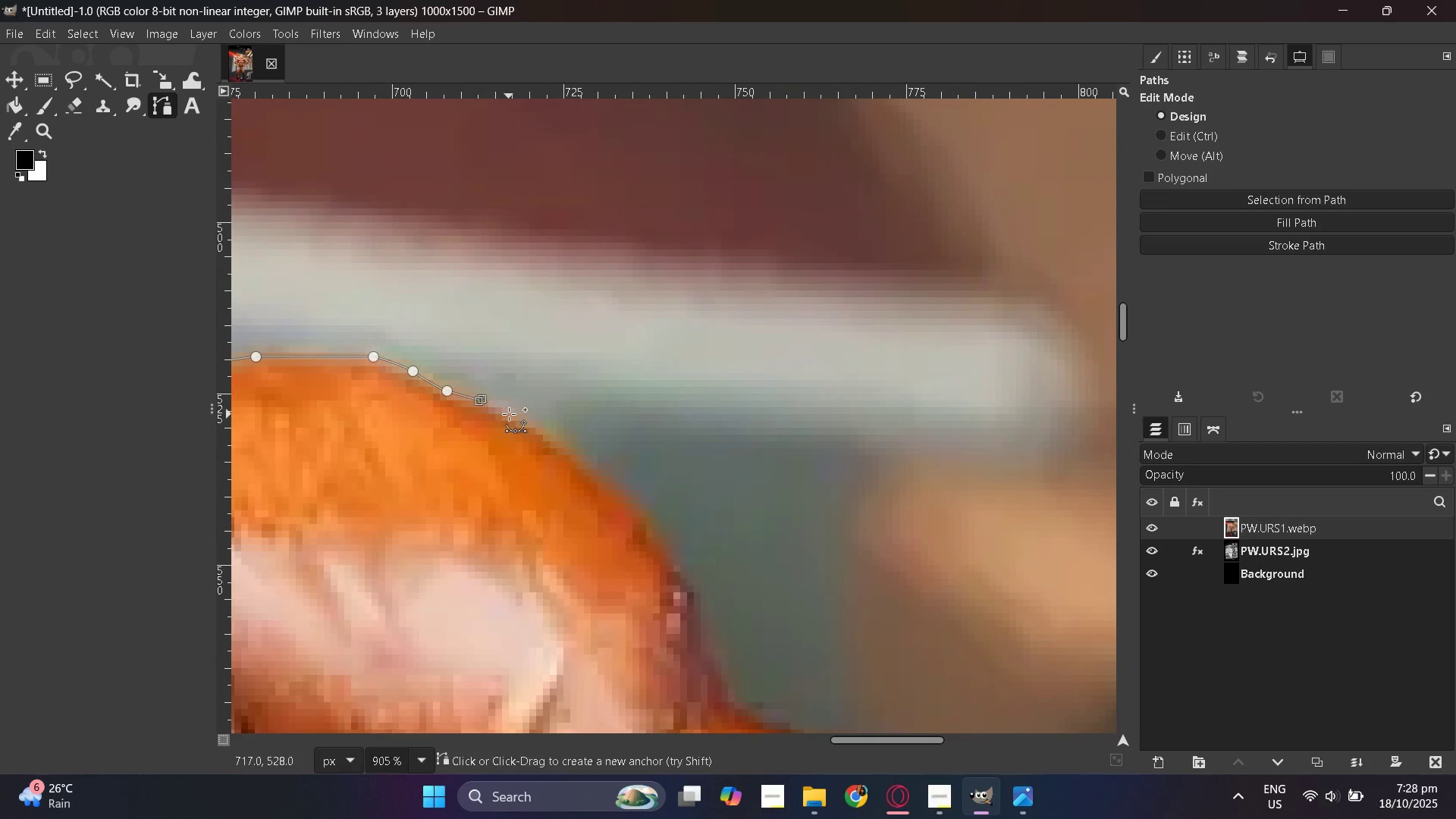 
left_click([509, 414])
 